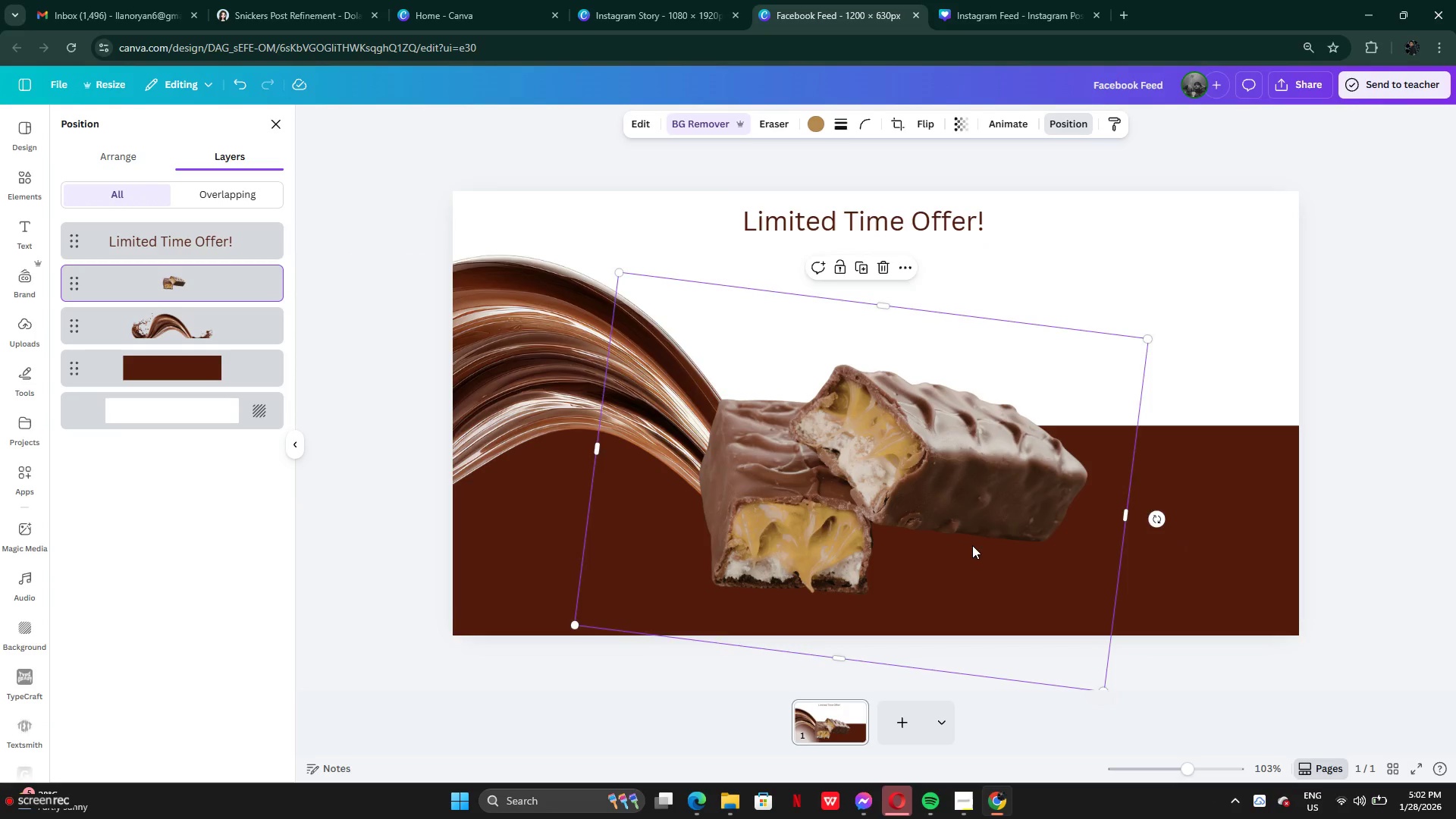 
left_click_drag(start_coordinate=[972, 545], to_coordinate=[991, 542])
 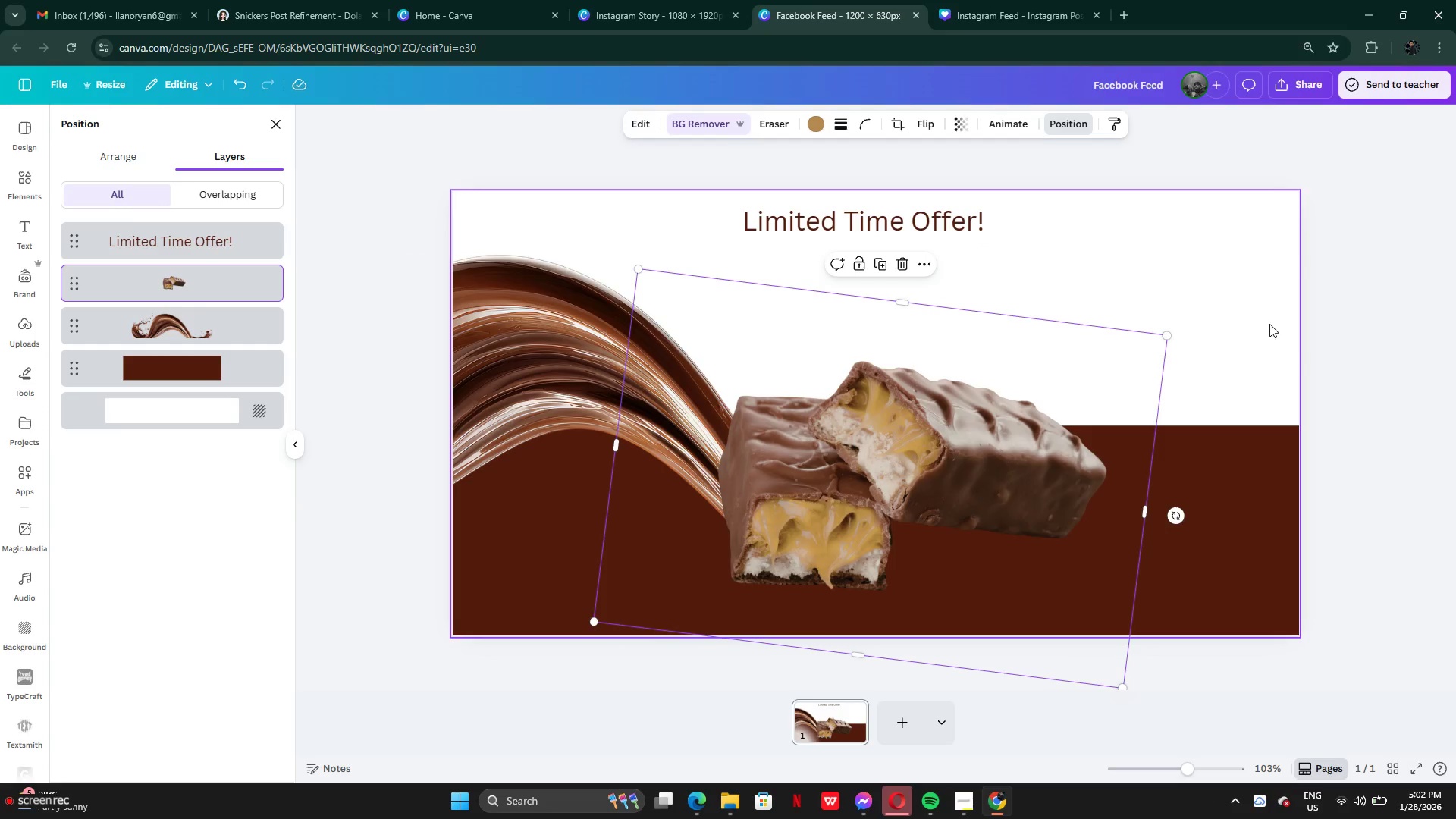 
left_click([1269, 324])
 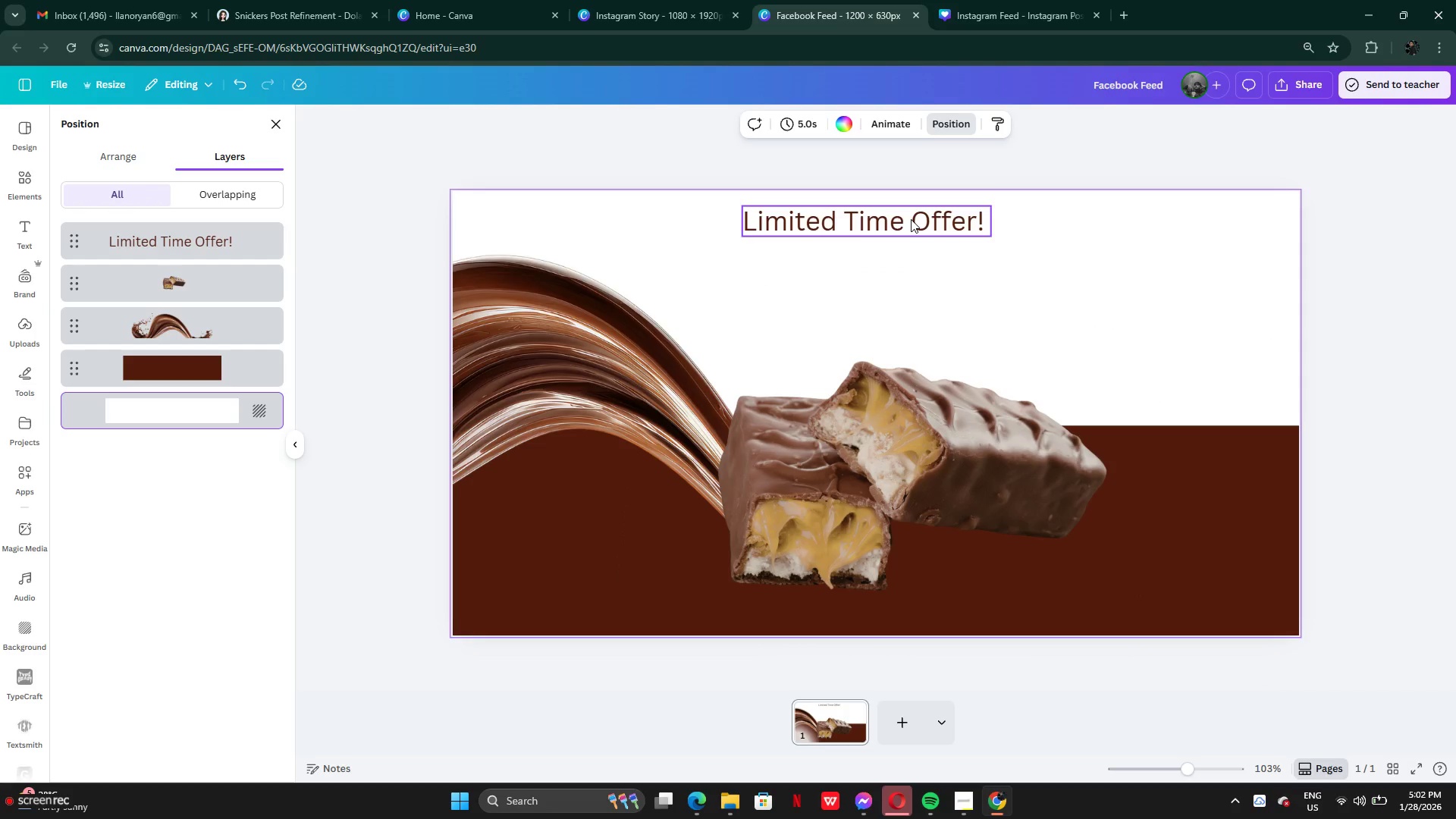 
left_click_drag(start_coordinate=[911, 220], to_coordinate=[638, 222])
 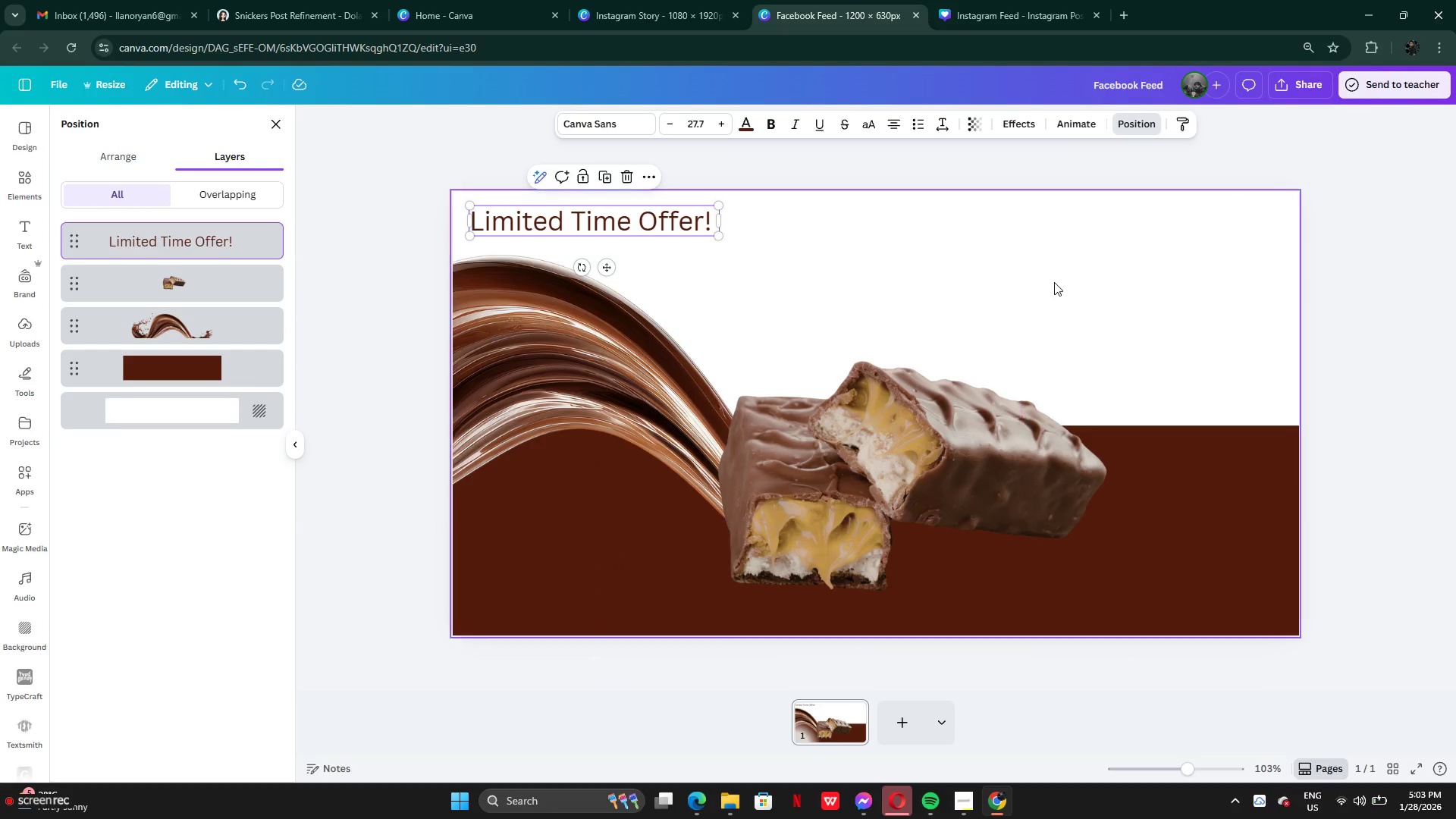 
left_click([1054, 282])
 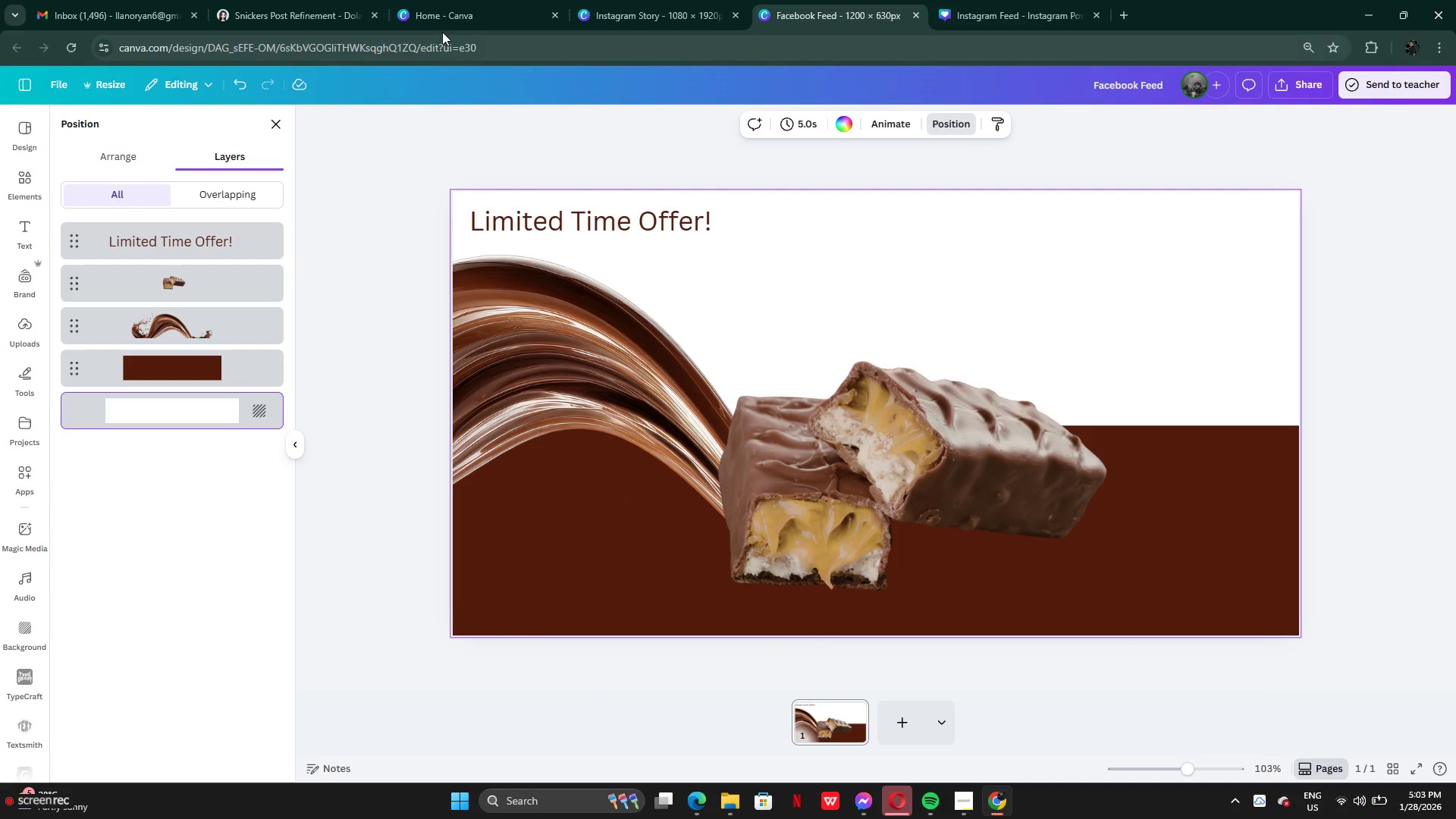 
left_click([279, 12])
 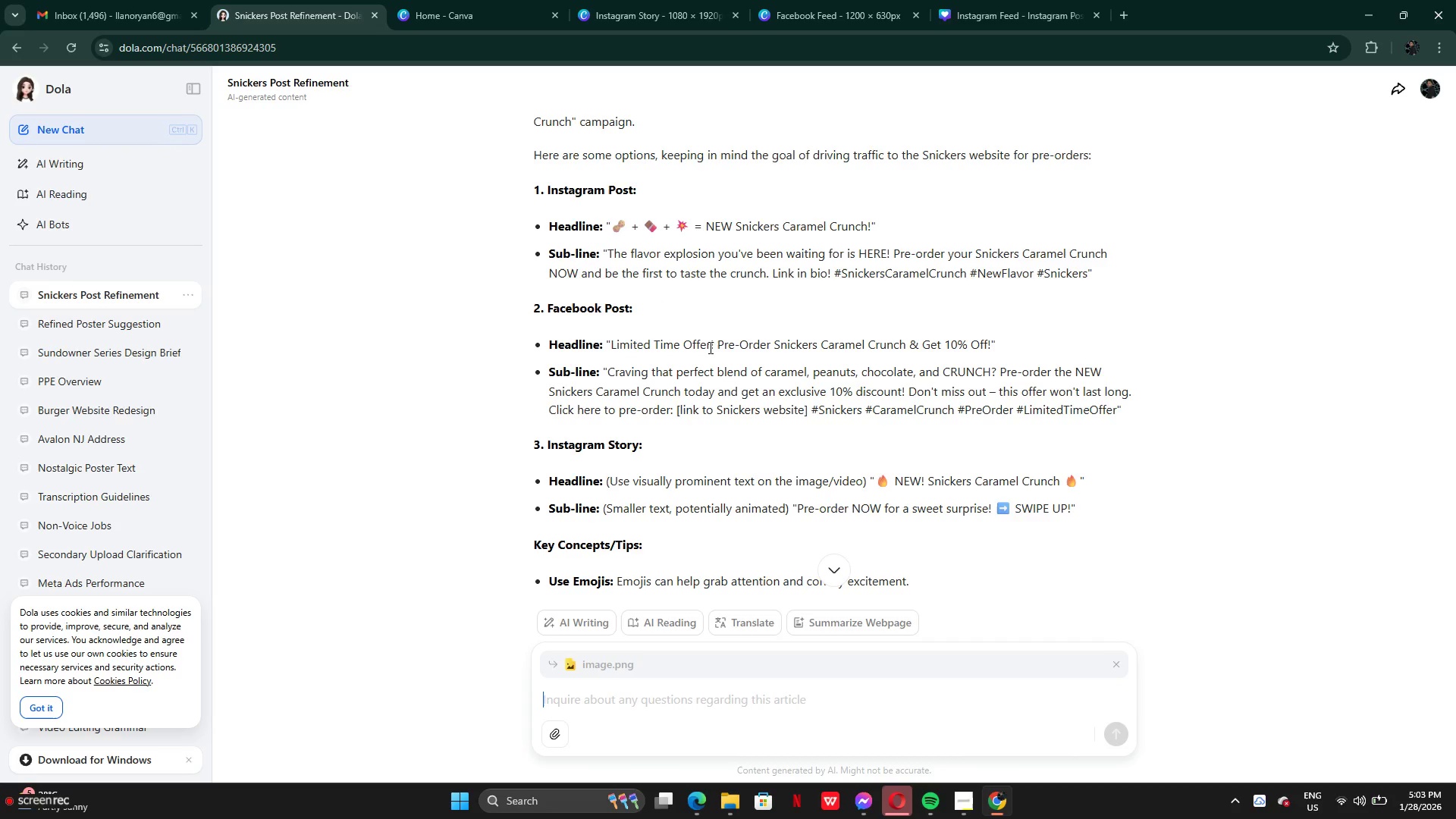 
wait(9.72)
 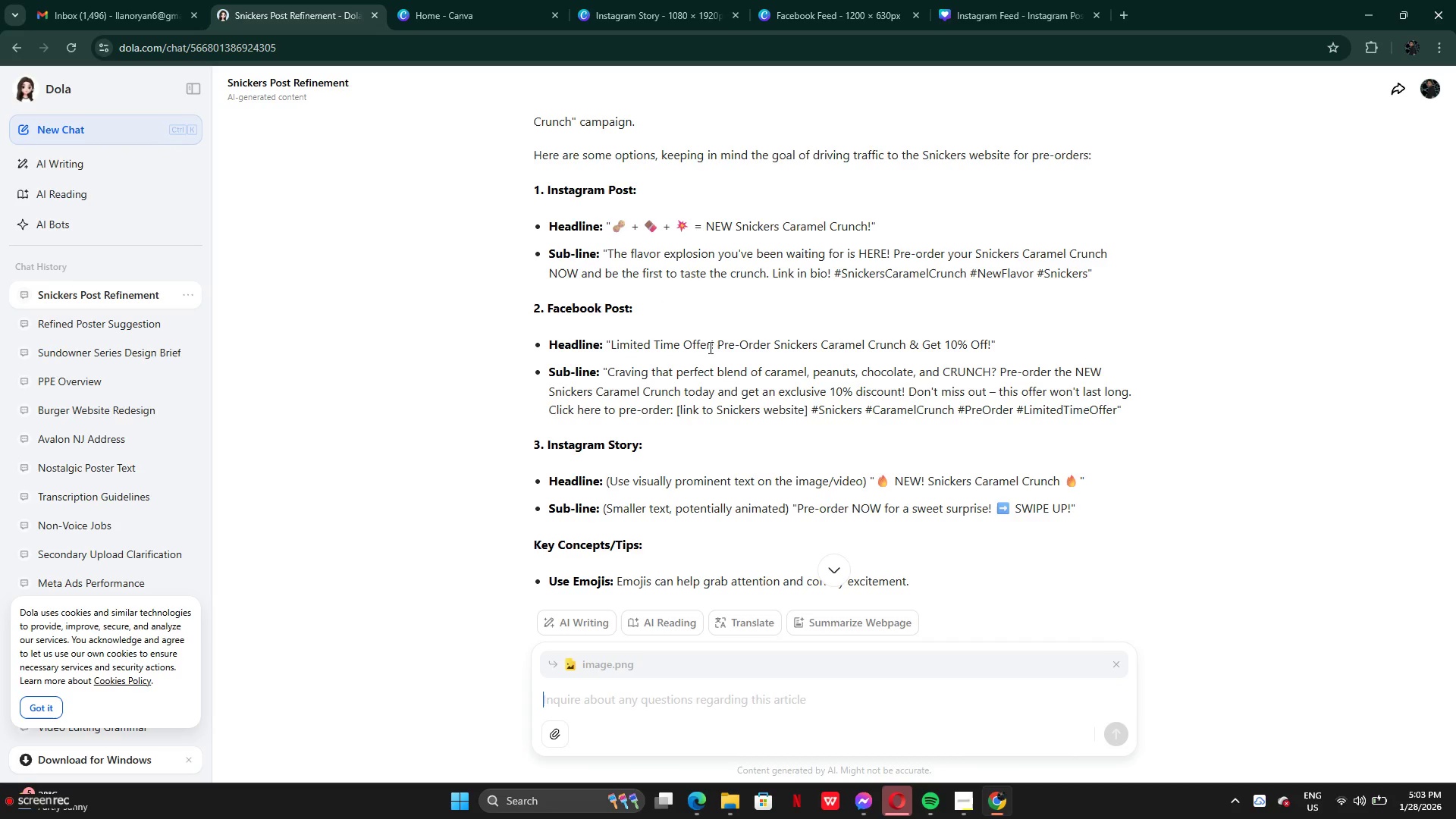 
left_click_drag(start_coordinate=[720, 344], to_coordinate=[995, 350])
 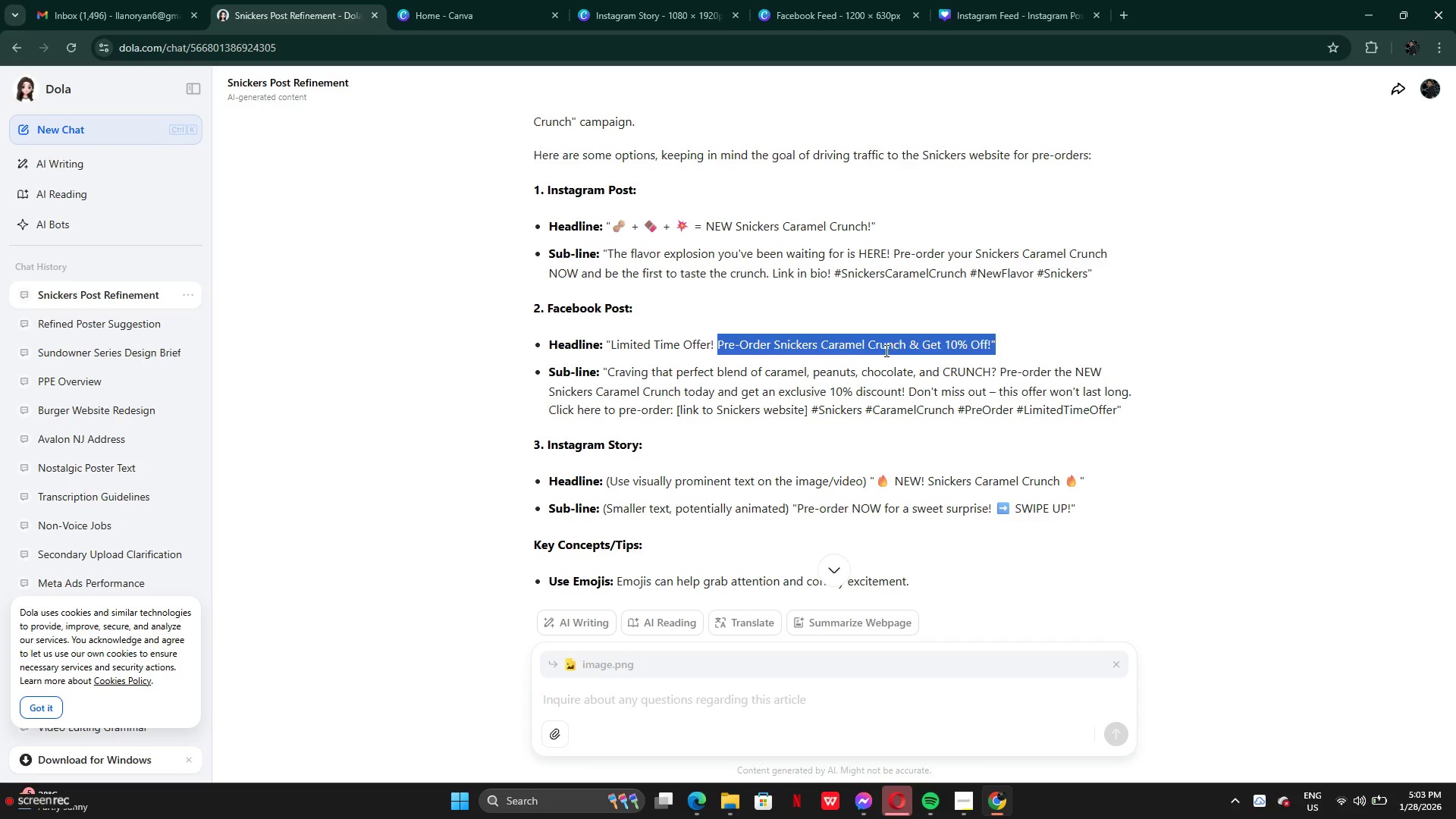 
left_click([890, 350])
 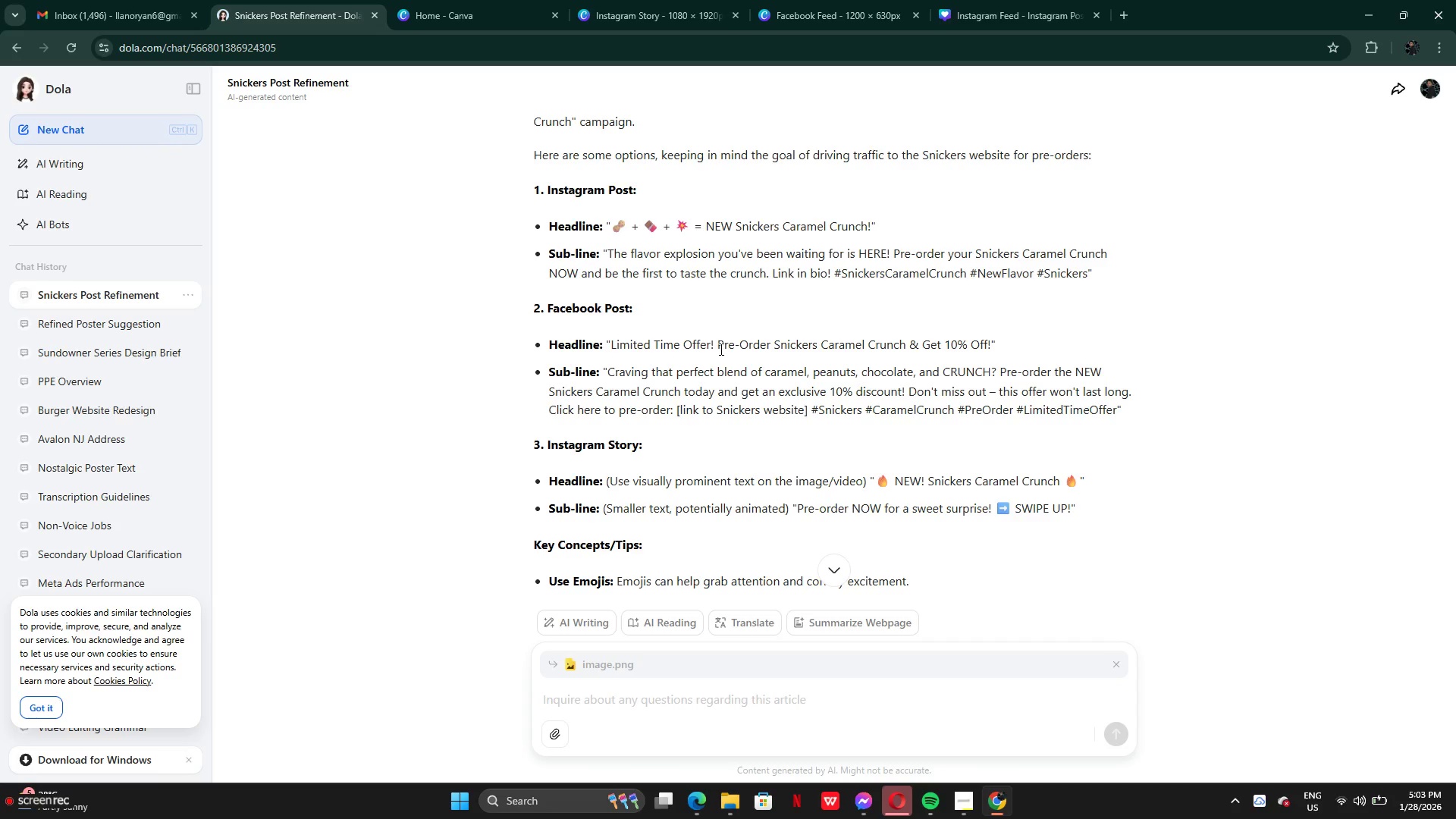 
left_click_drag(start_coordinate=[720, 349], to_coordinate=[1004, 350])
 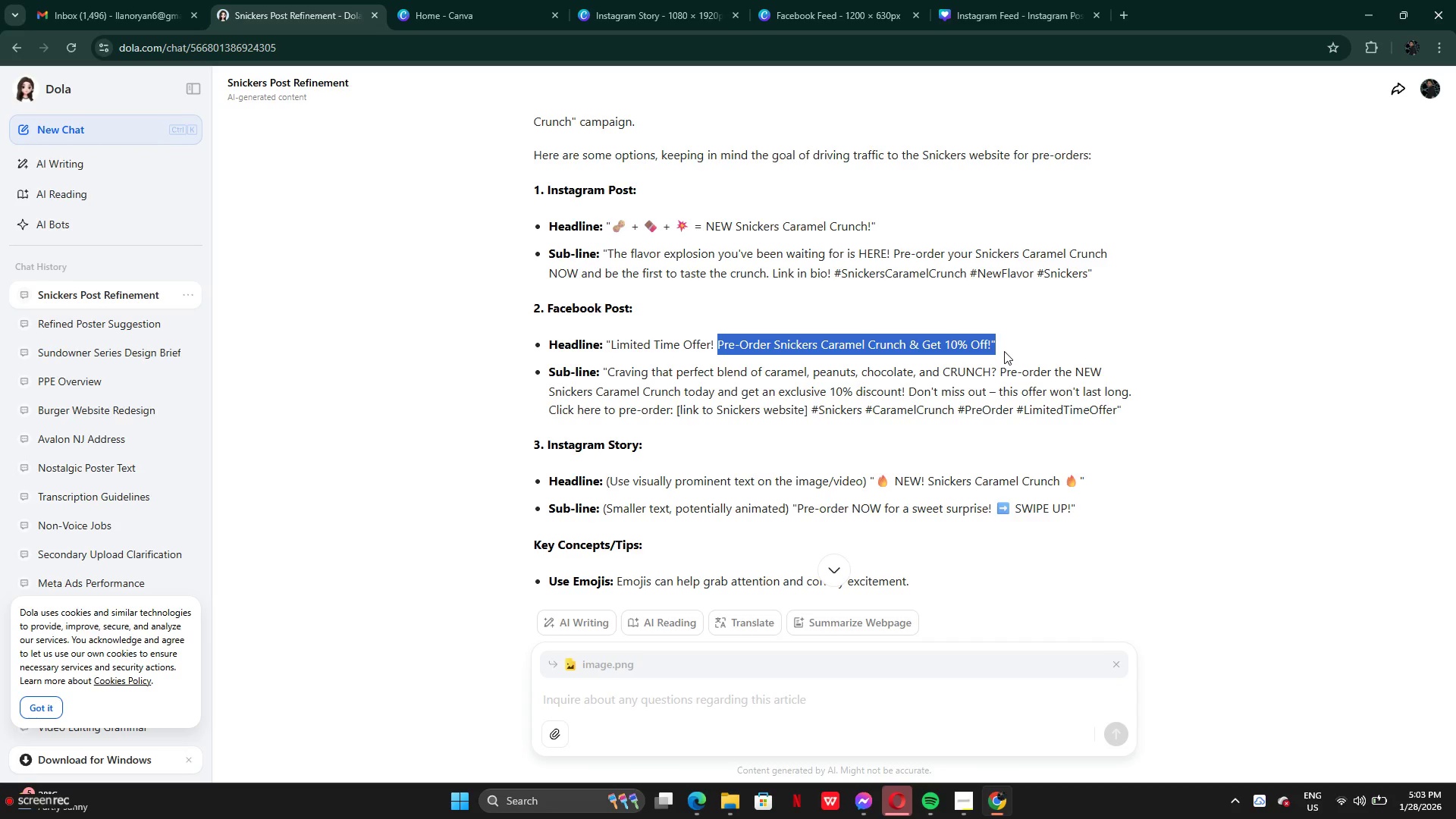 
key(Control+C)
 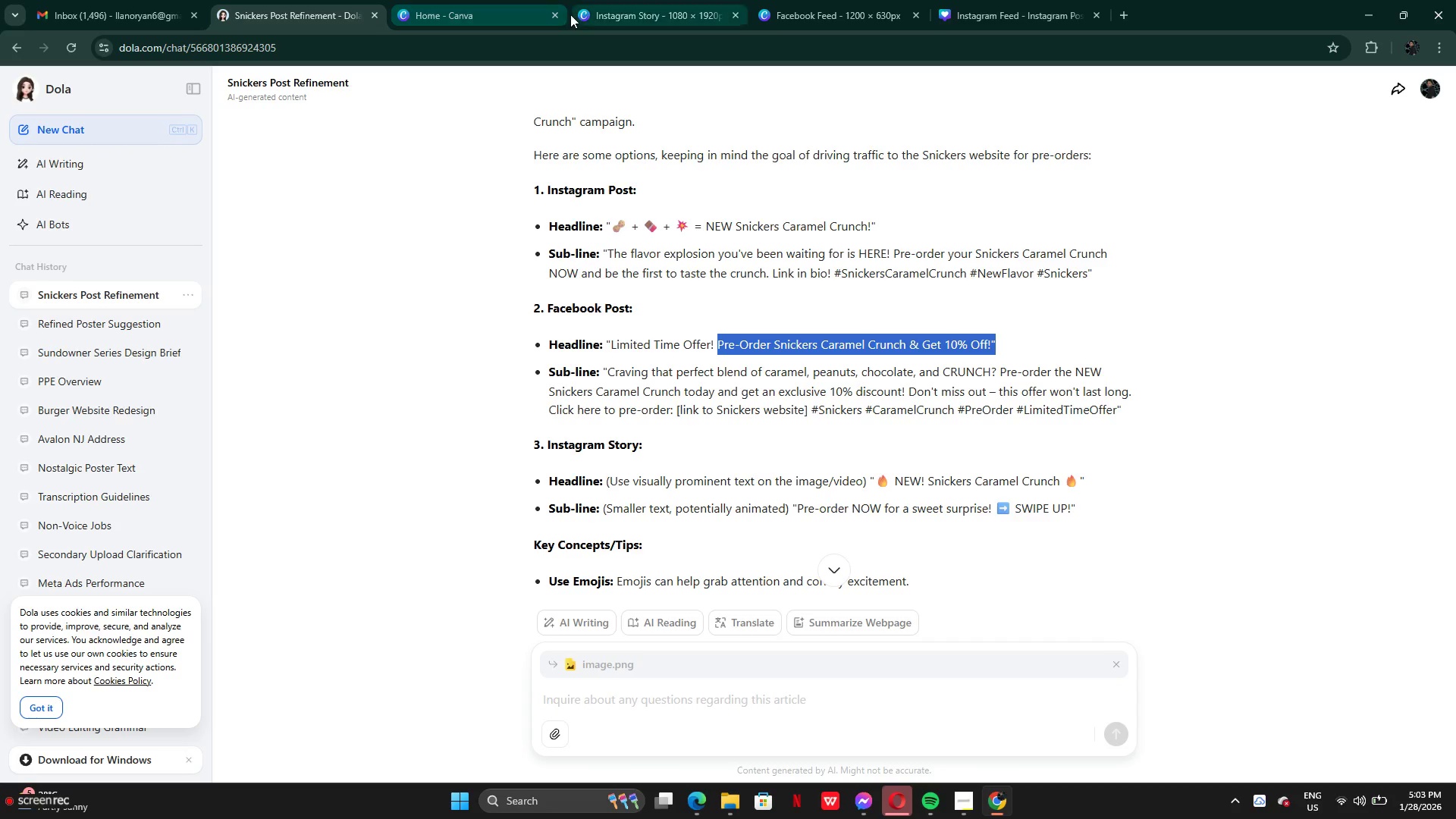 
left_click([627, 17])
 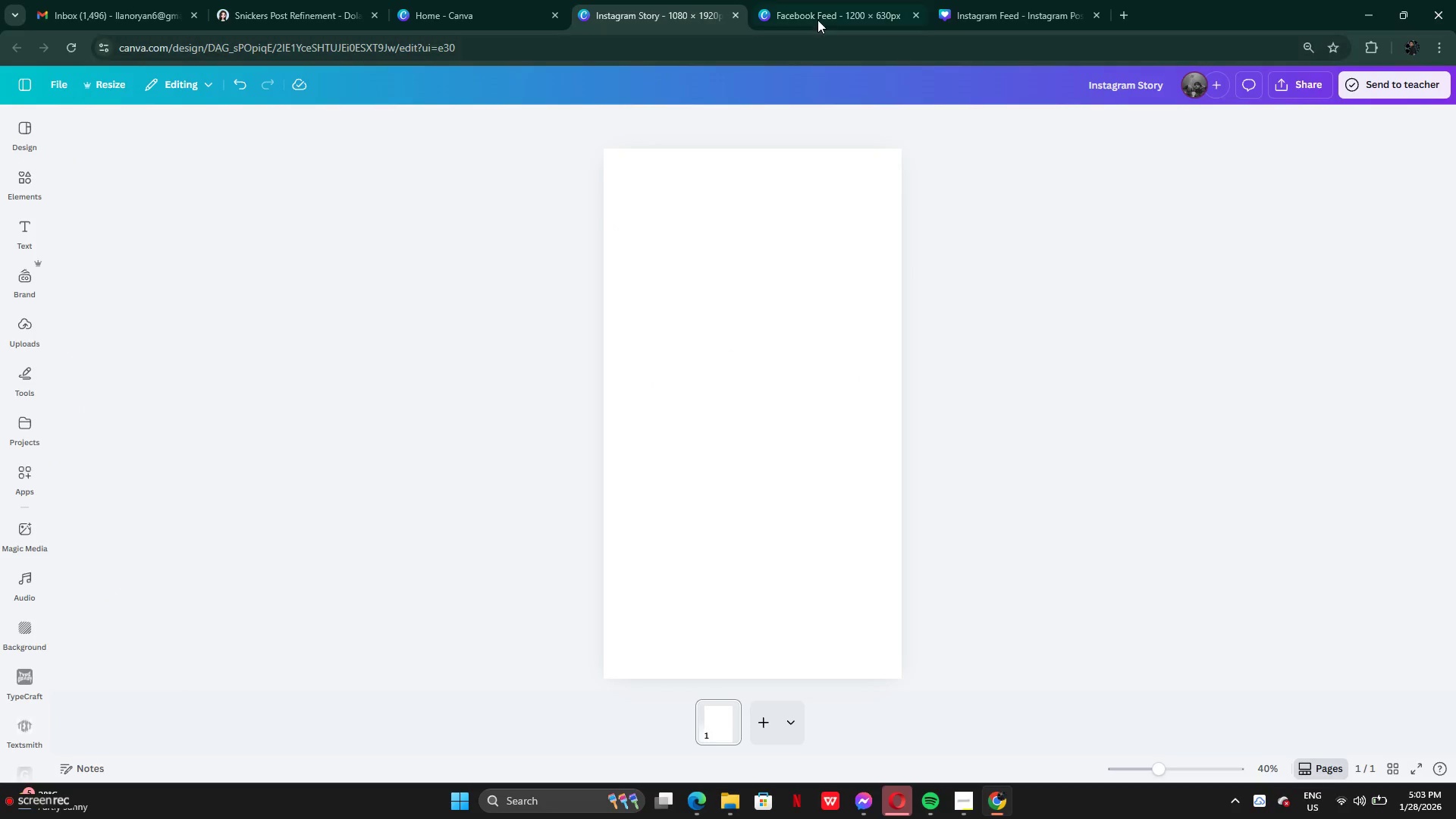 
left_click([817, 18])
 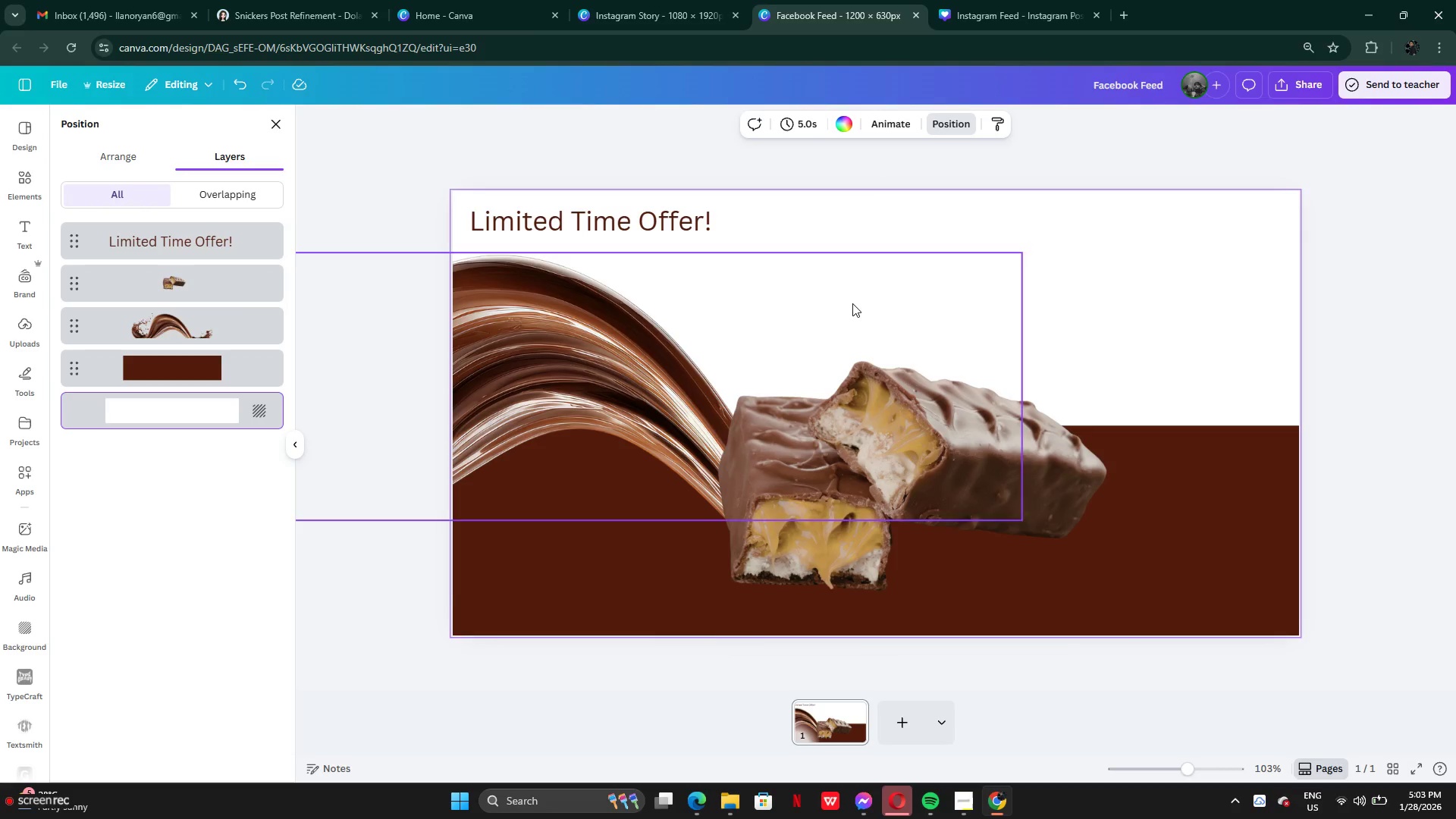 
left_click([853, 304])
 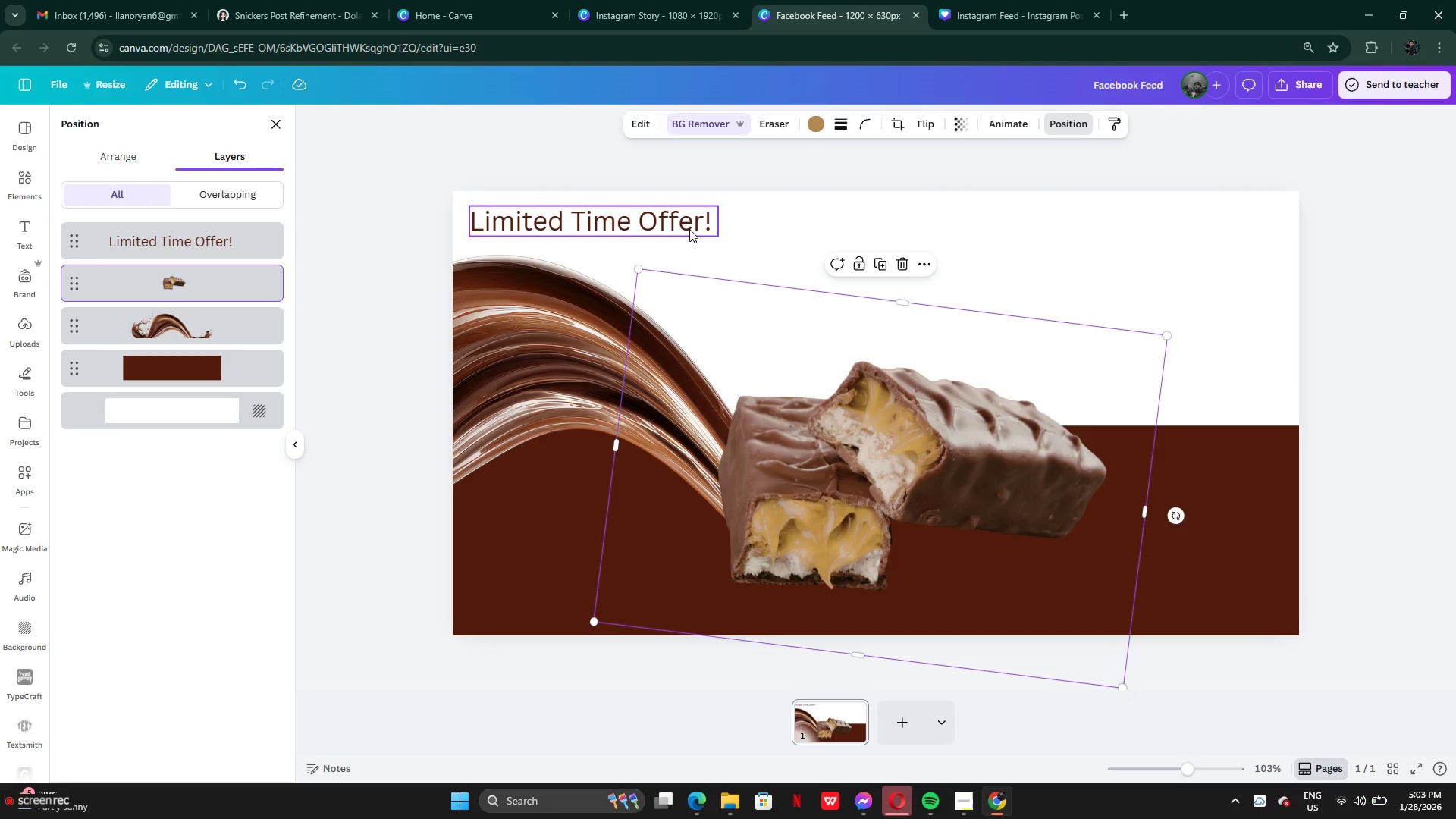 
left_click([688, 228])
 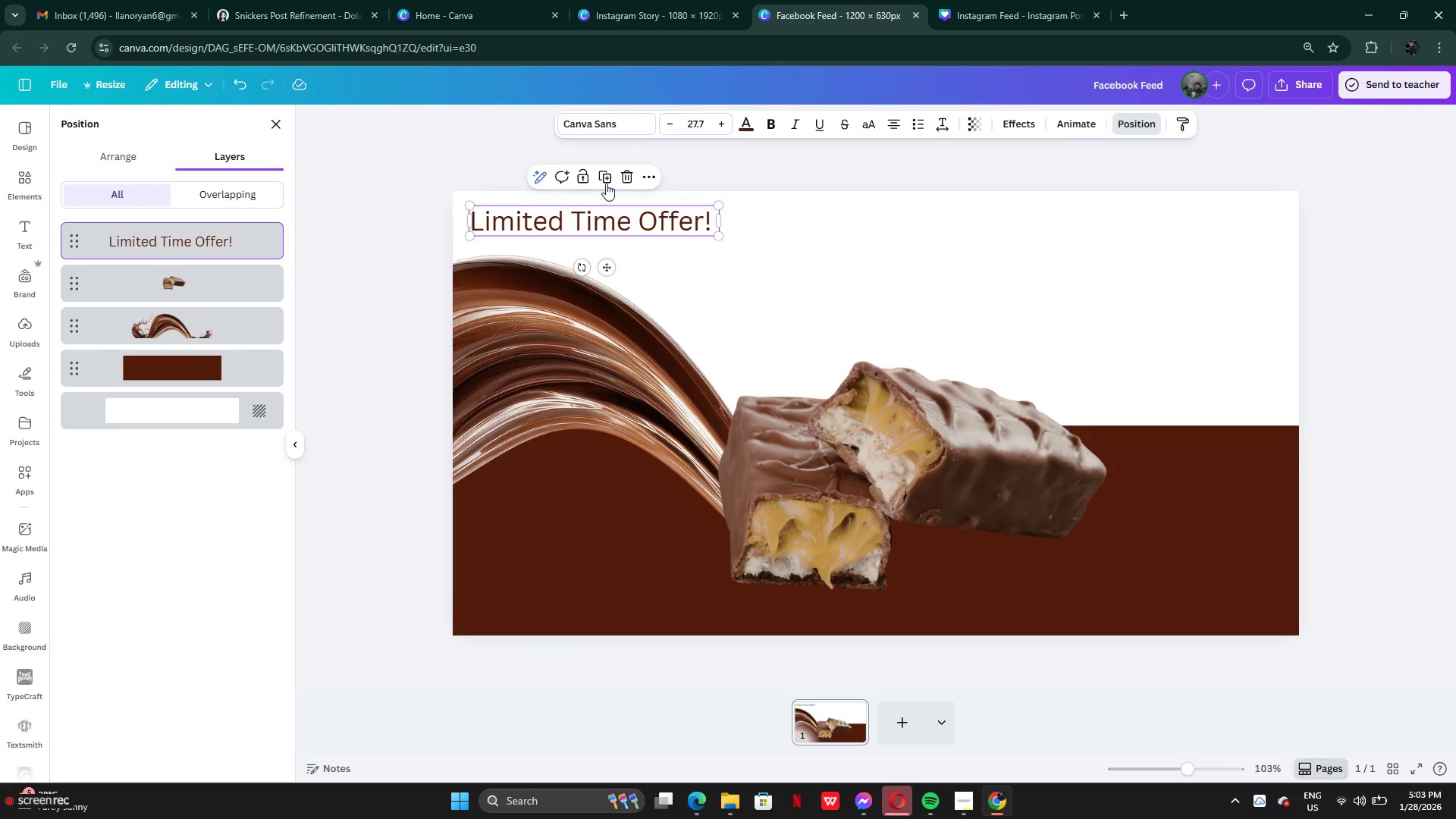 
left_click([606, 180])
 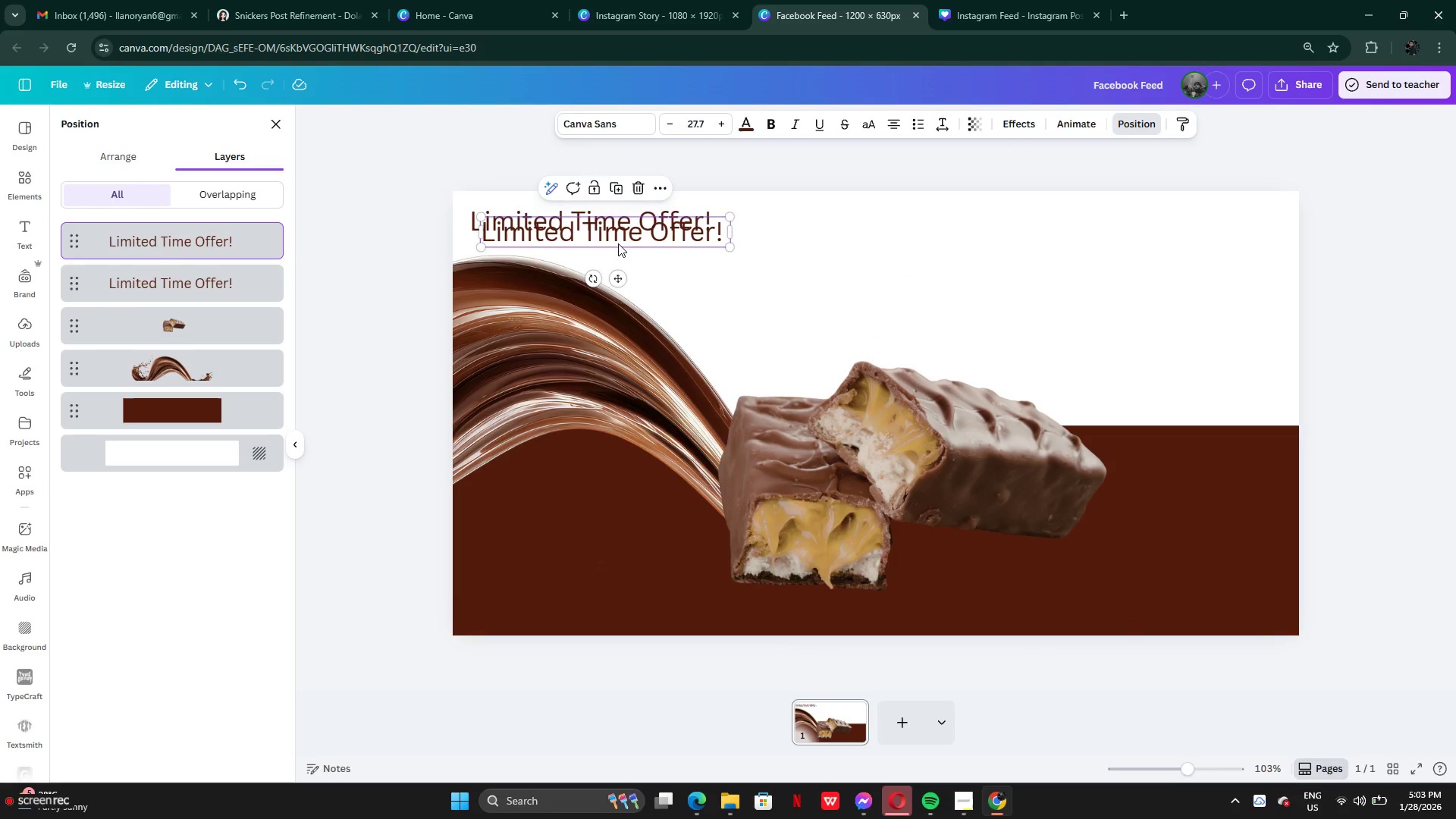 
left_click_drag(start_coordinate=[618, 243], to_coordinate=[884, 301])
 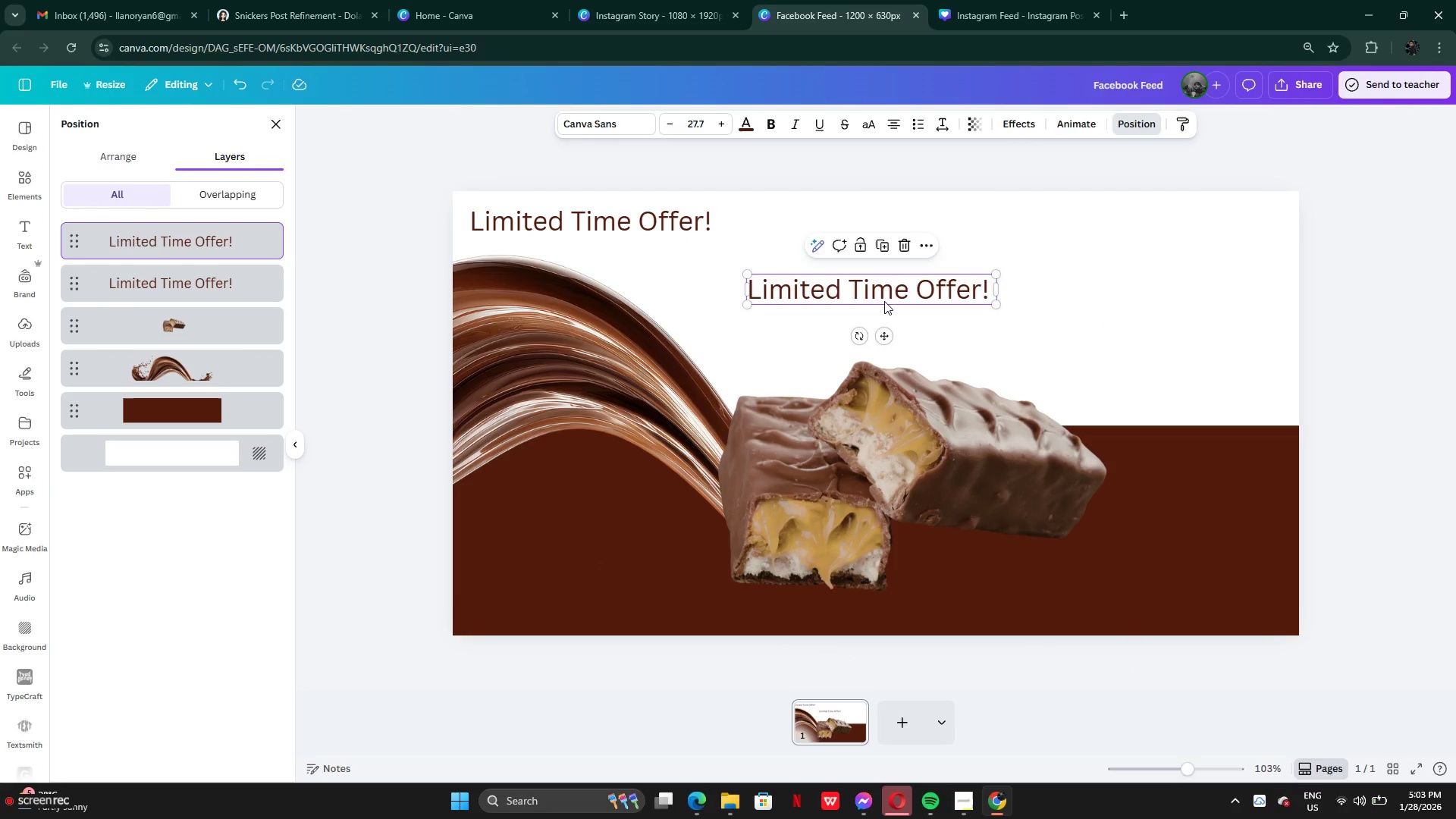 
left_click([884, 301])
 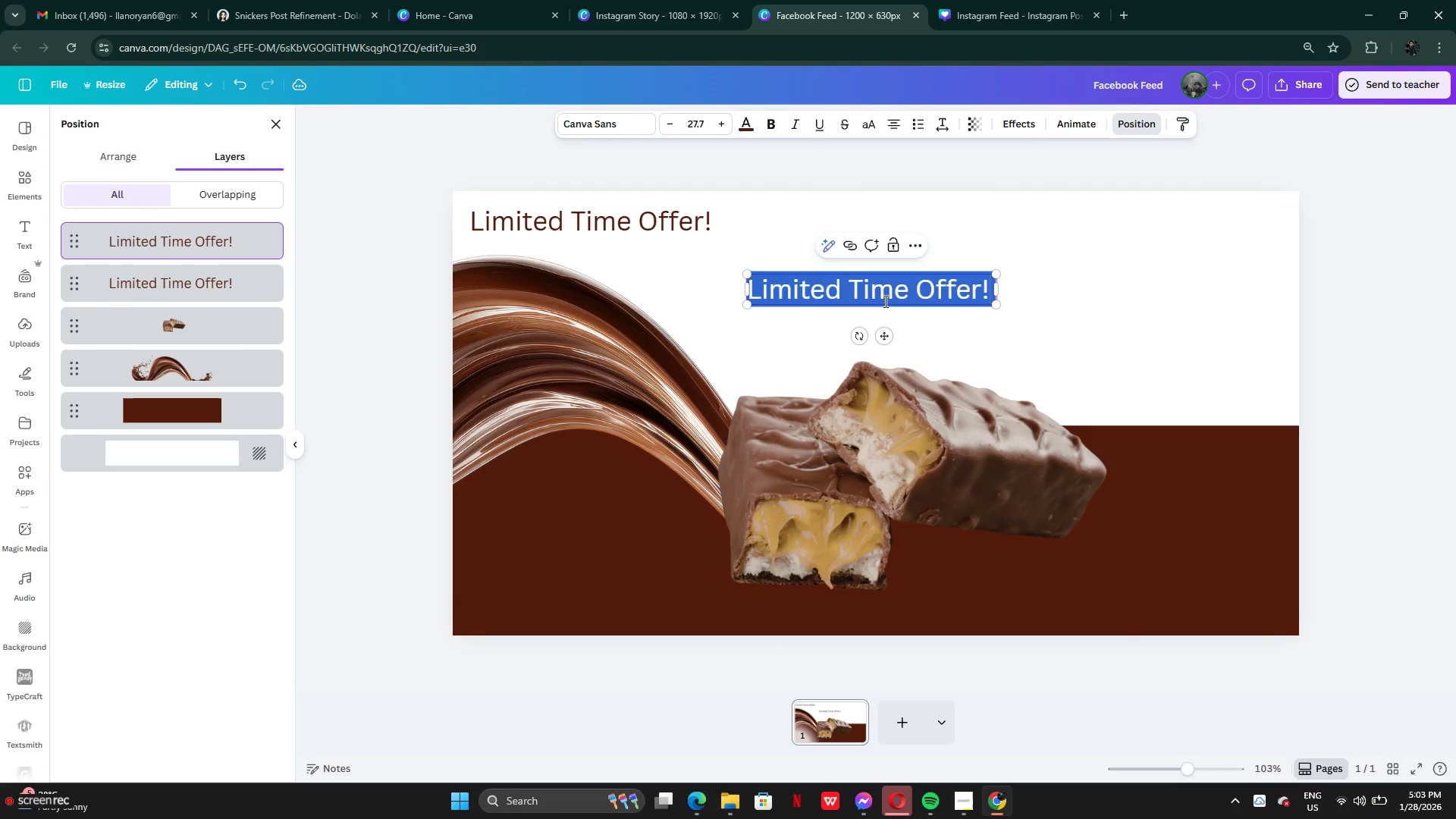 
key(Control+V)
 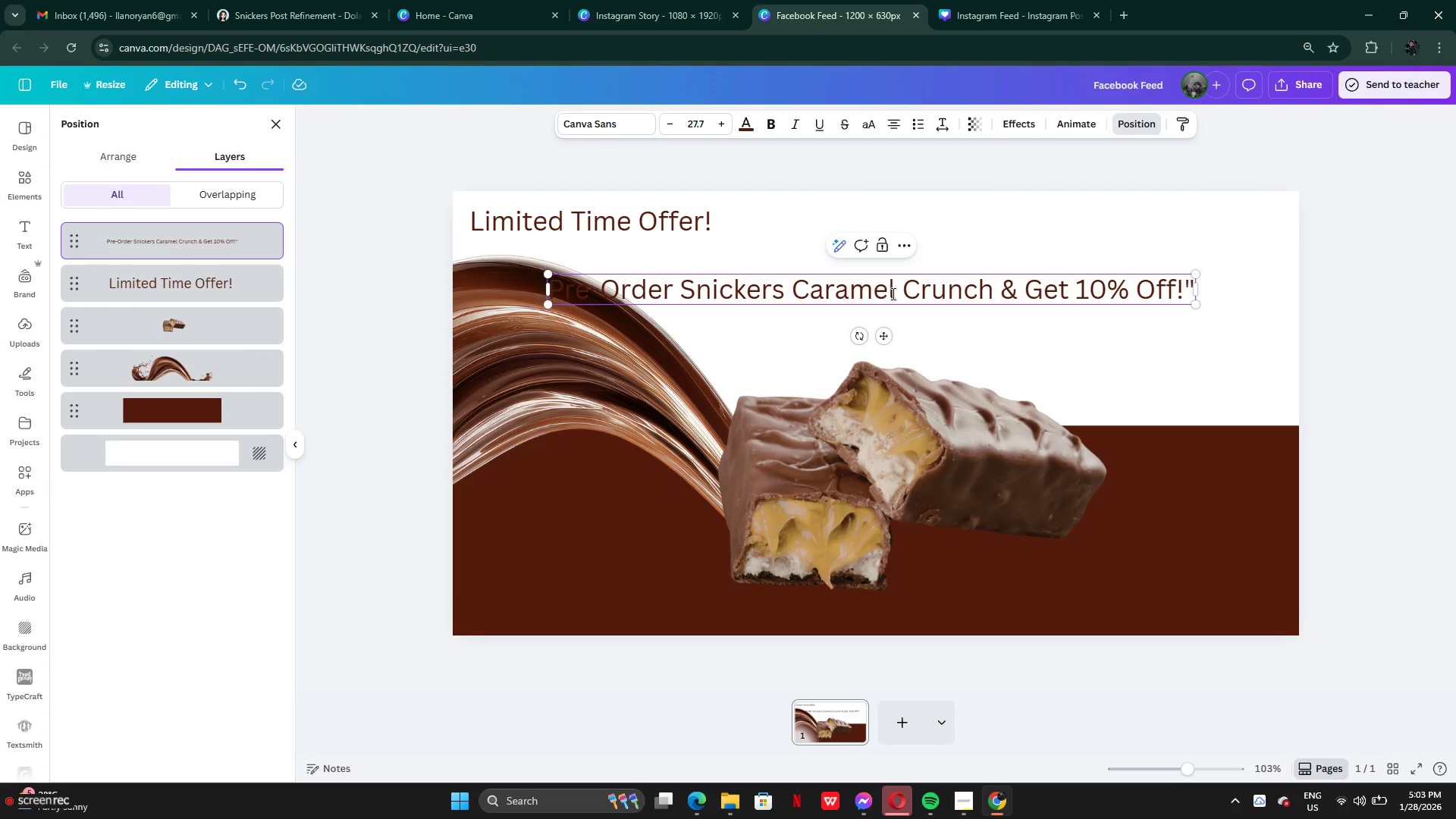 
left_click([894, 293])
 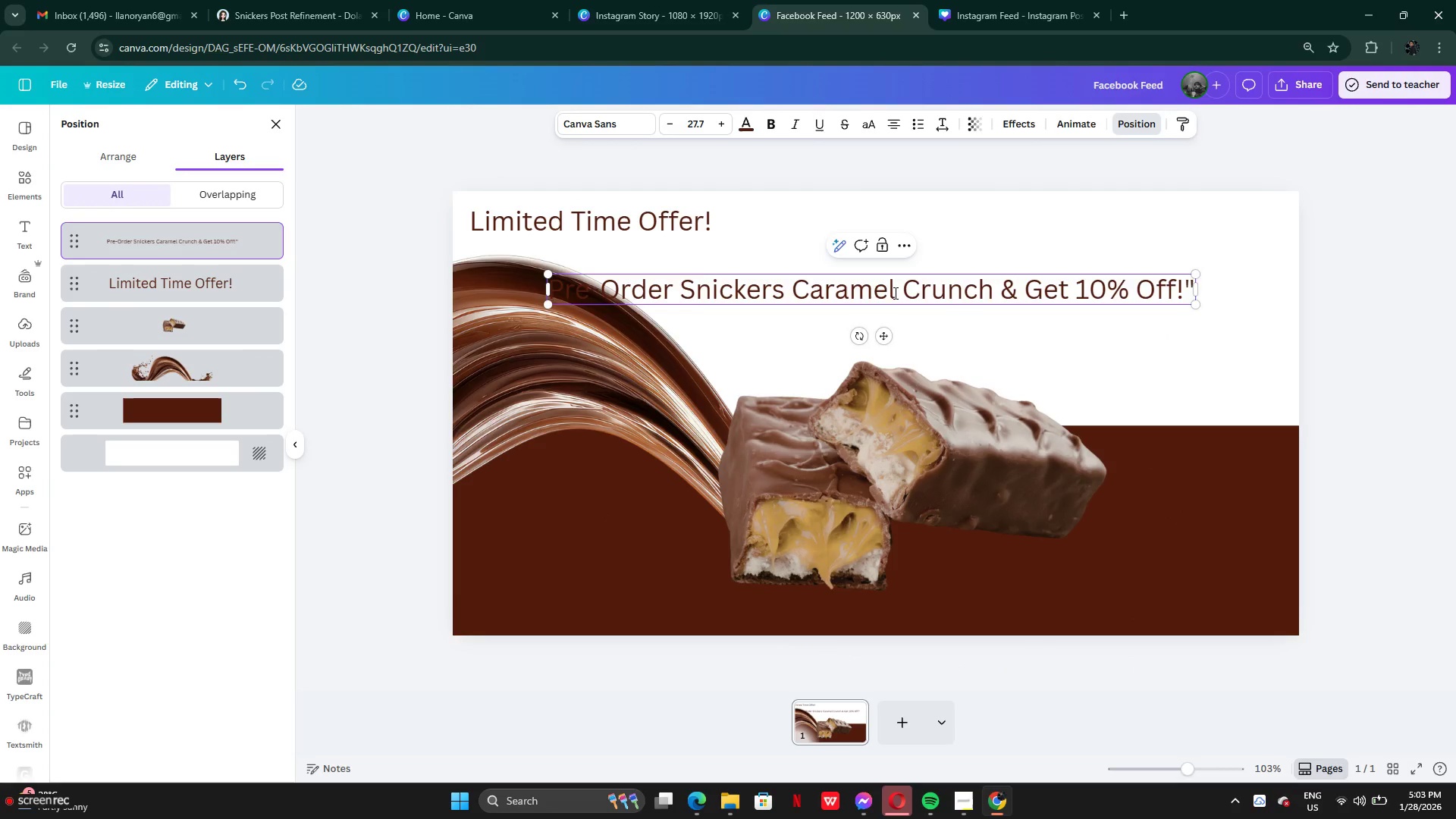 
key(Enter)
 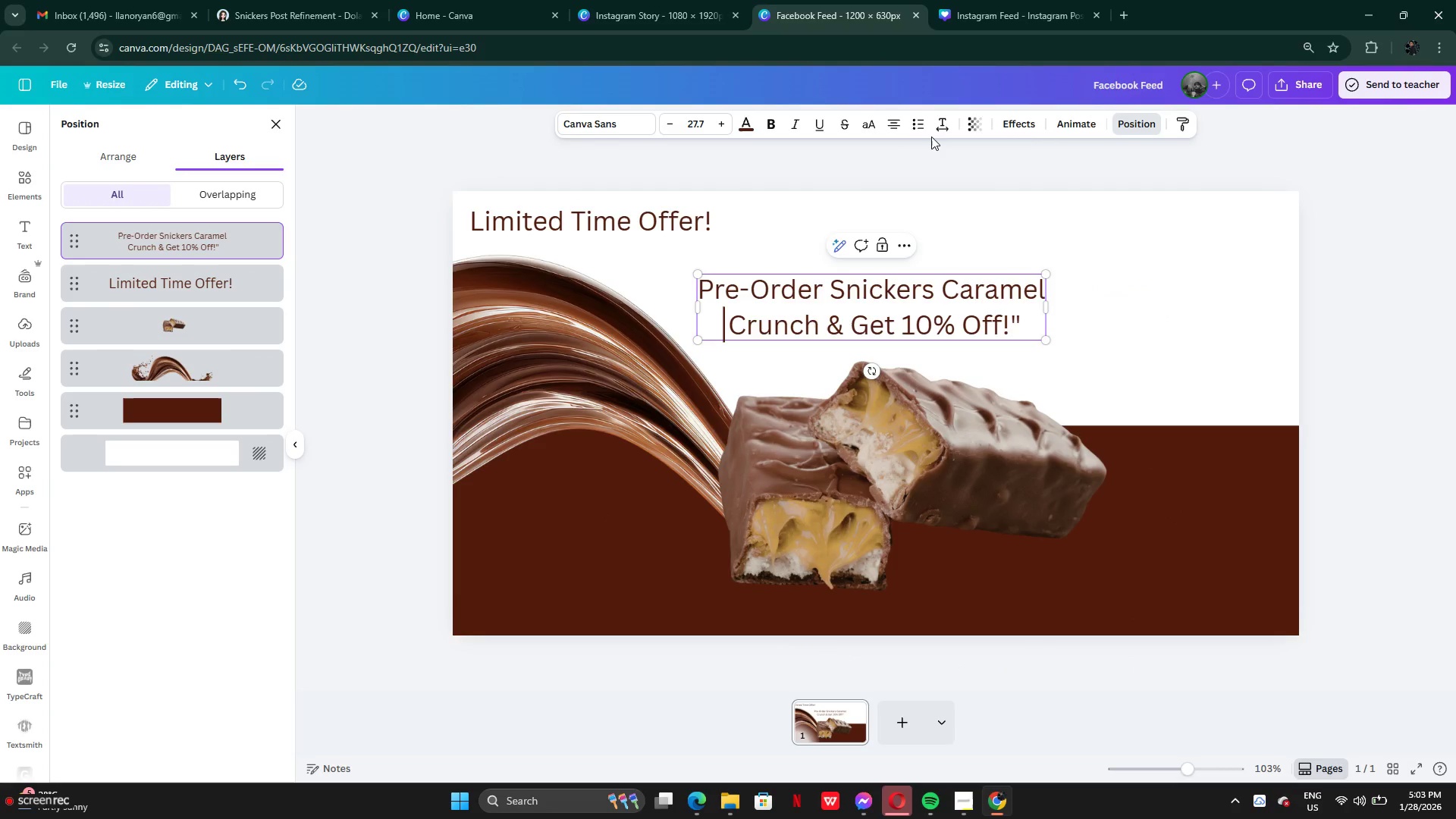 
left_click([936, 134])
 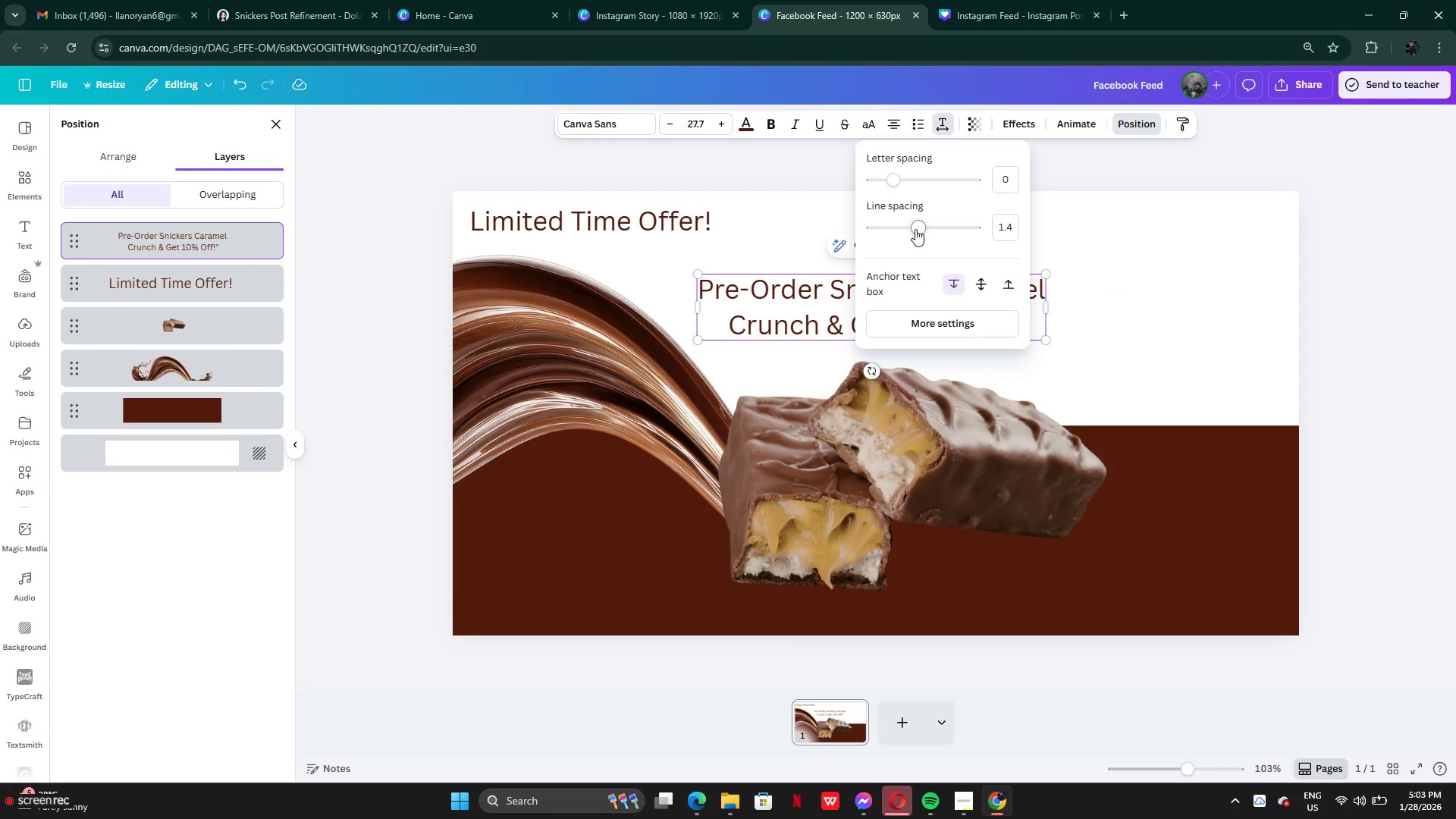 
left_click_drag(start_coordinate=[915, 229], to_coordinate=[864, 214])
 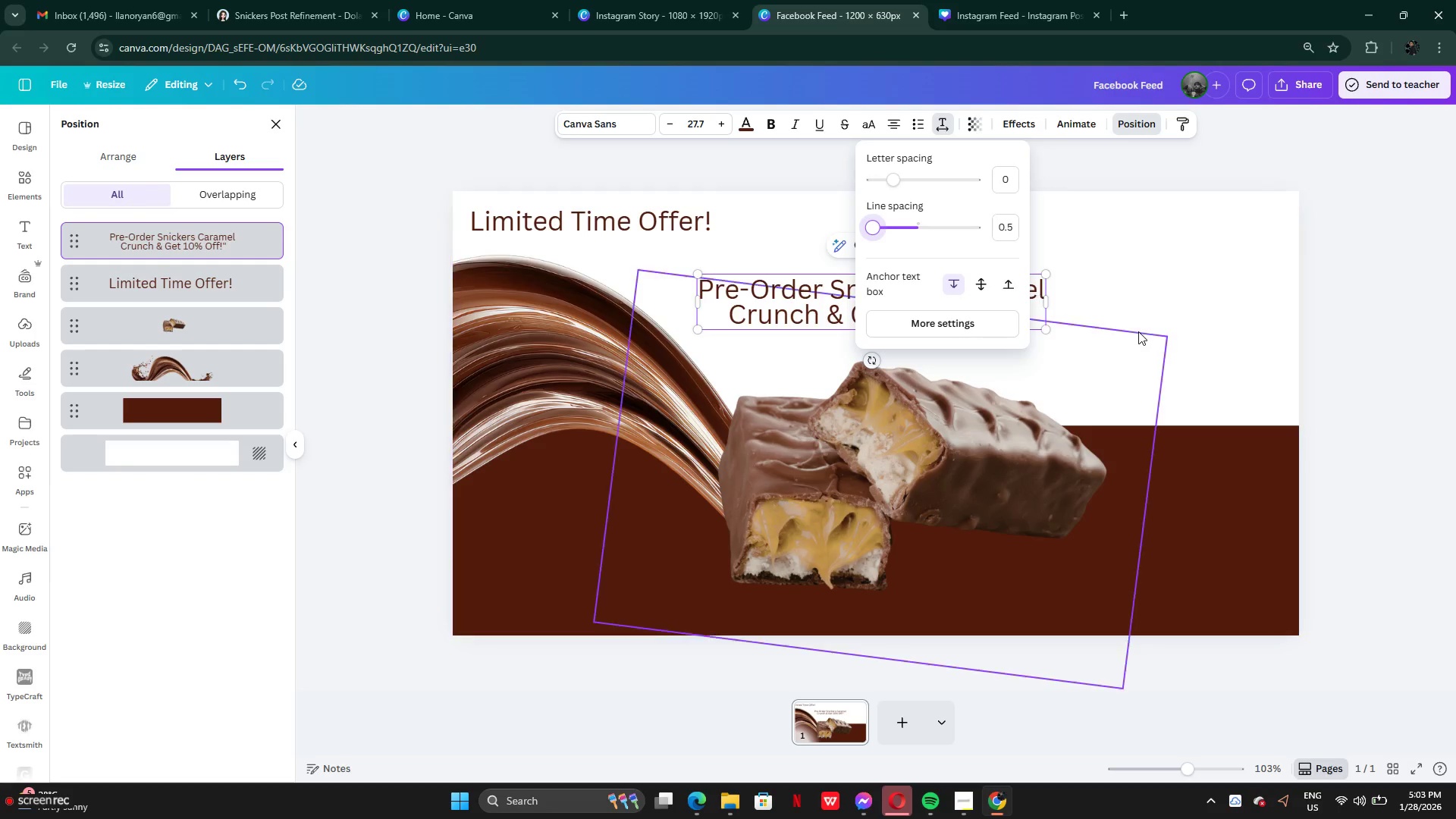 
left_click([1138, 331])
 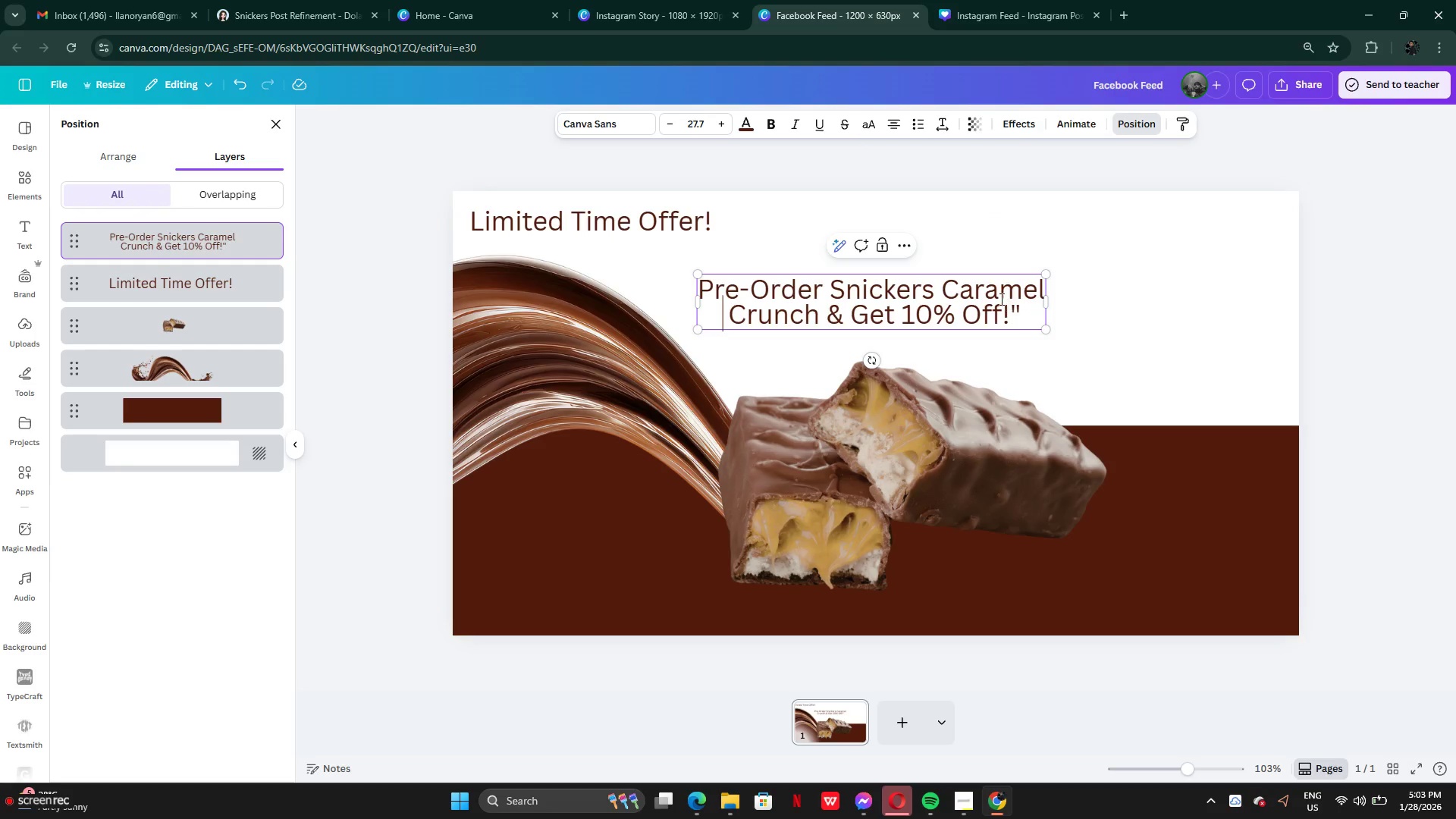 
left_click([1000, 299])
 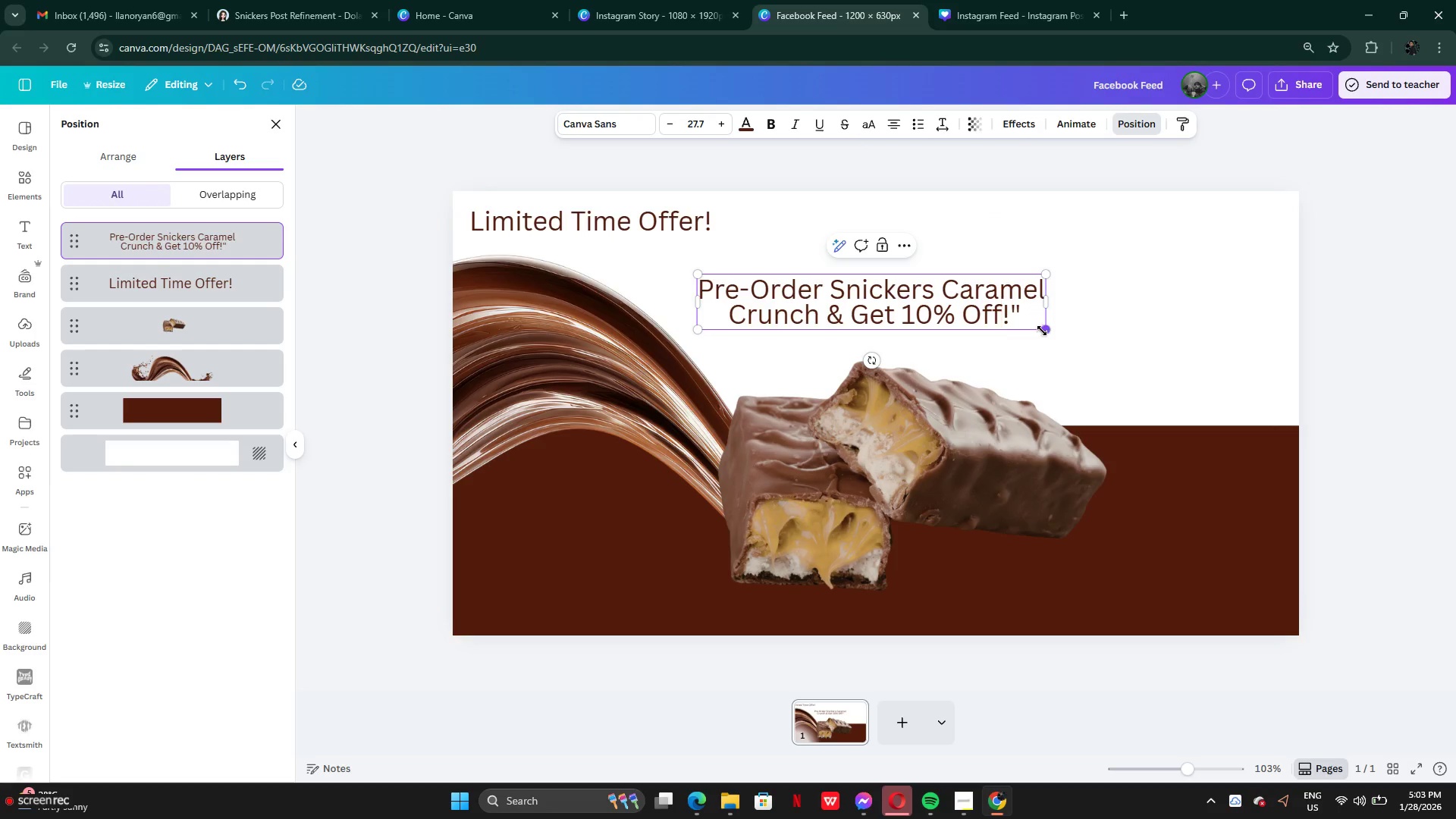 
left_click_drag(start_coordinate=[1042, 331], to_coordinate=[1248, 401])
 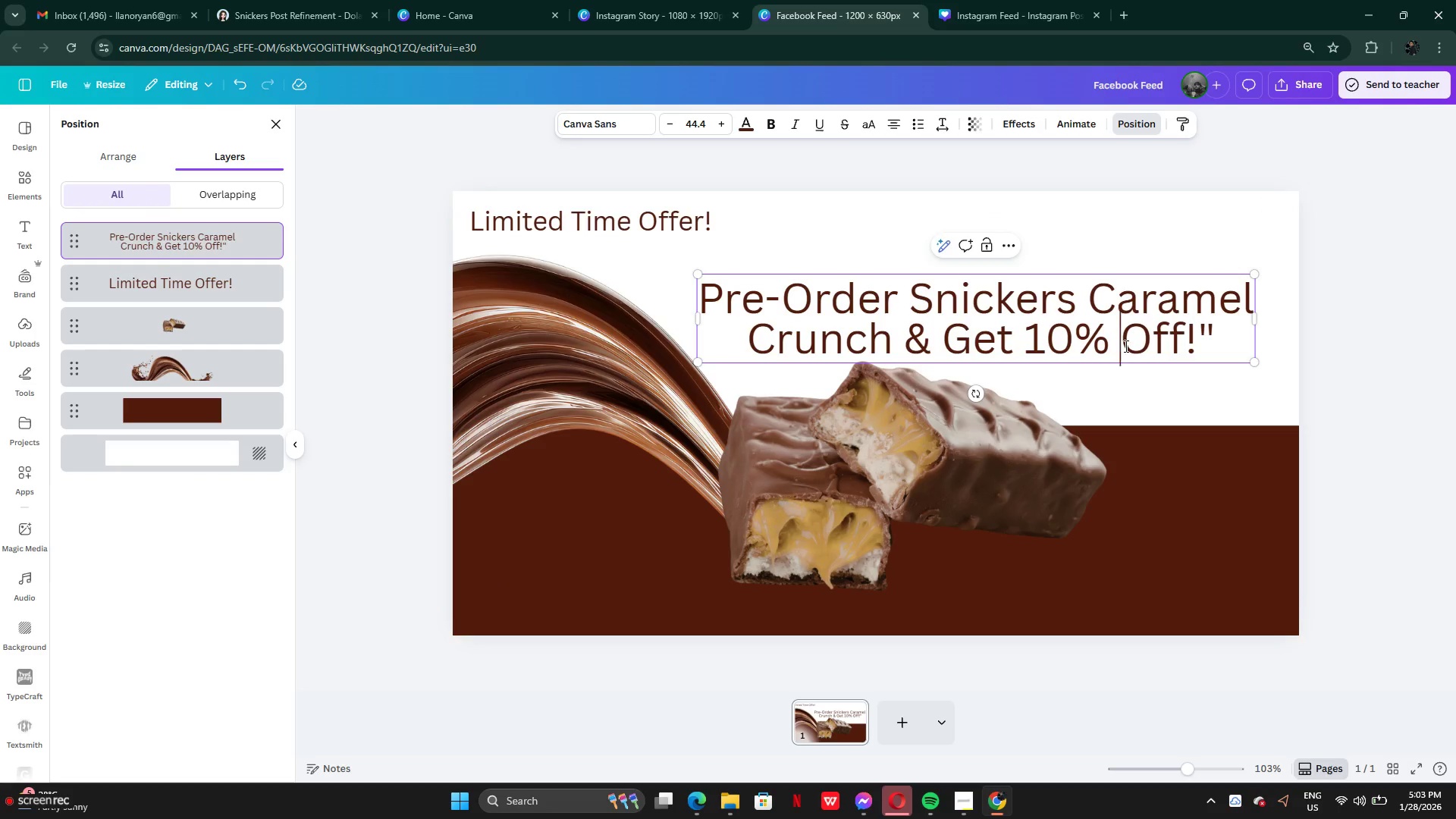 
left_click_drag(start_coordinate=[1125, 347], to_coordinate=[1147, 318])
 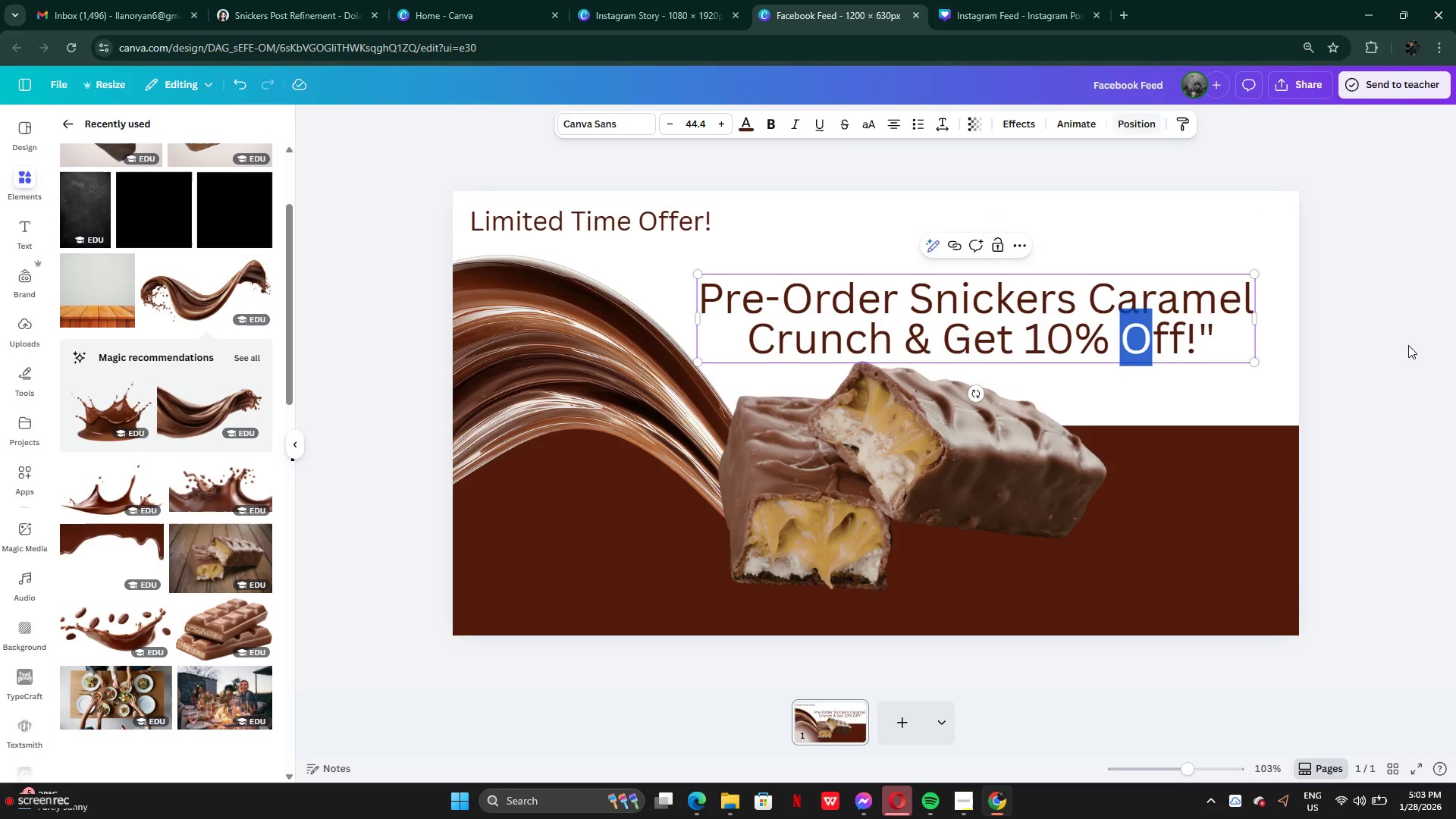 
double_click([1408, 345])
 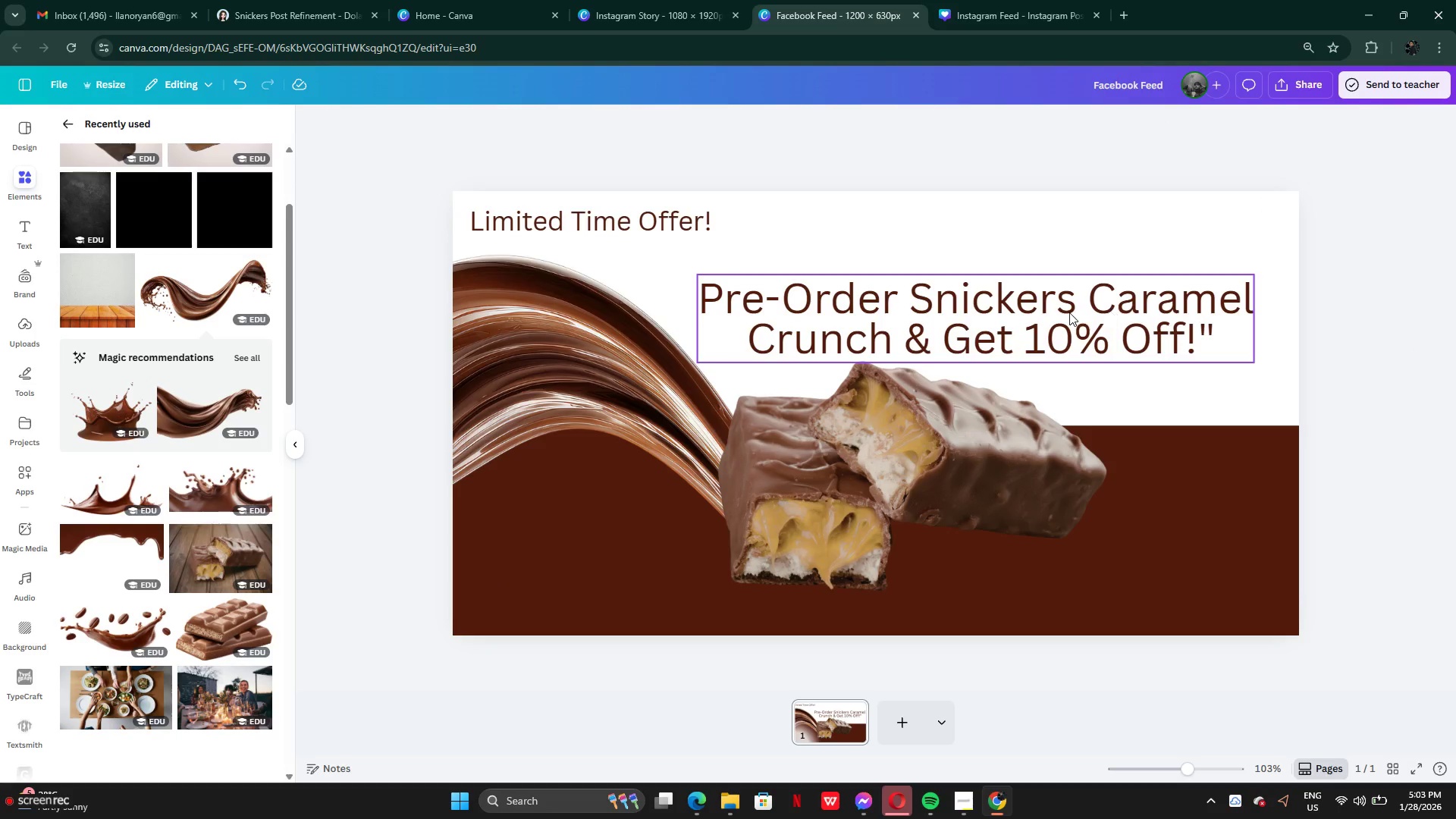 
left_click_drag(start_coordinate=[1069, 312], to_coordinate=[1102, 257])
 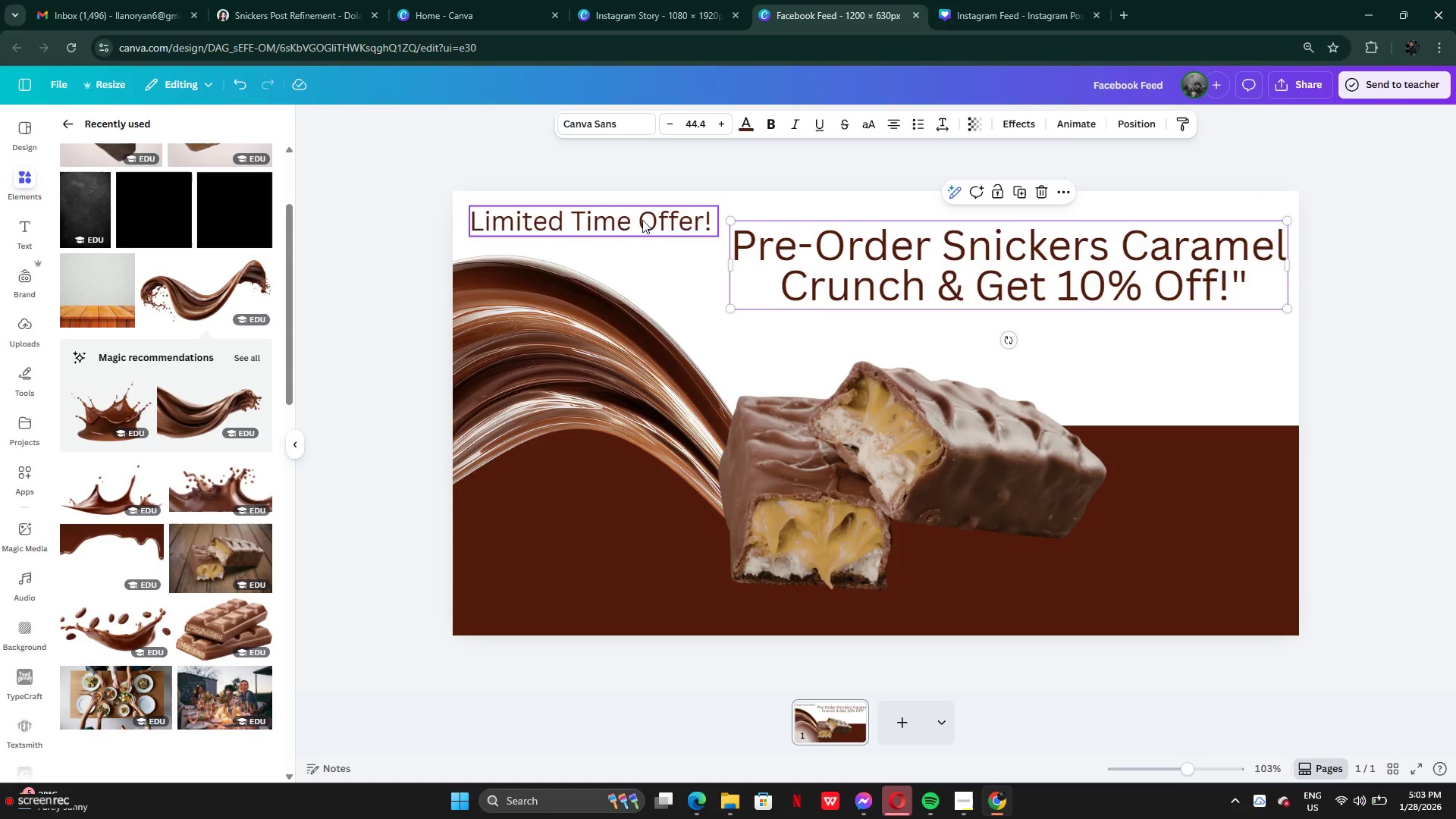 
left_click_drag(start_coordinate=[642, 220], to_coordinate=[937, 223])
 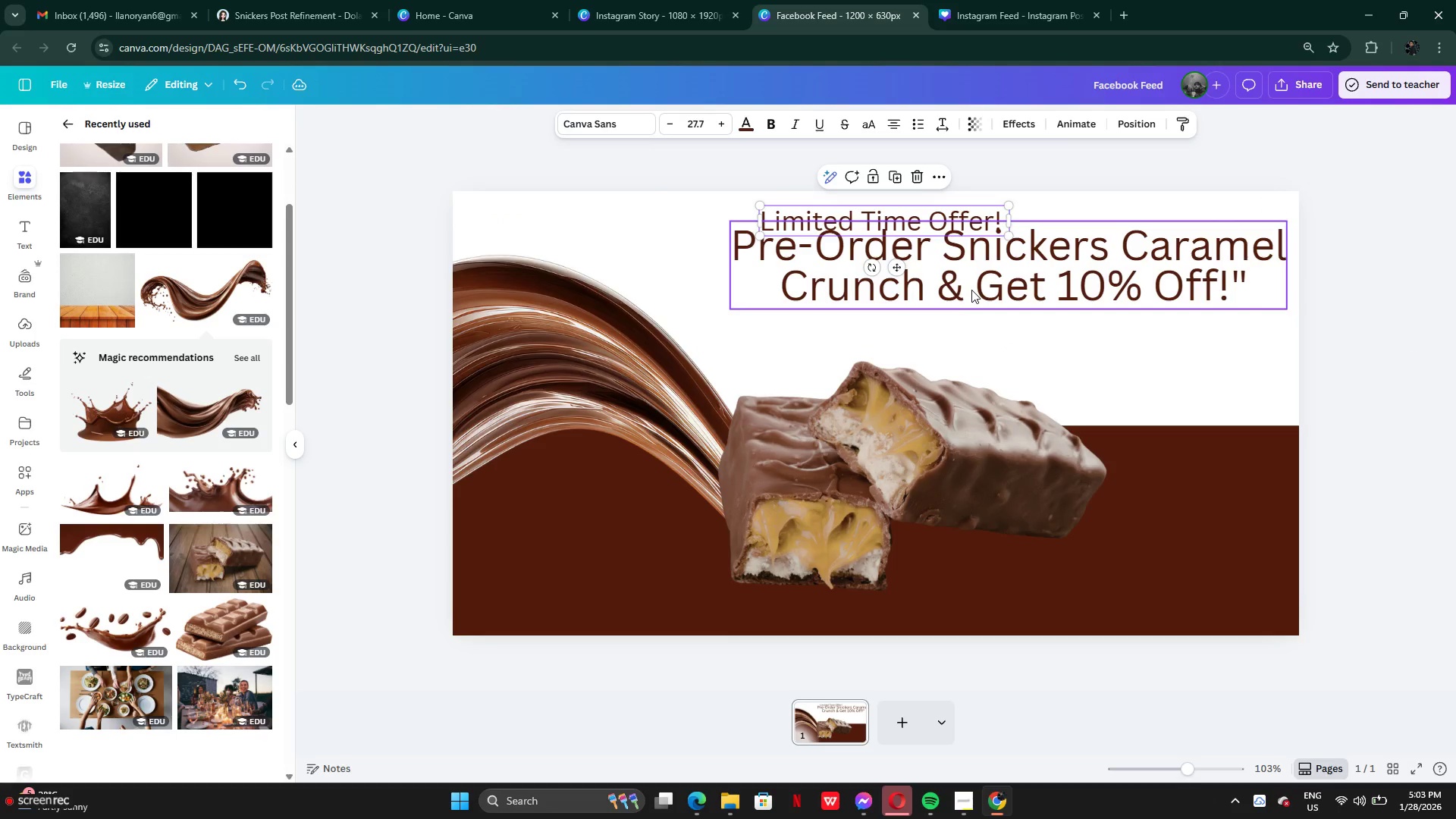 
left_click_drag(start_coordinate=[971, 290], to_coordinate=[958, 326])
 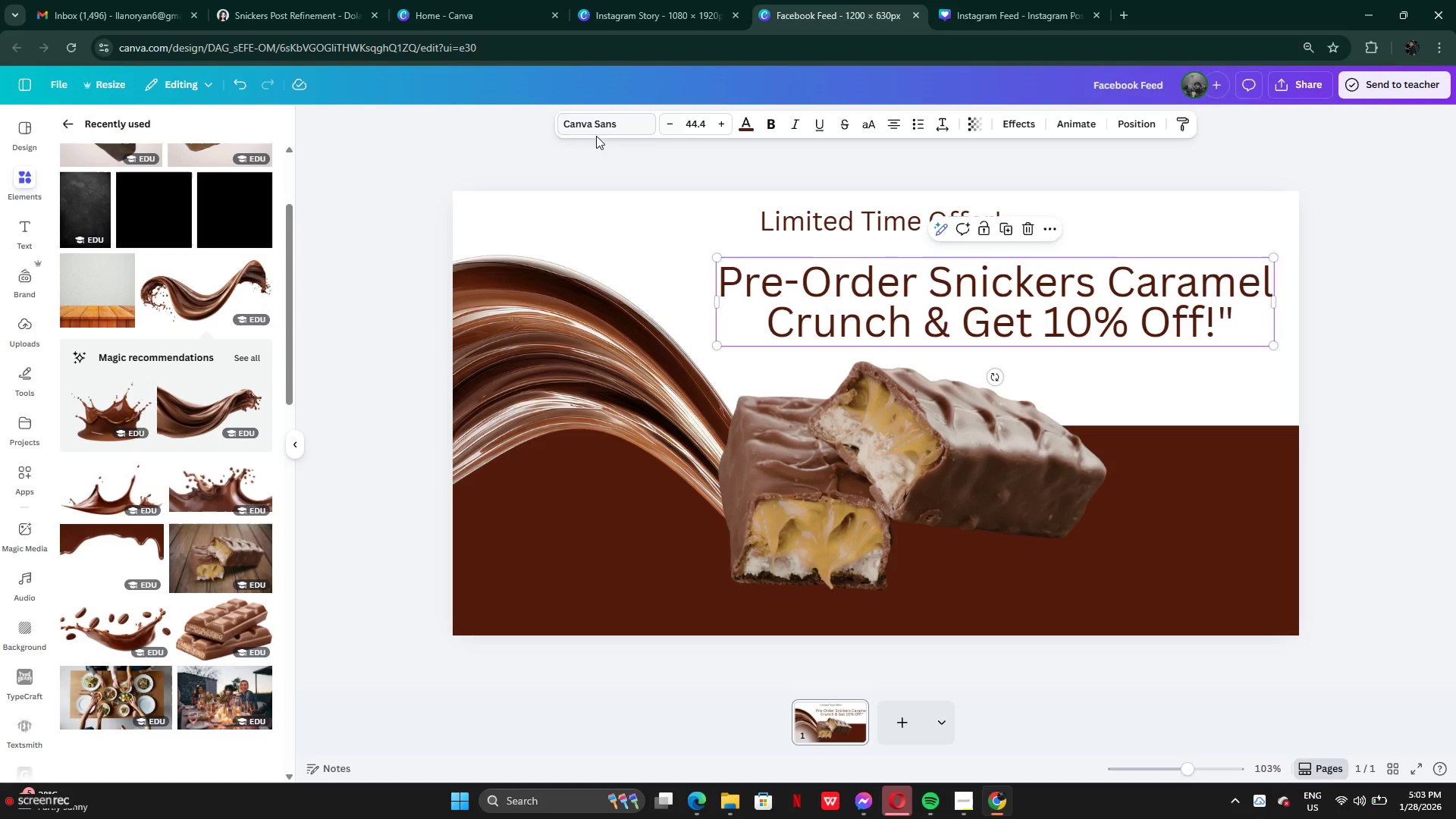 
left_click([592, 129])
 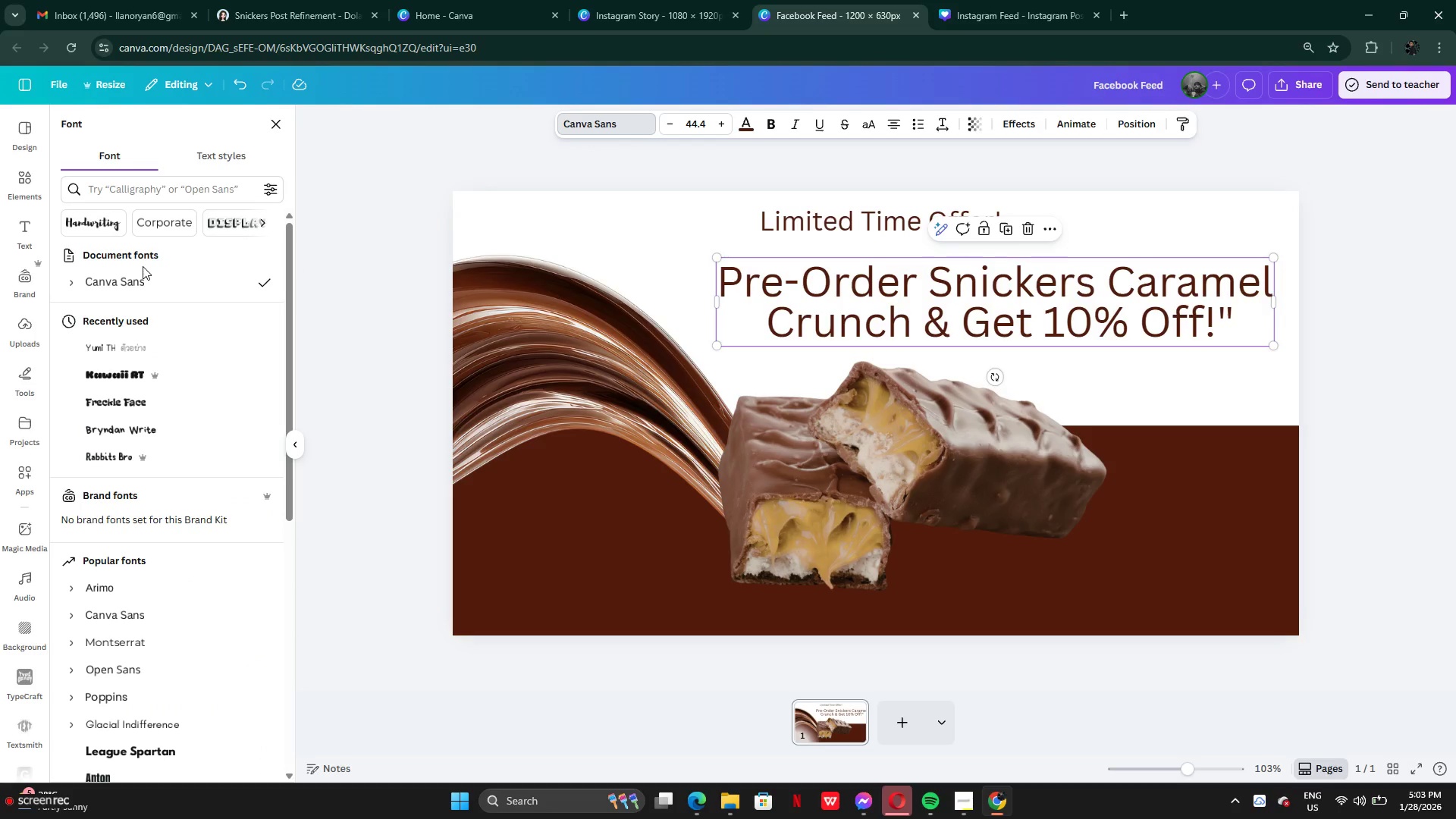 
mouse_move([158, 376])
 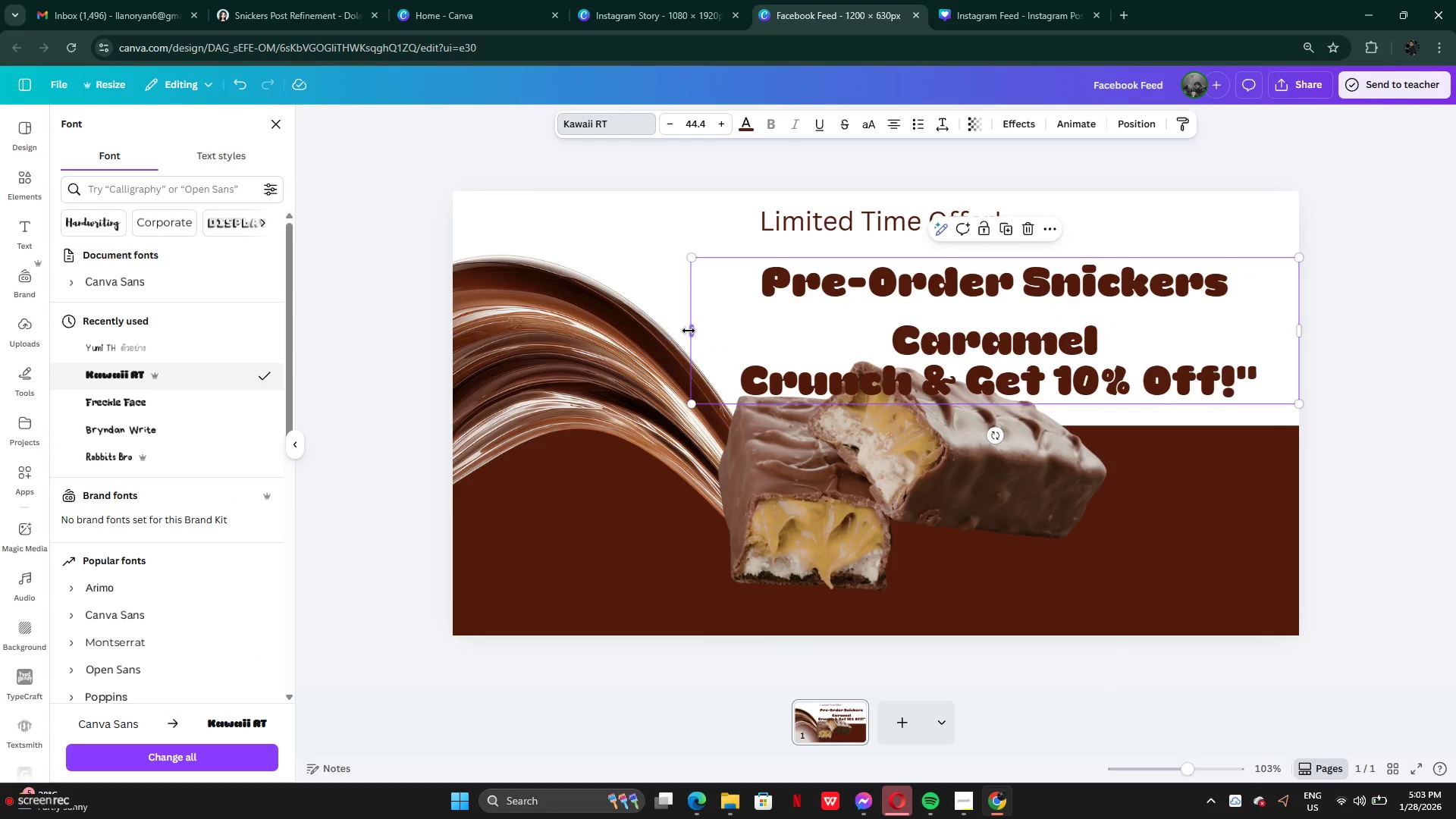 
left_click_drag(start_coordinate=[689, 331], to_coordinate=[591, 270])
 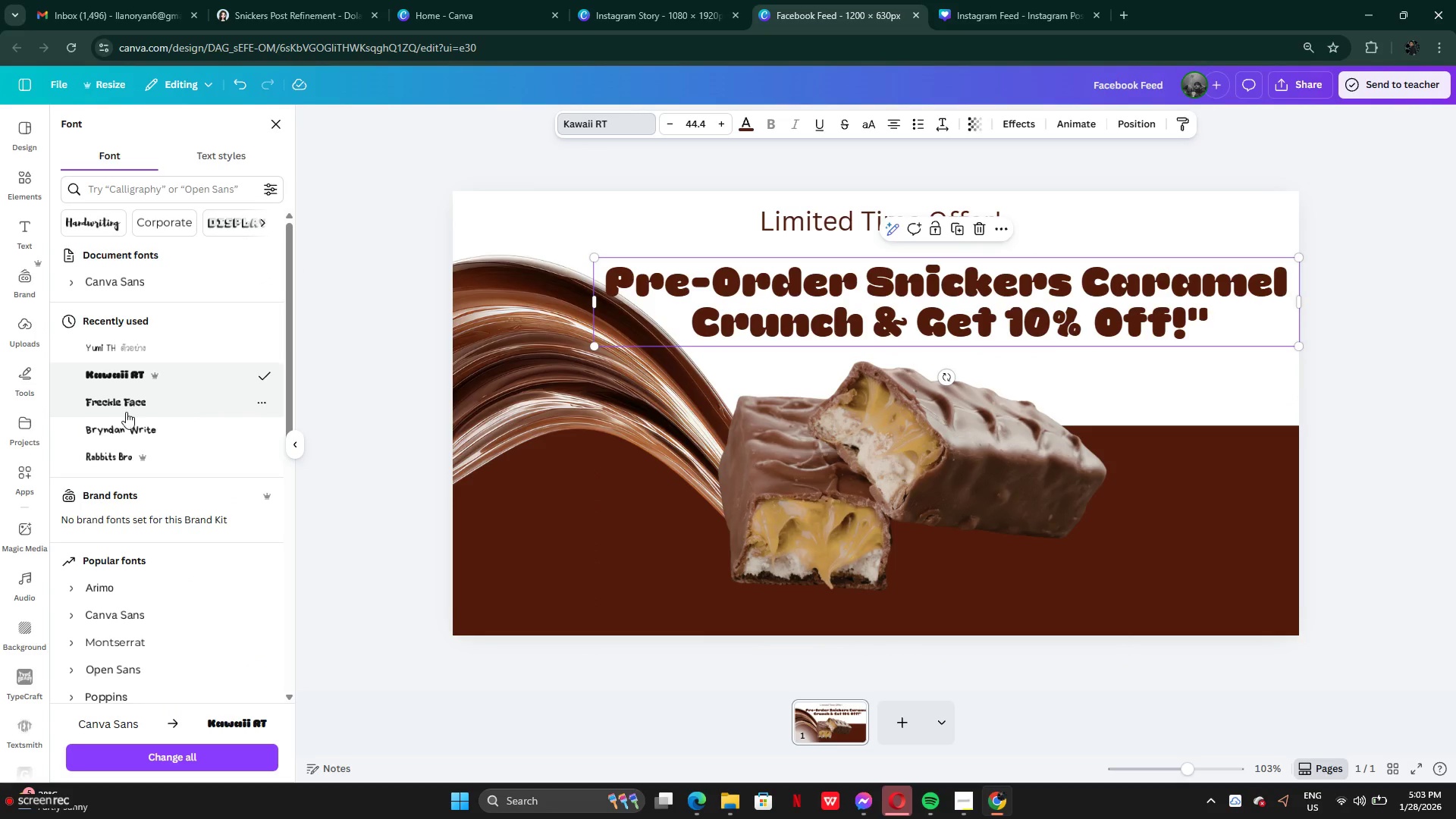 
left_click([124, 412])
 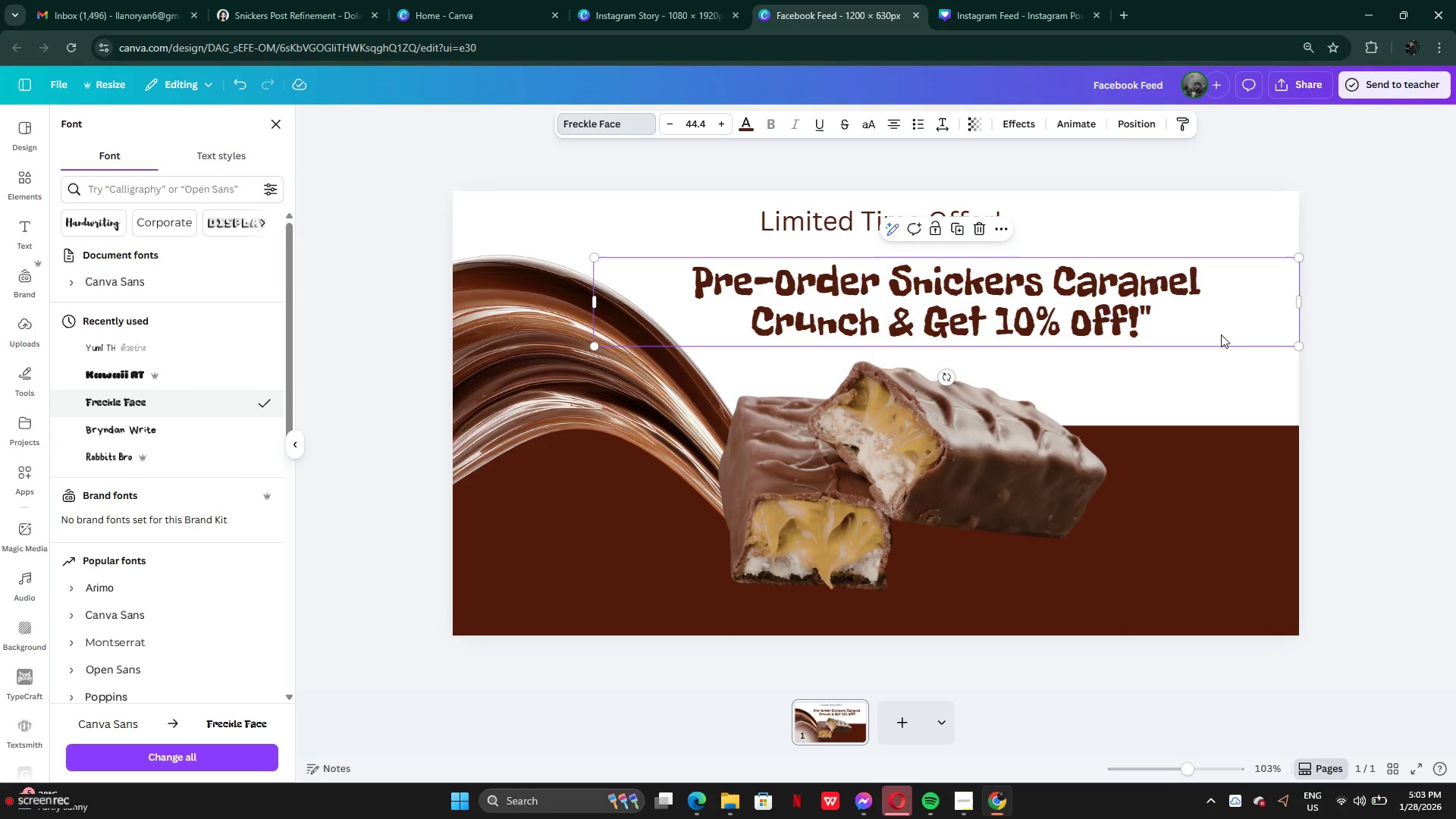 
left_click_drag(start_coordinate=[1306, 306], to_coordinate=[1102, 286])
 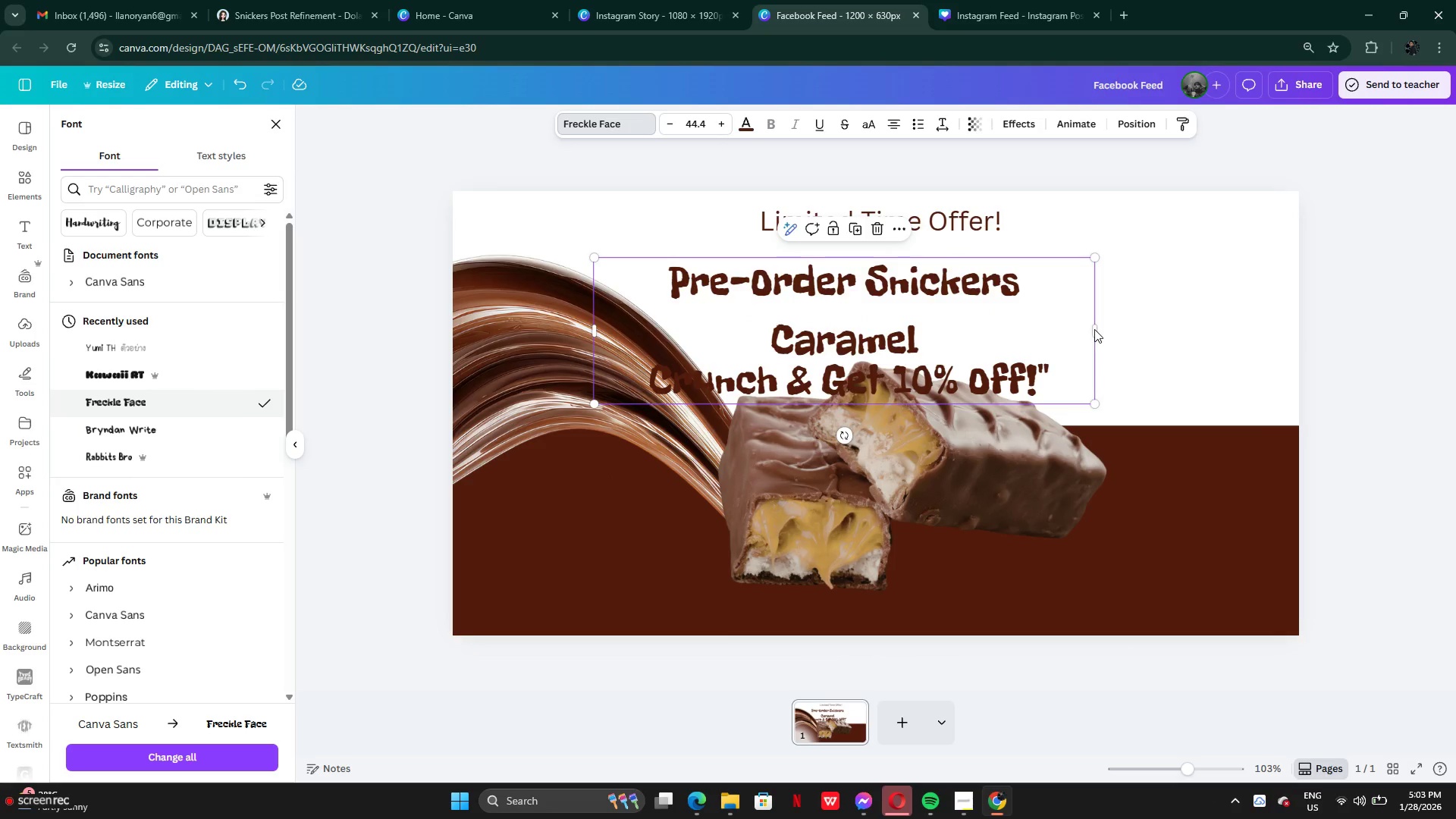 
left_click_drag(start_coordinate=[1098, 329], to_coordinate=[1166, 323])
 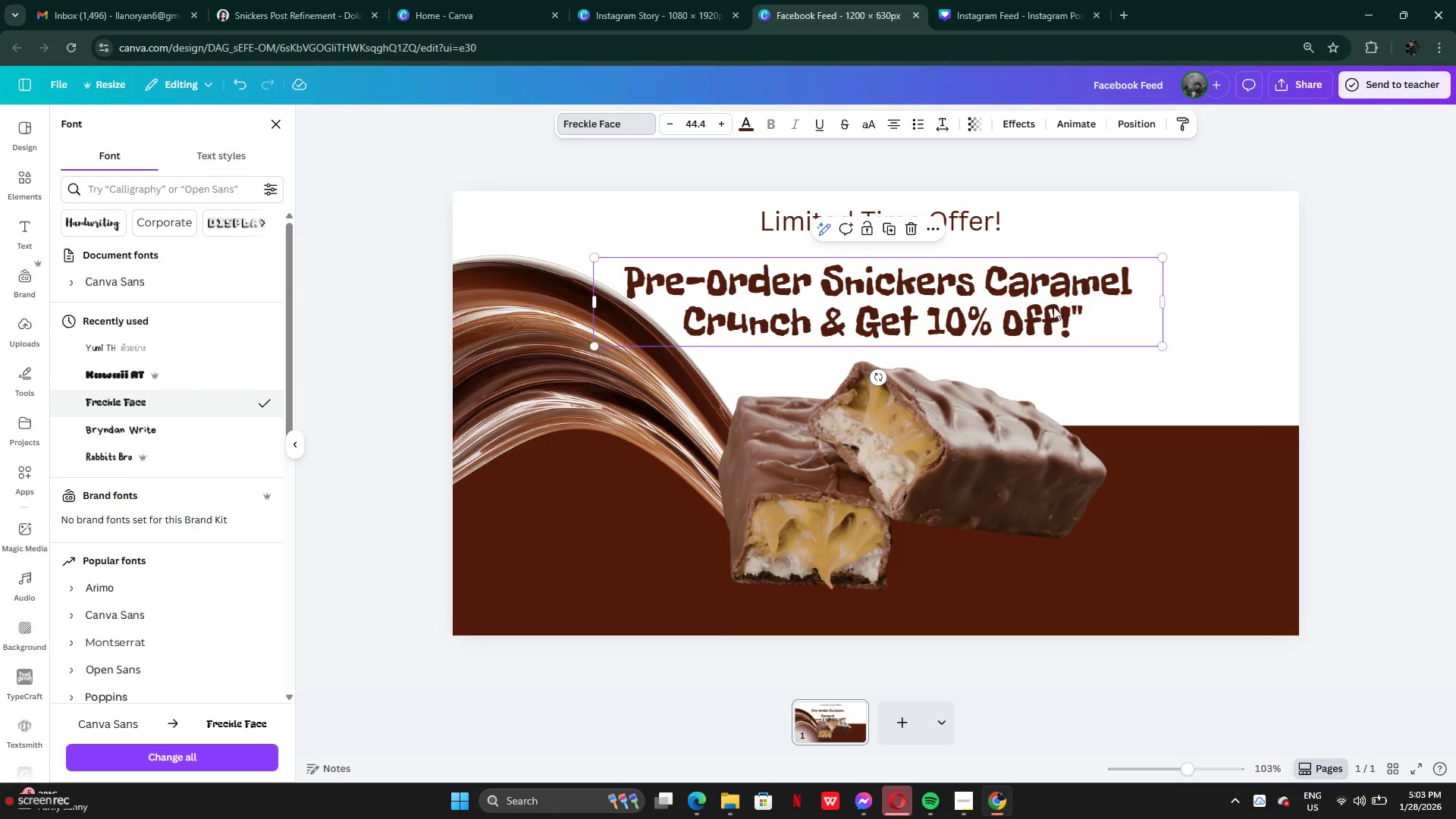 
left_click_drag(start_coordinate=[1053, 306], to_coordinate=[1176, 312])
 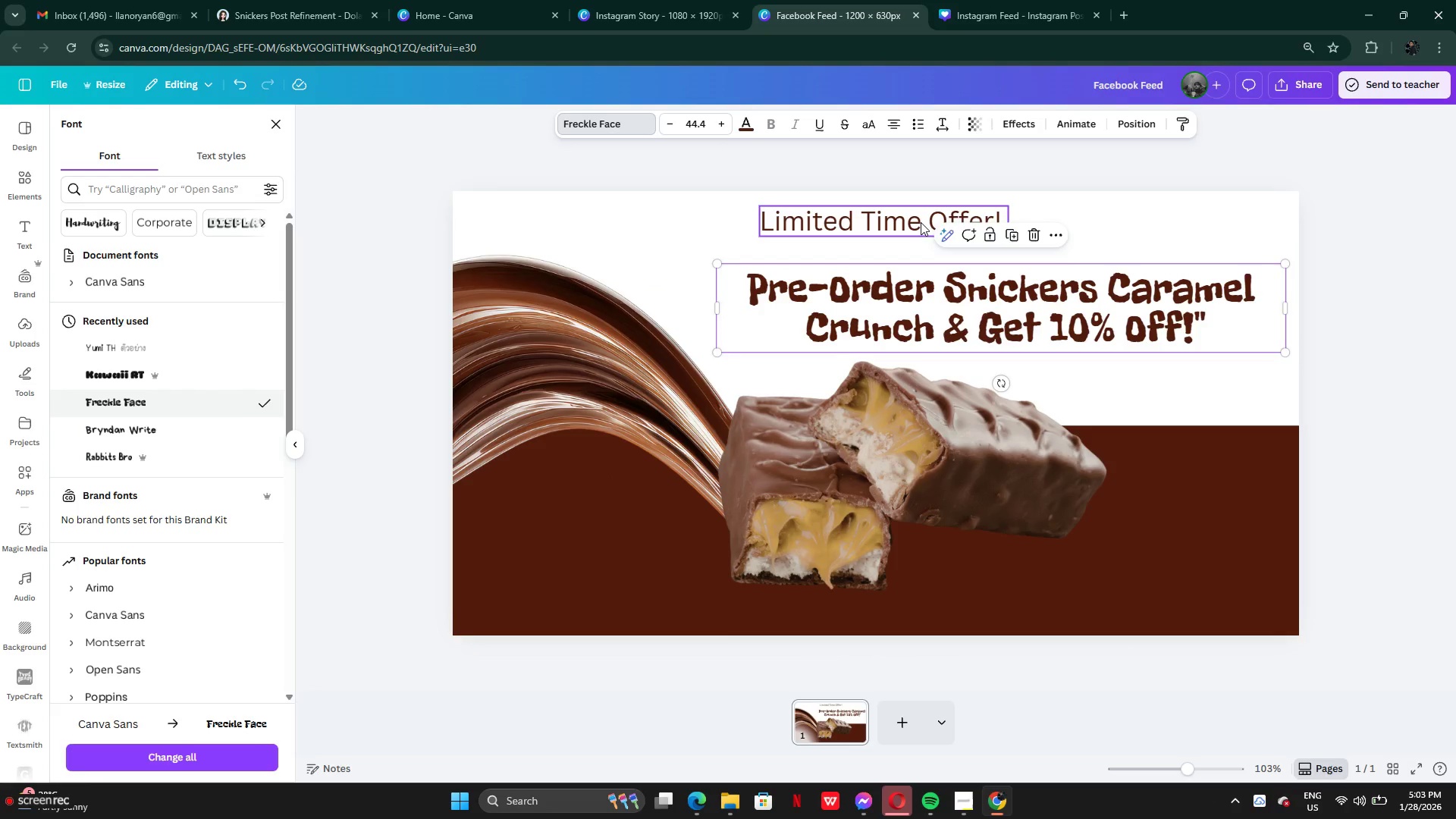 
left_click_drag(start_coordinate=[921, 222], to_coordinate=[1037, 246])
 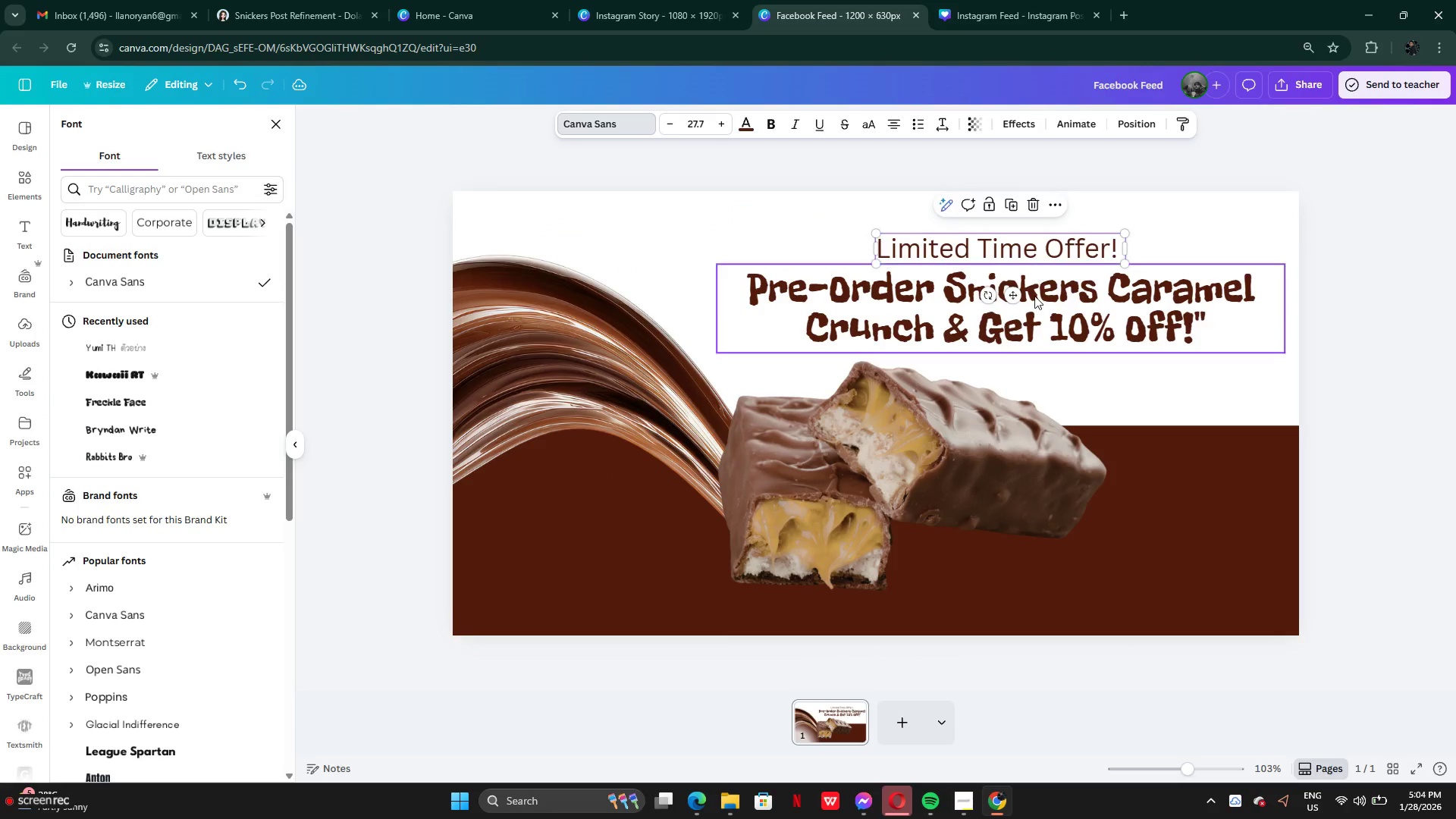 
left_click([1034, 296])
 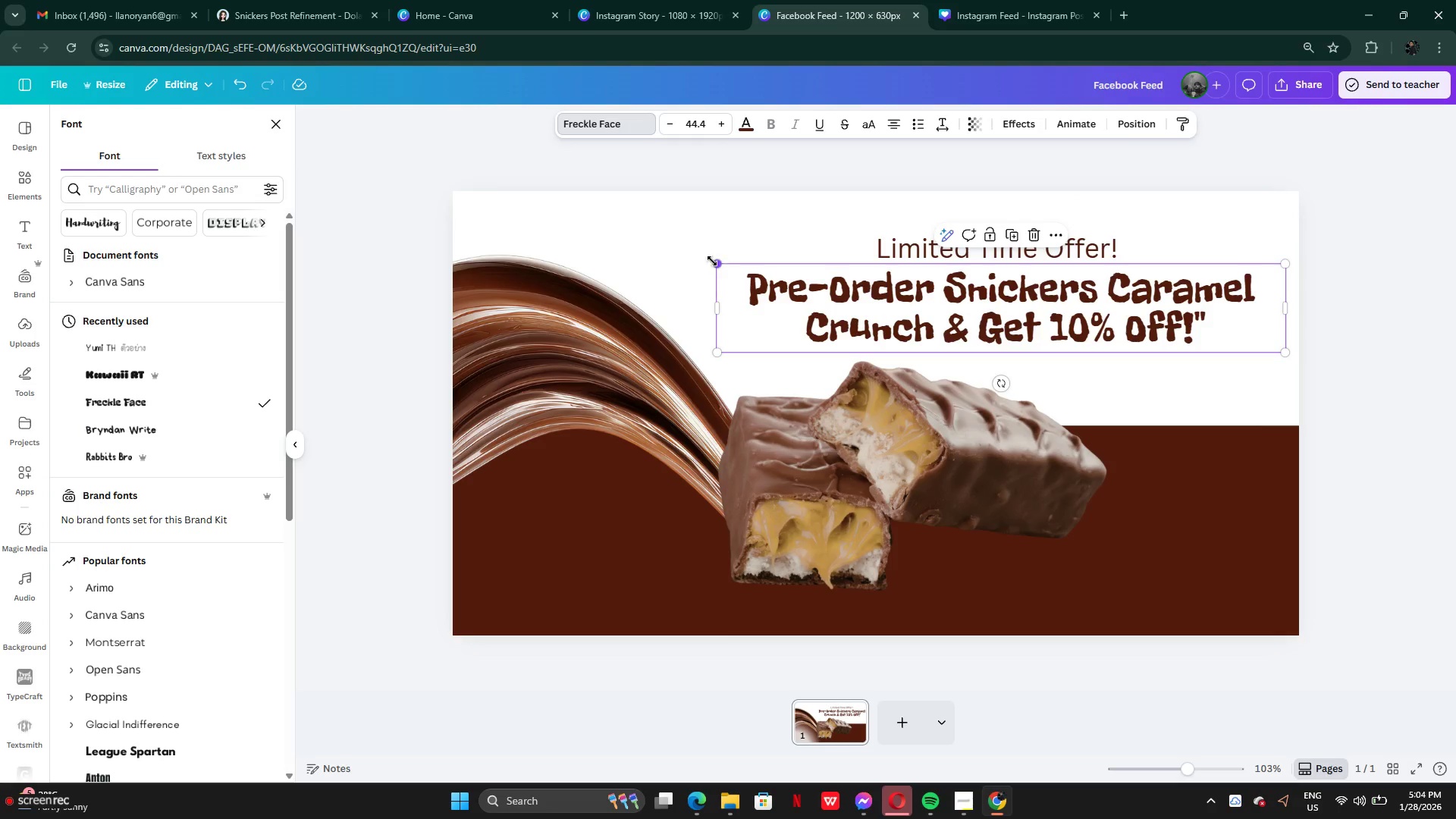 
left_click_drag(start_coordinate=[712, 261], to_coordinate=[625, 224])
 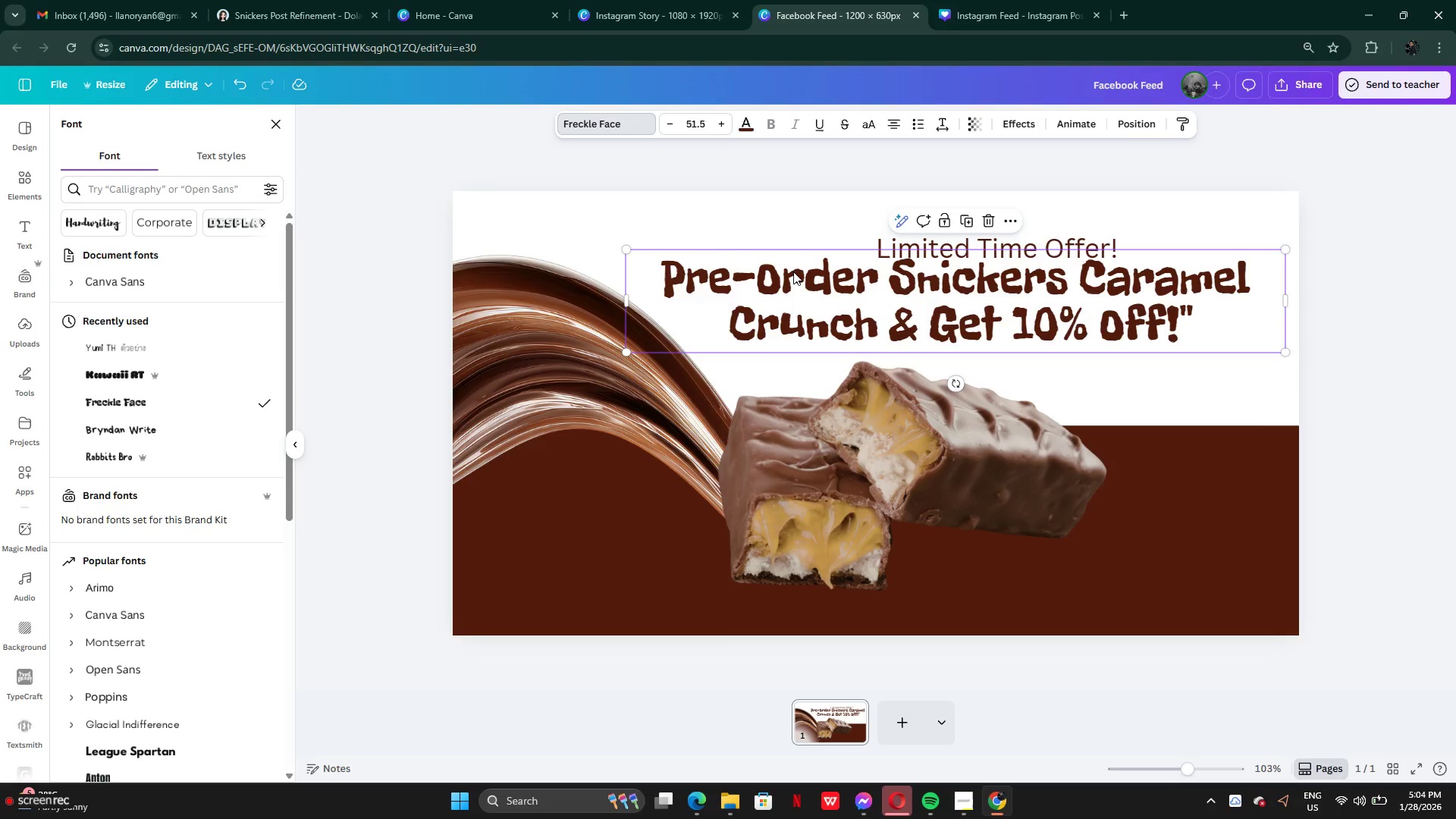 
left_click_drag(start_coordinate=[793, 271], to_coordinate=[826, 284])
 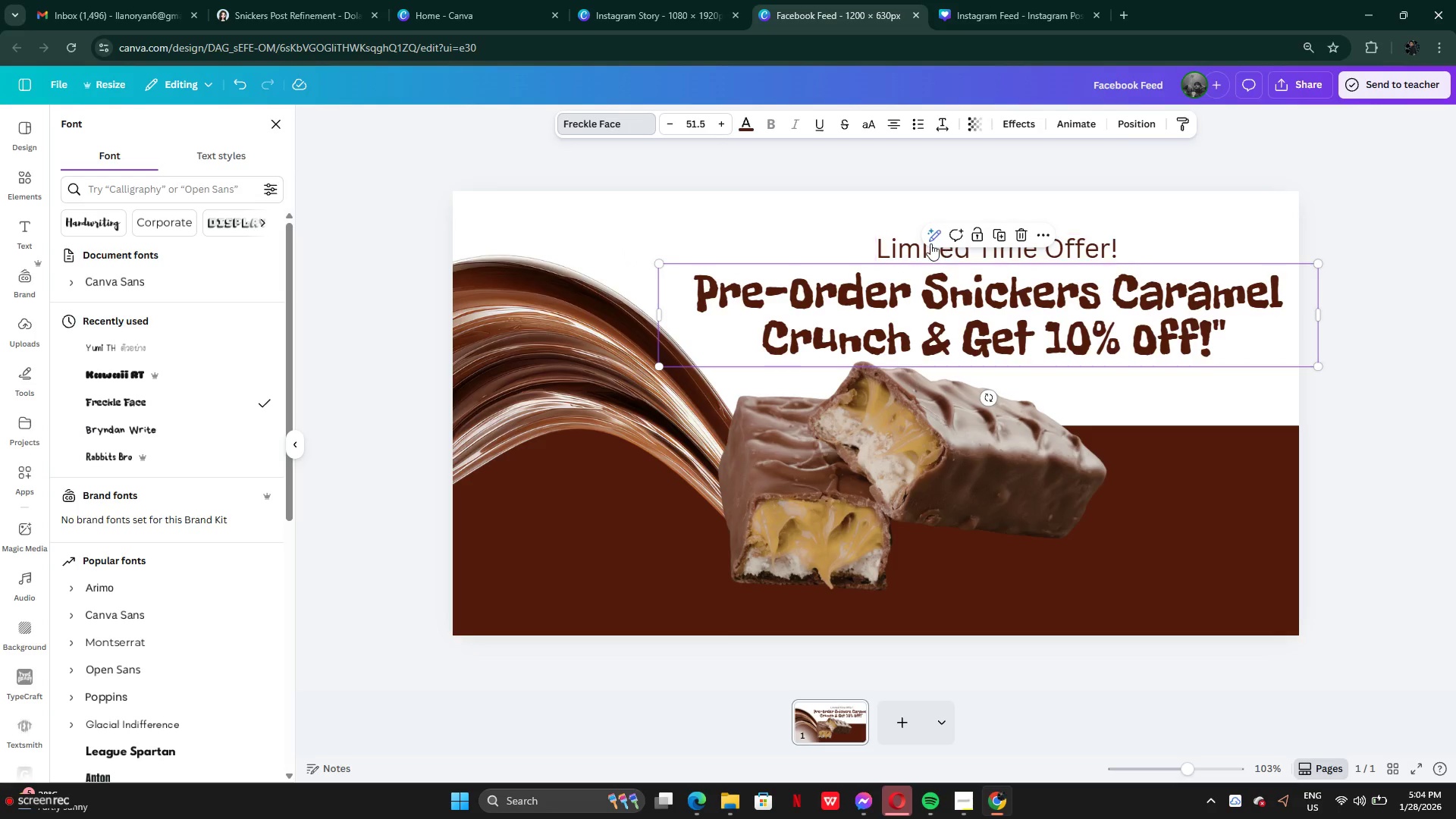 
left_click([927, 243])
 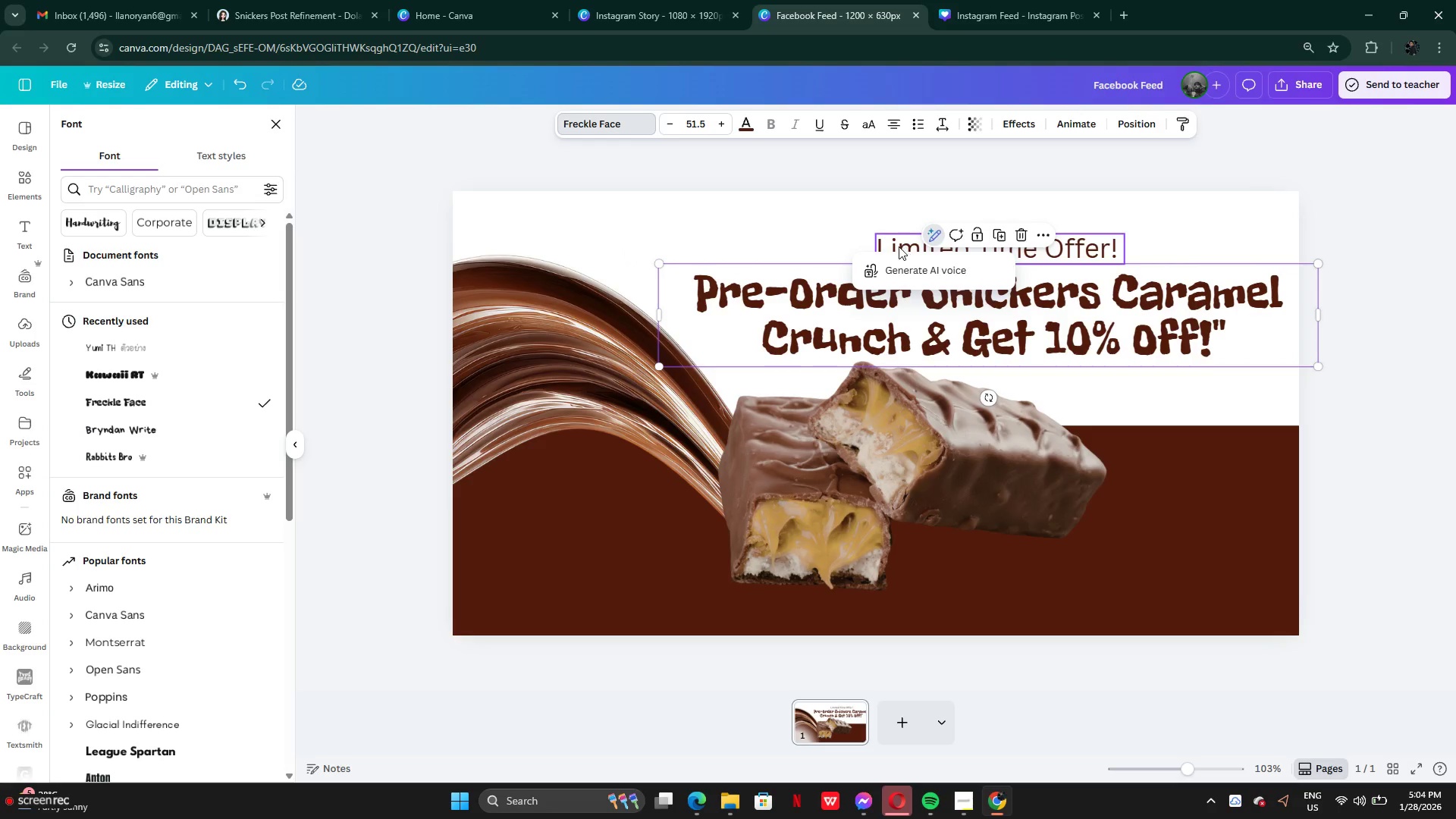 
left_click([898, 246])
 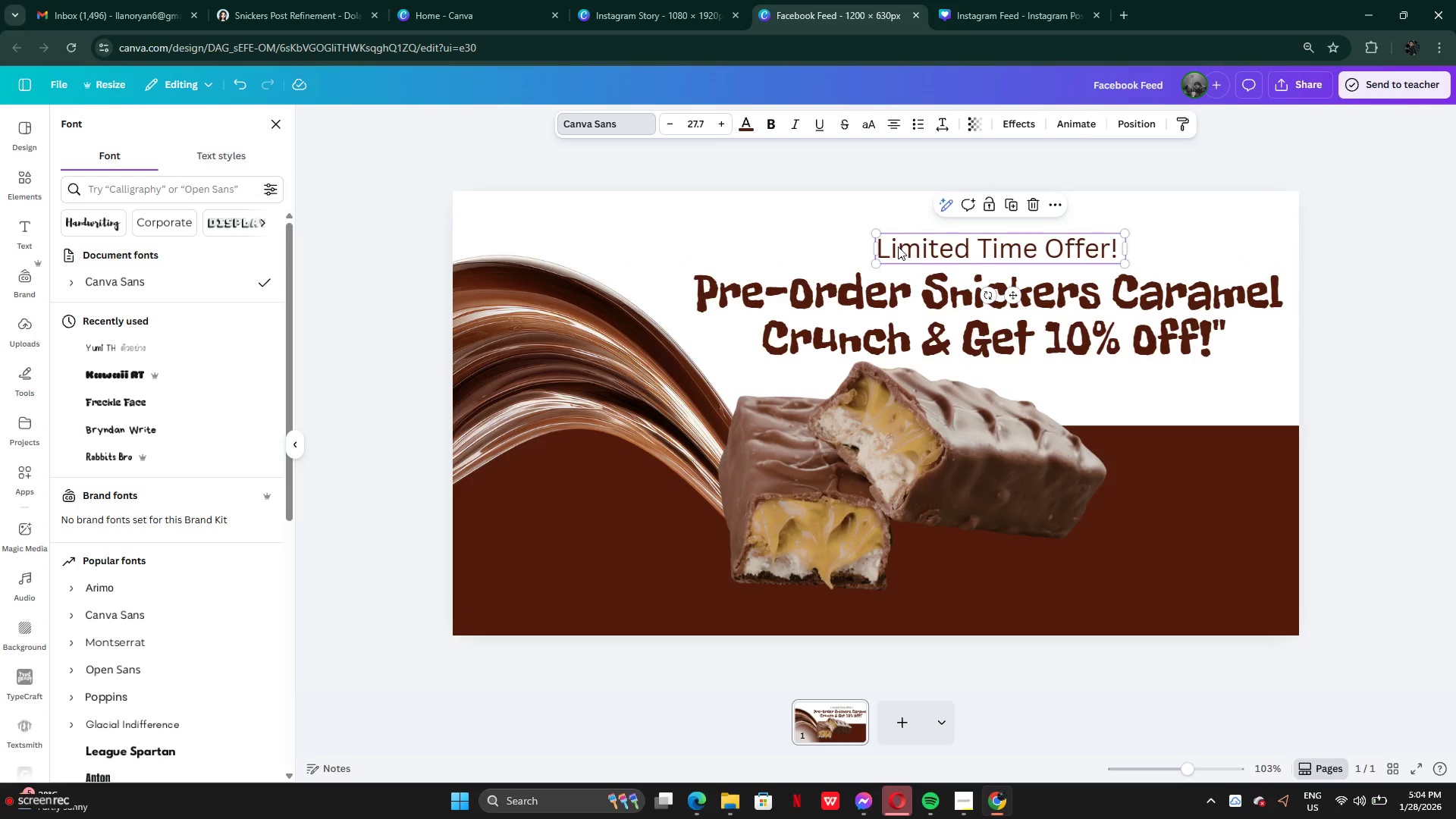 
left_click_drag(start_coordinate=[898, 246], to_coordinate=[722, 251])
 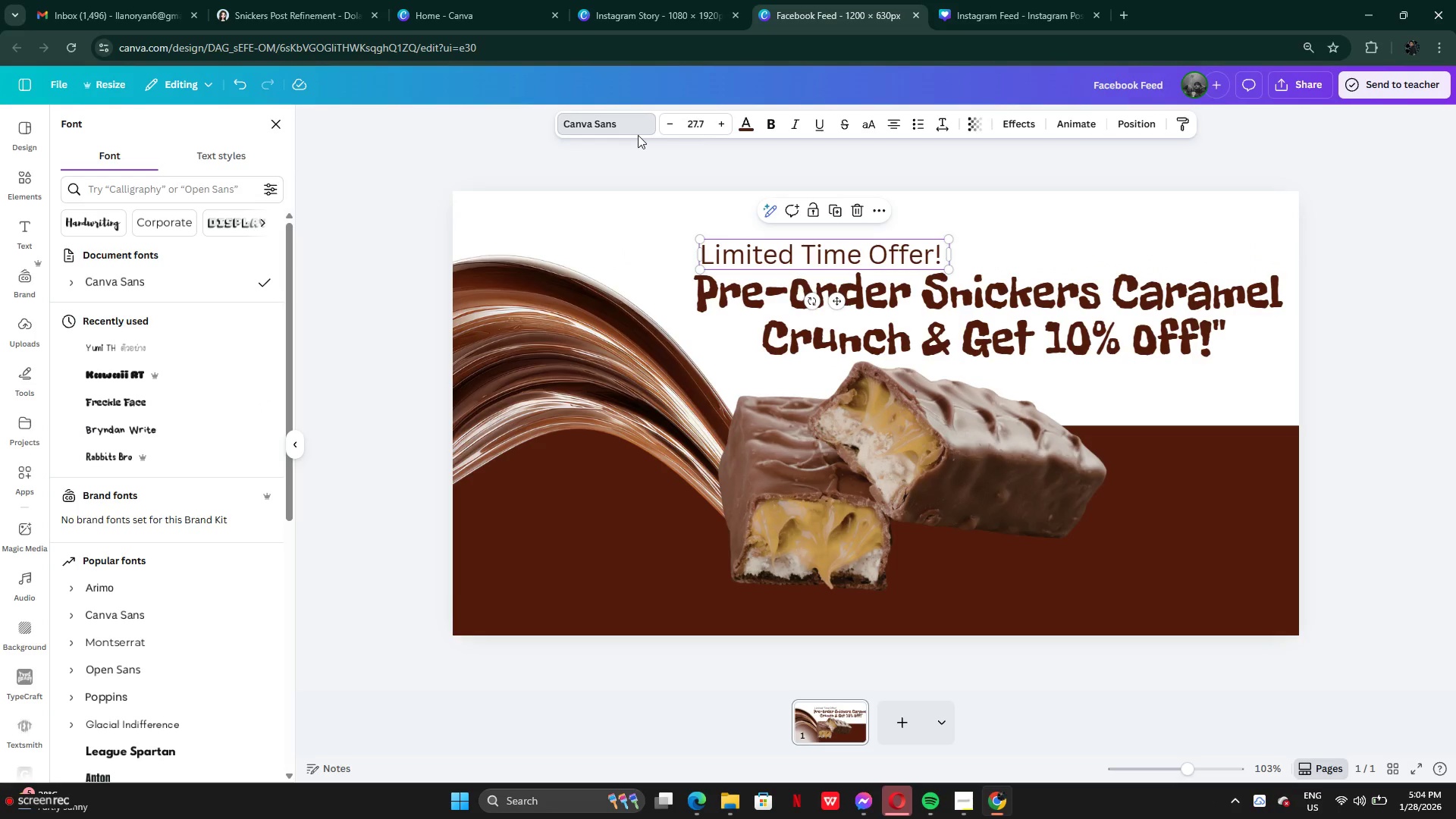 
left_click([633, 135])
 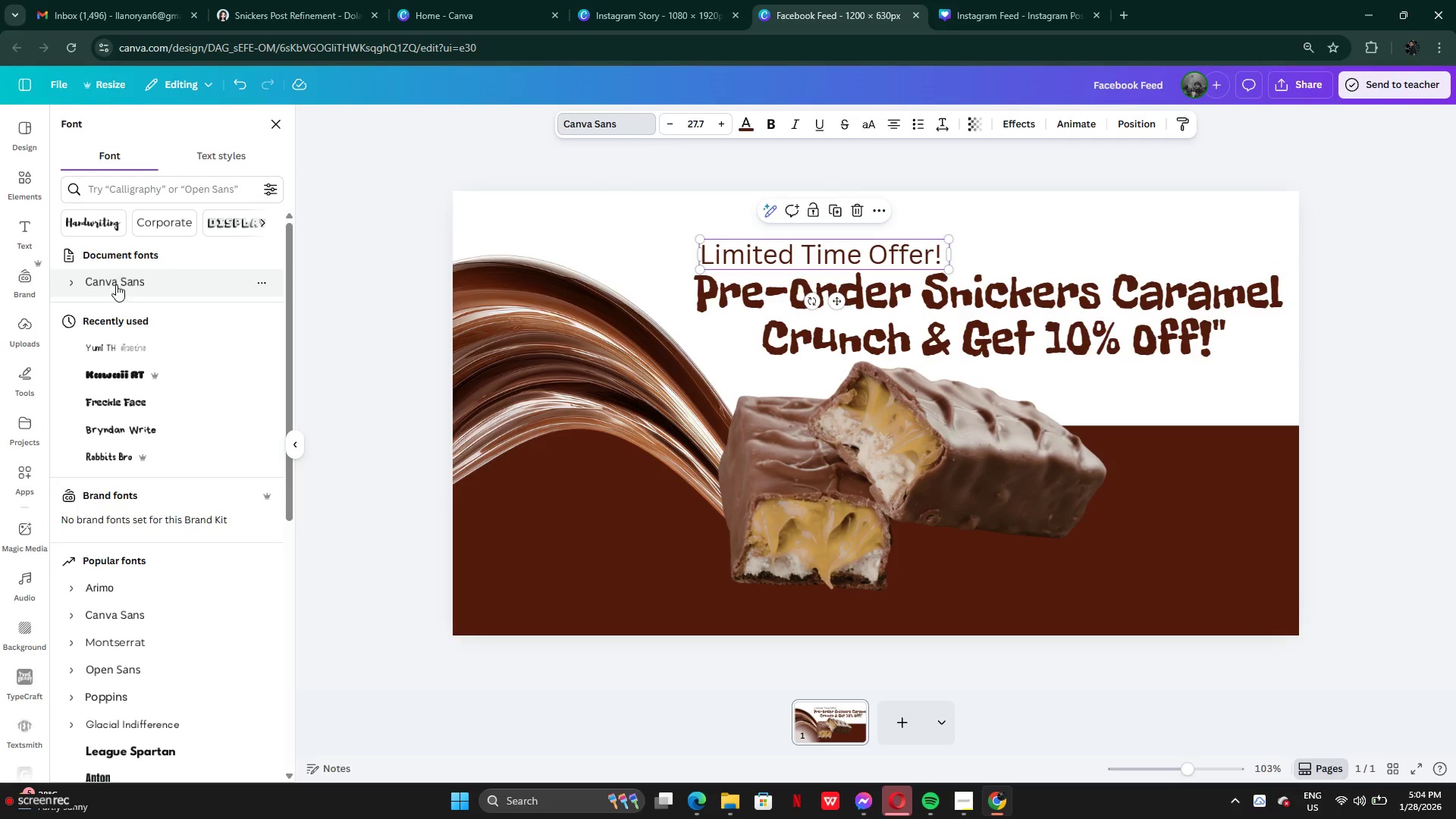 
left_click([124, 314])
 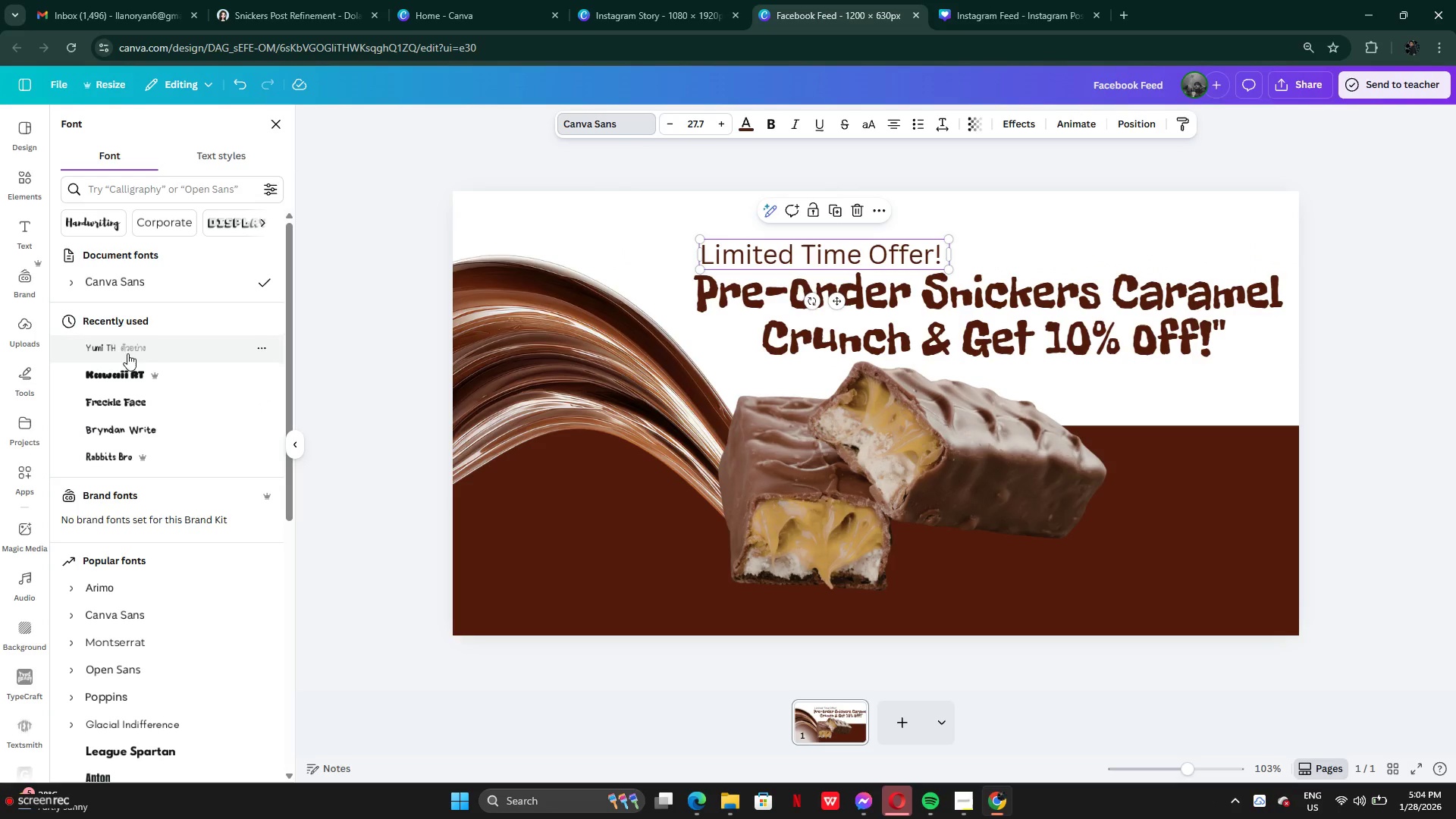 
left_click([129, 356])
 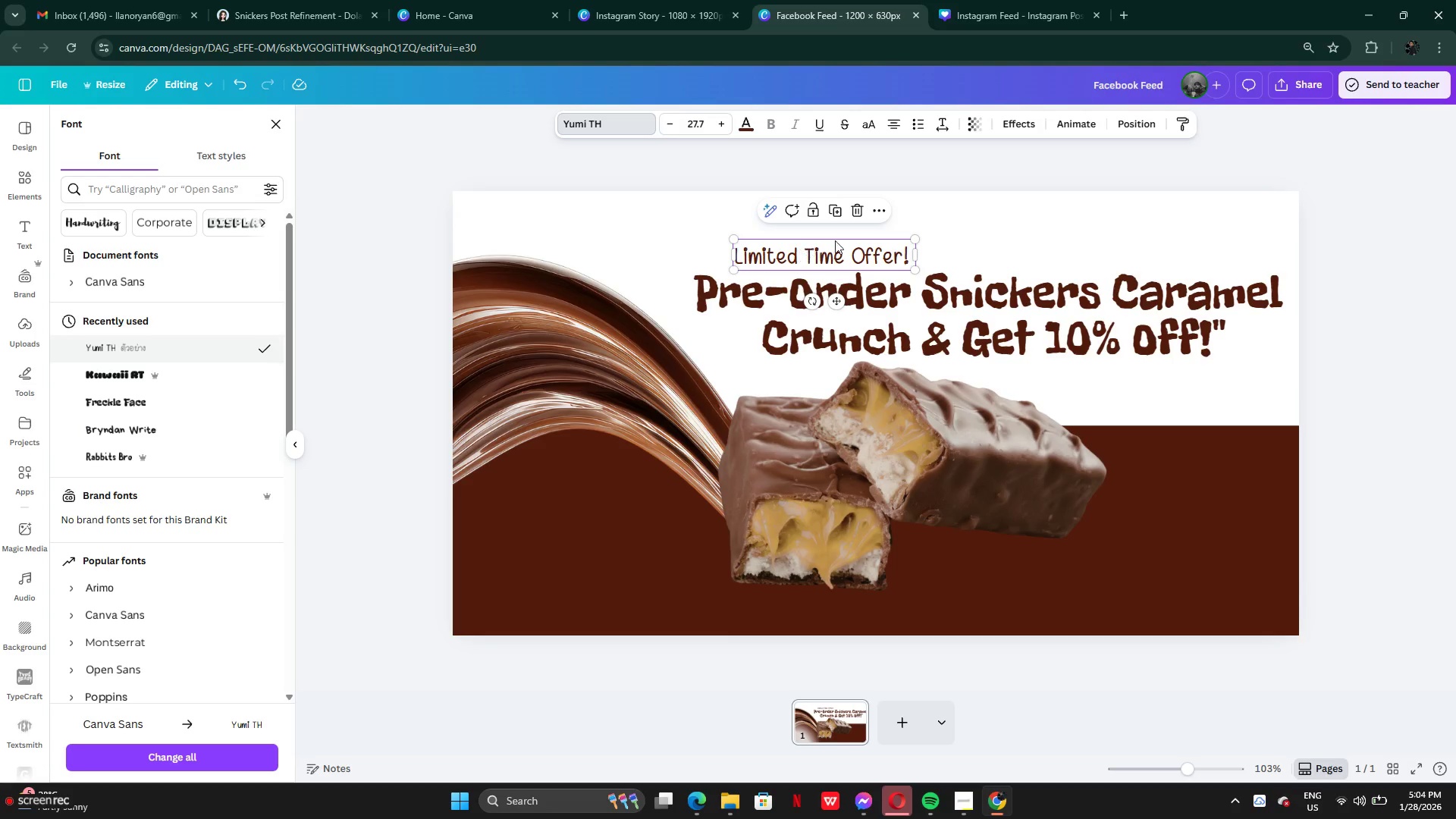 
left_click_drag(start_coordinate=[841, 259], to_coordinate=[1006, 258])
 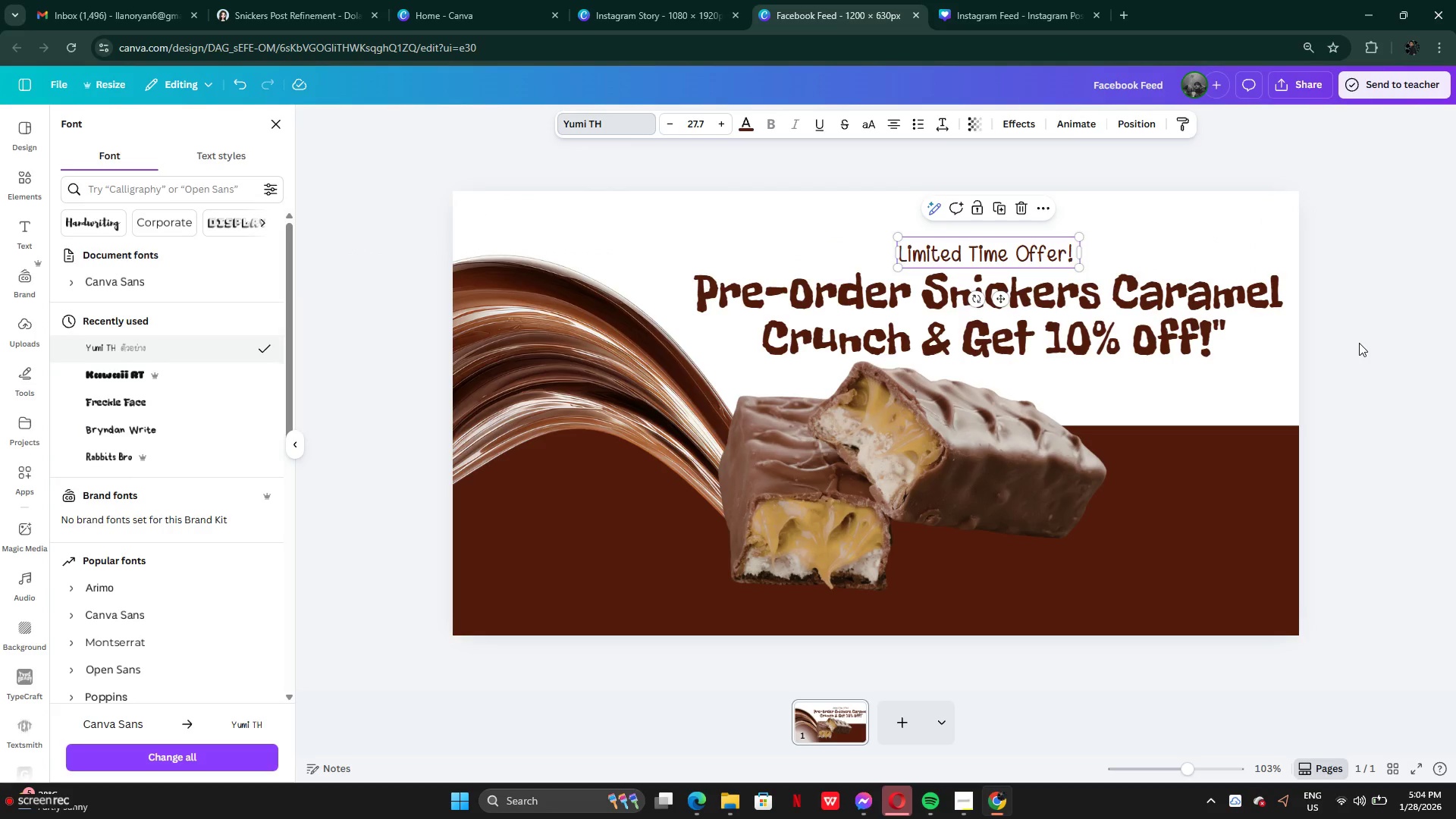 
double_click([1359, 343])
 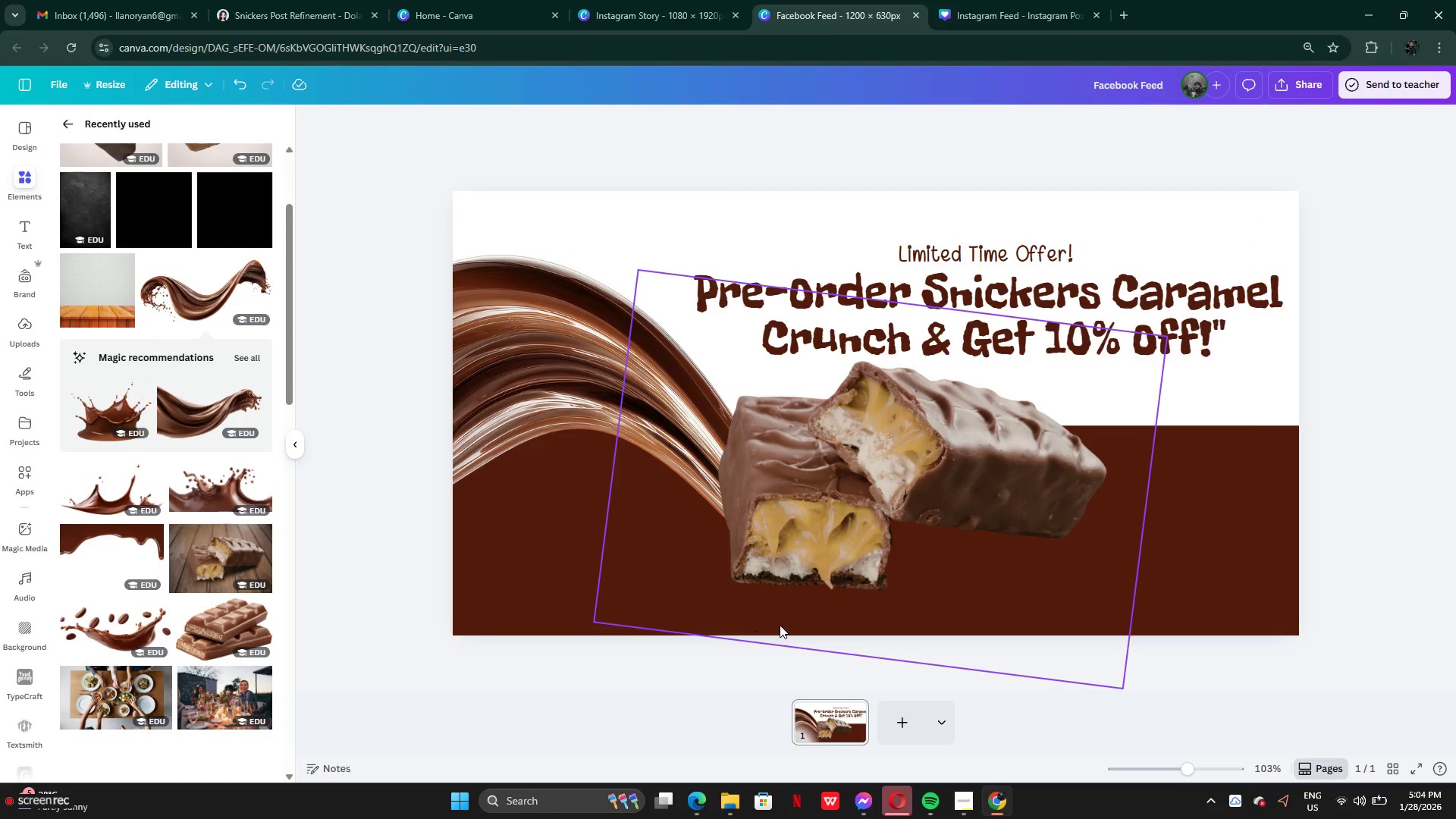 
mouse_move([194, 544])
 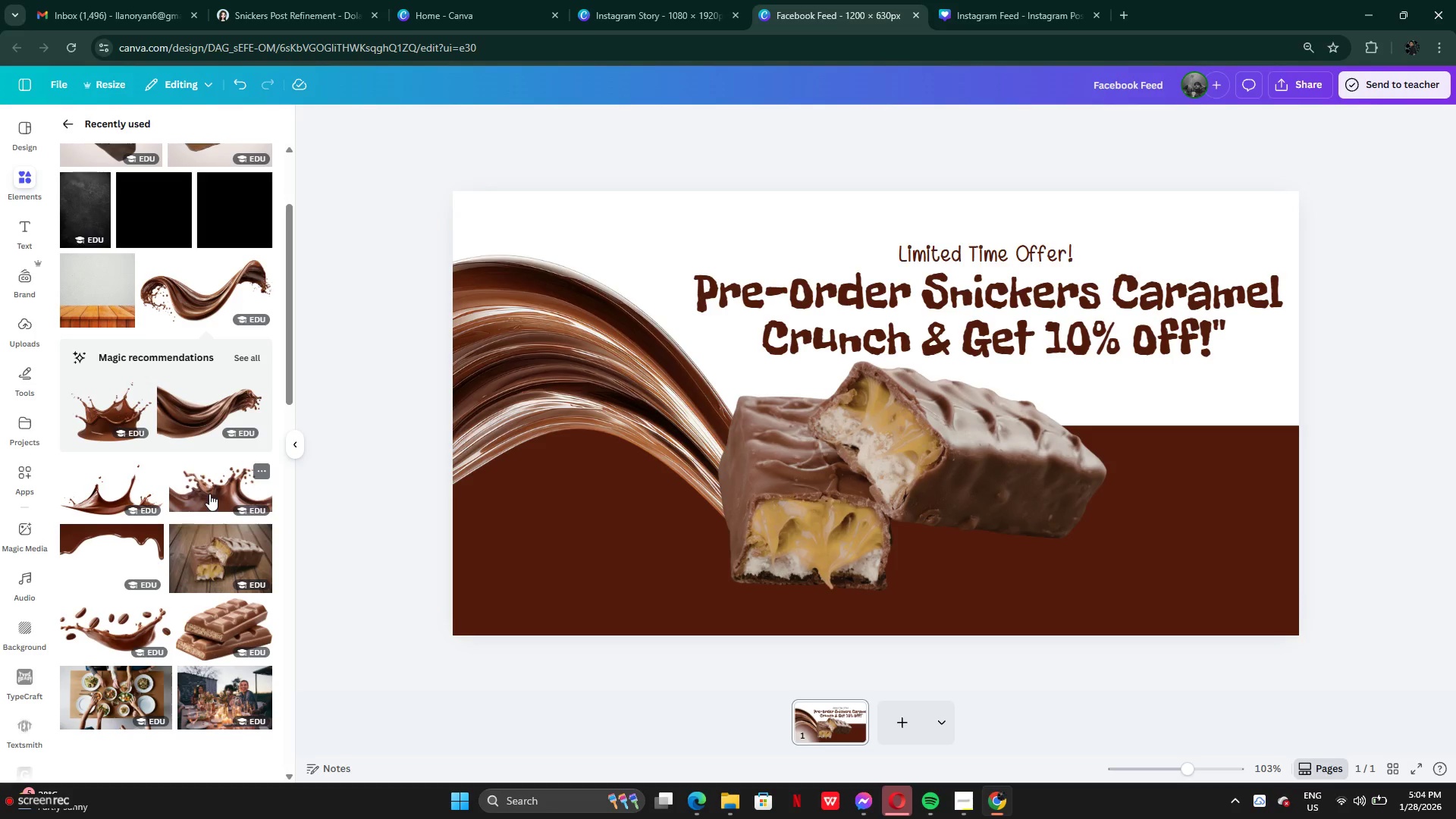 
left_click([123, 497])
 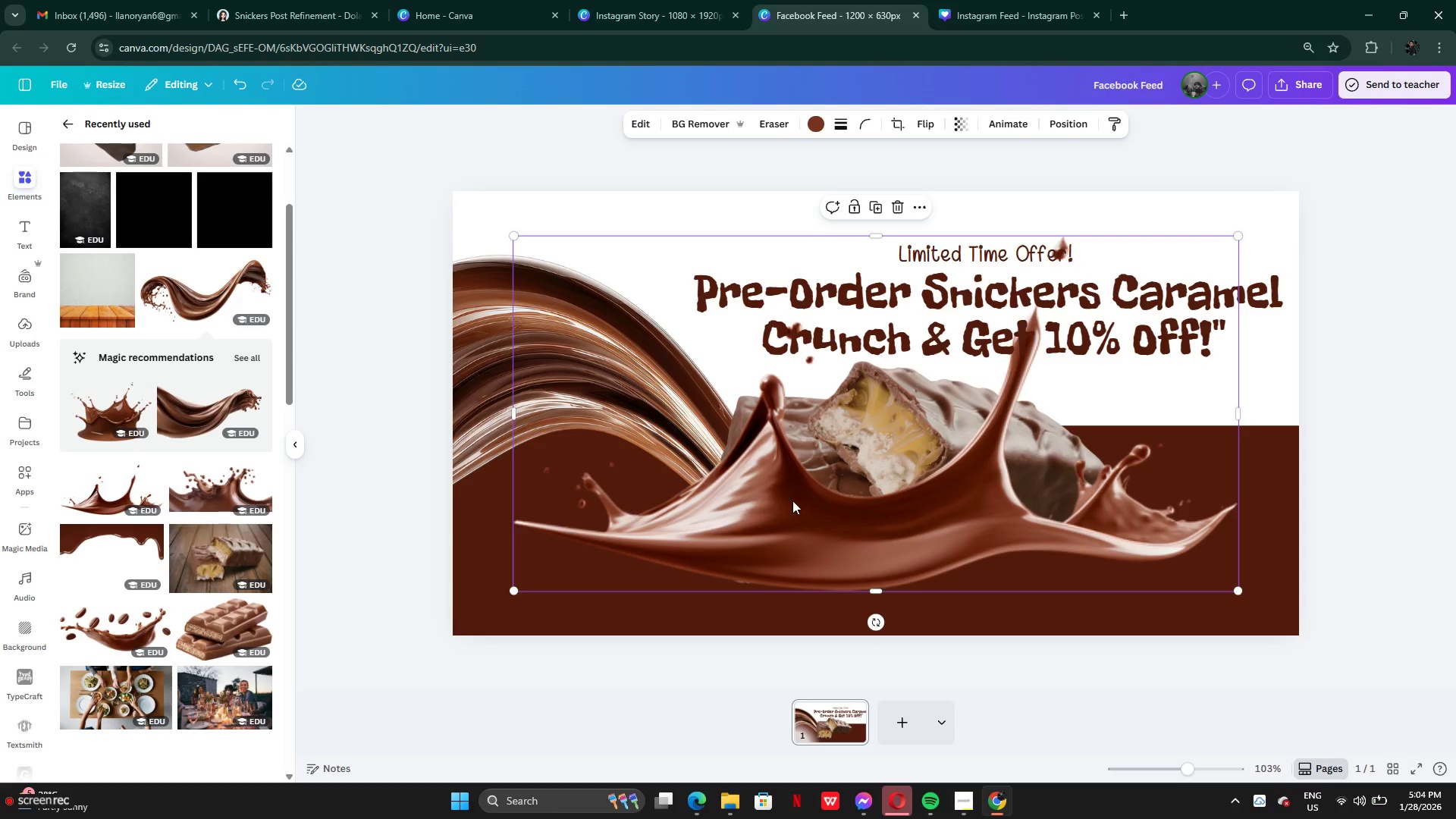 
left_click_drag(start_coordinate=[792, 500], to_coordinate=[1008, 588])
 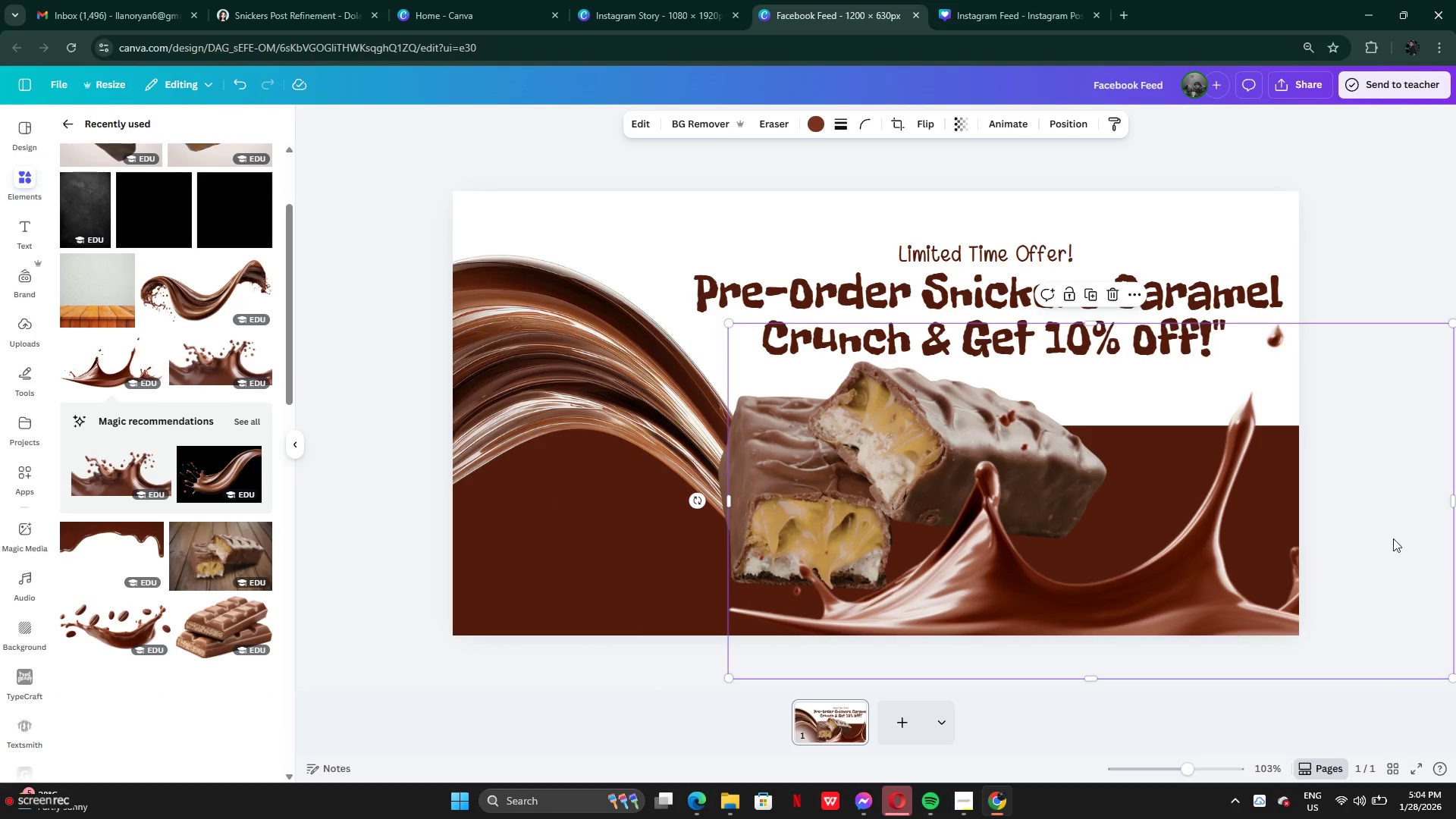 
left_click_drag(start_coordinate=[1374, 545], to_coordinate=[1081, 522])
 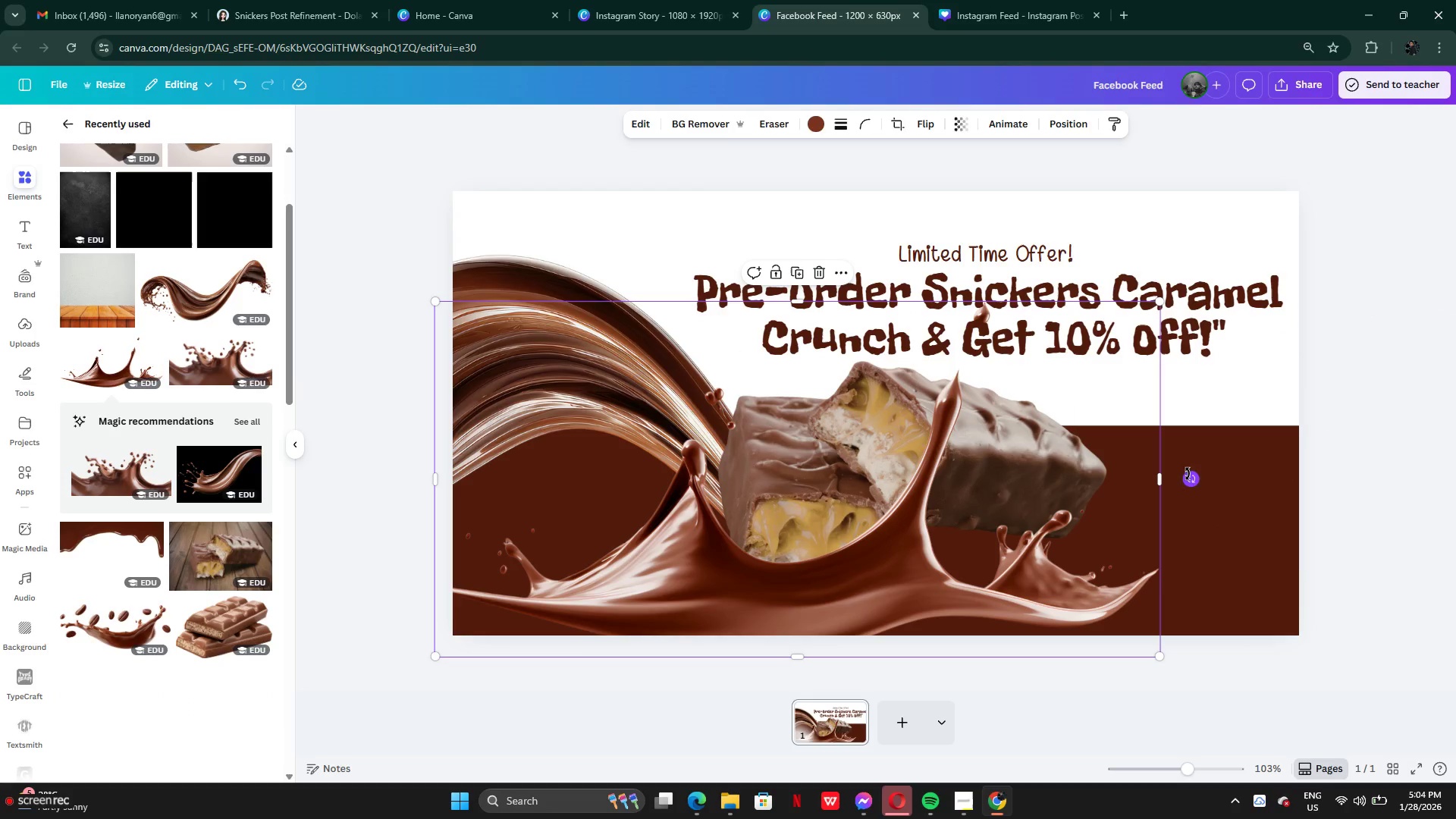 
left_click_drag(start_coordinate=[1191, 482], to_coordinate=[1173, 416])
 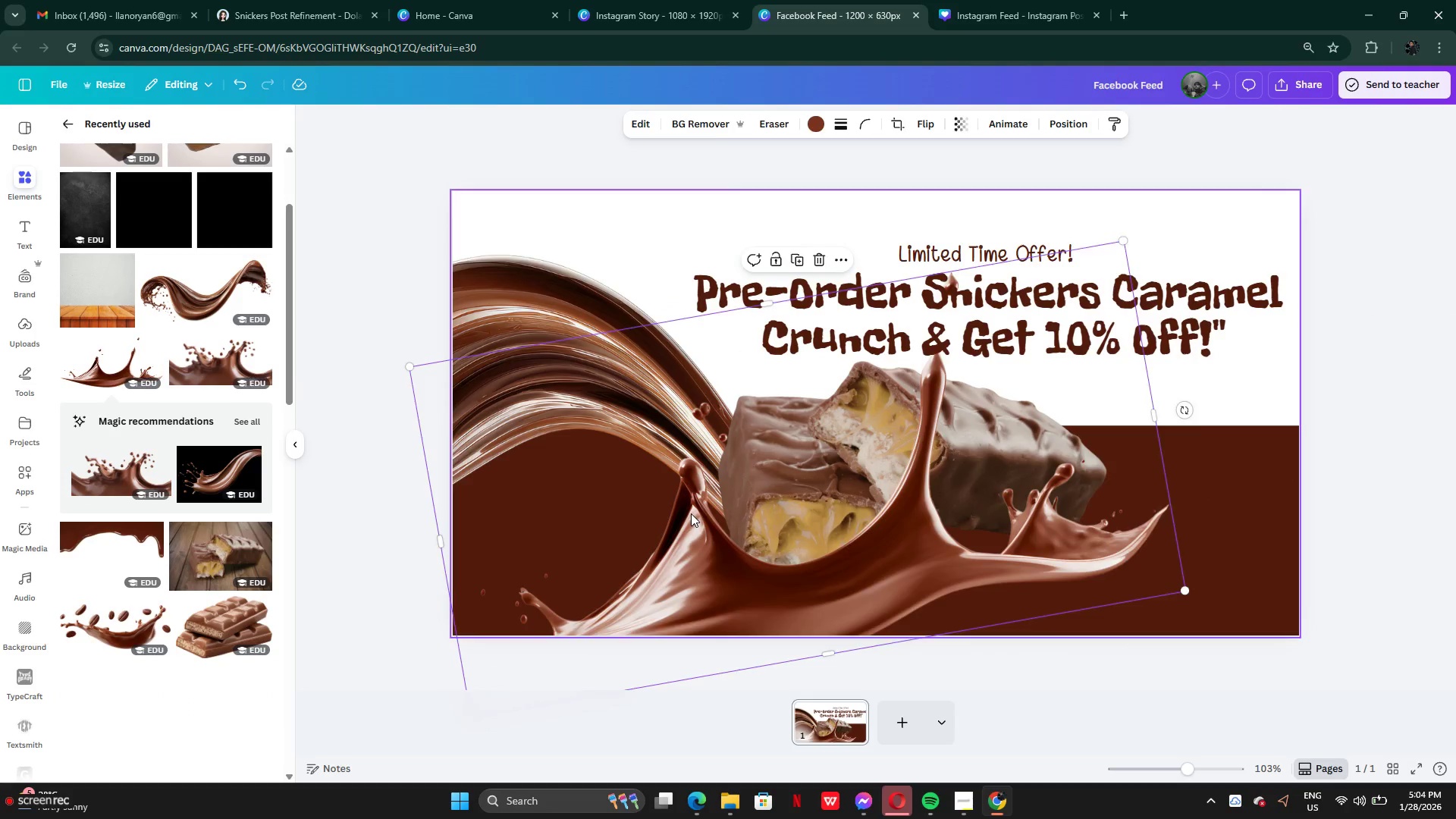 
left_click_drag(start_coordinate=[691, 513], to_coordinate=[1098, 504])
 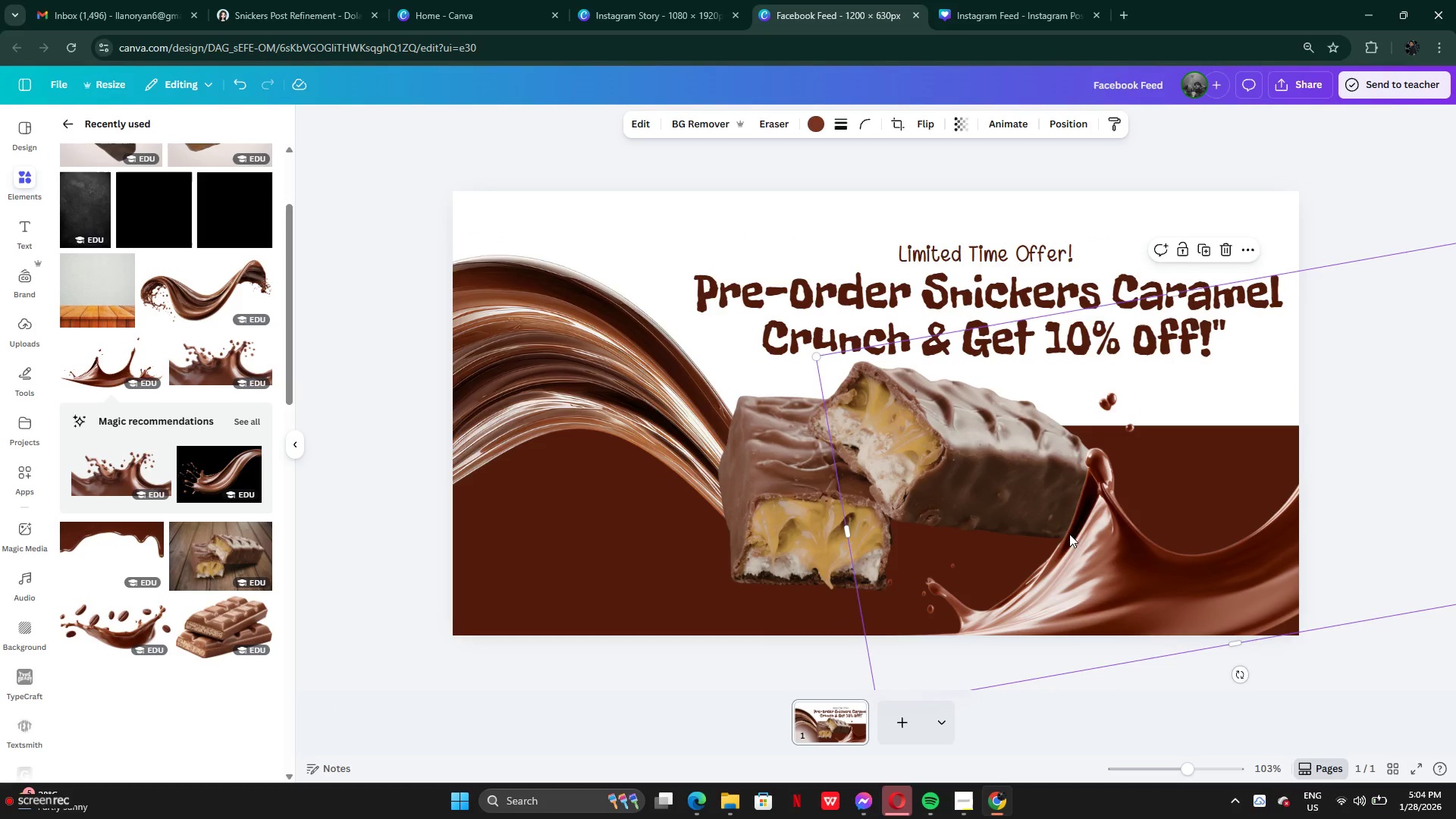 
left_click_drag(start_coordinate=[1071, 535], to_coordinate=[809, 494])
 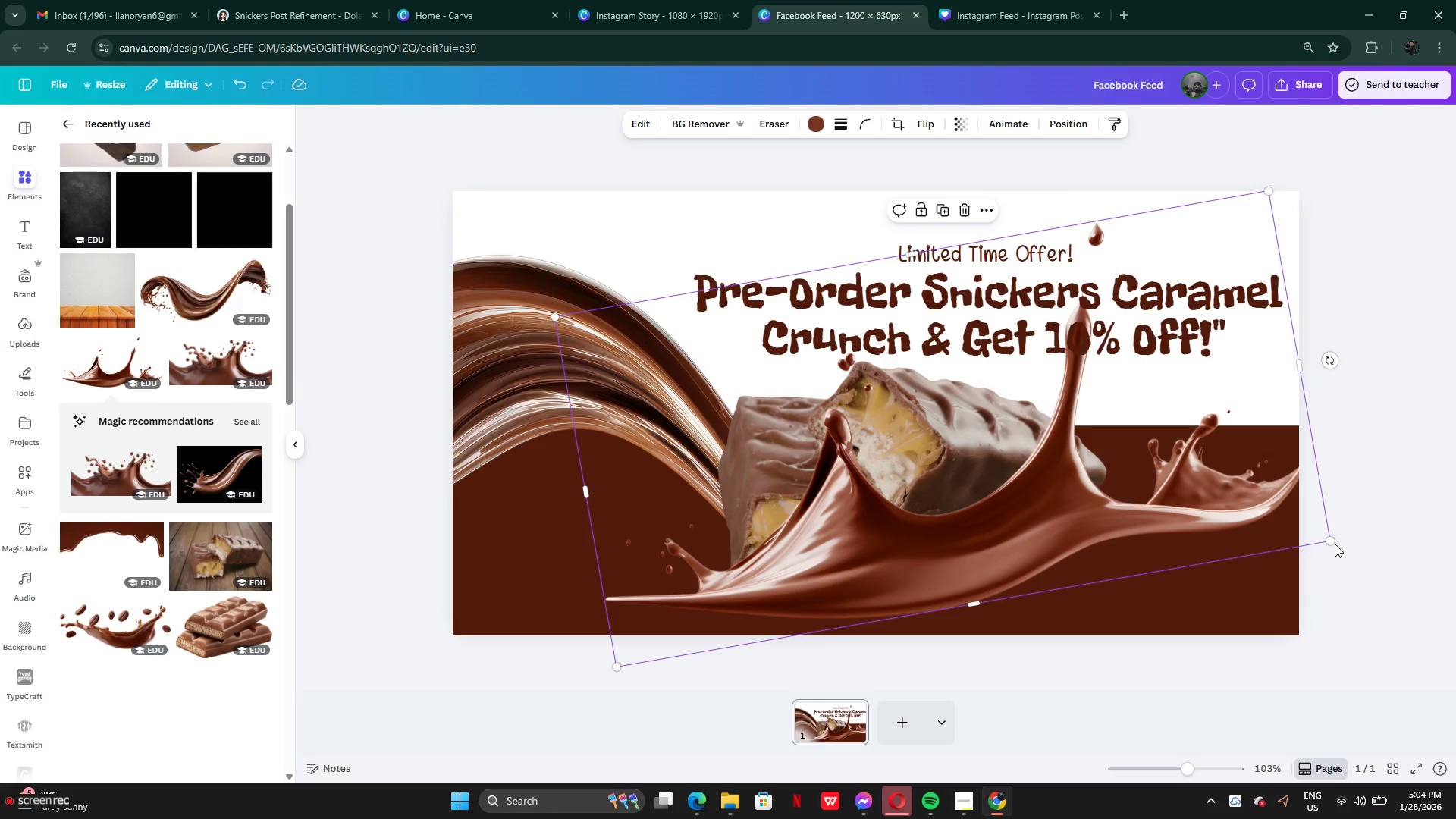 
left_click_drag(start_coordinate=[1334, 539], to_coordinate=[1127, 476])
 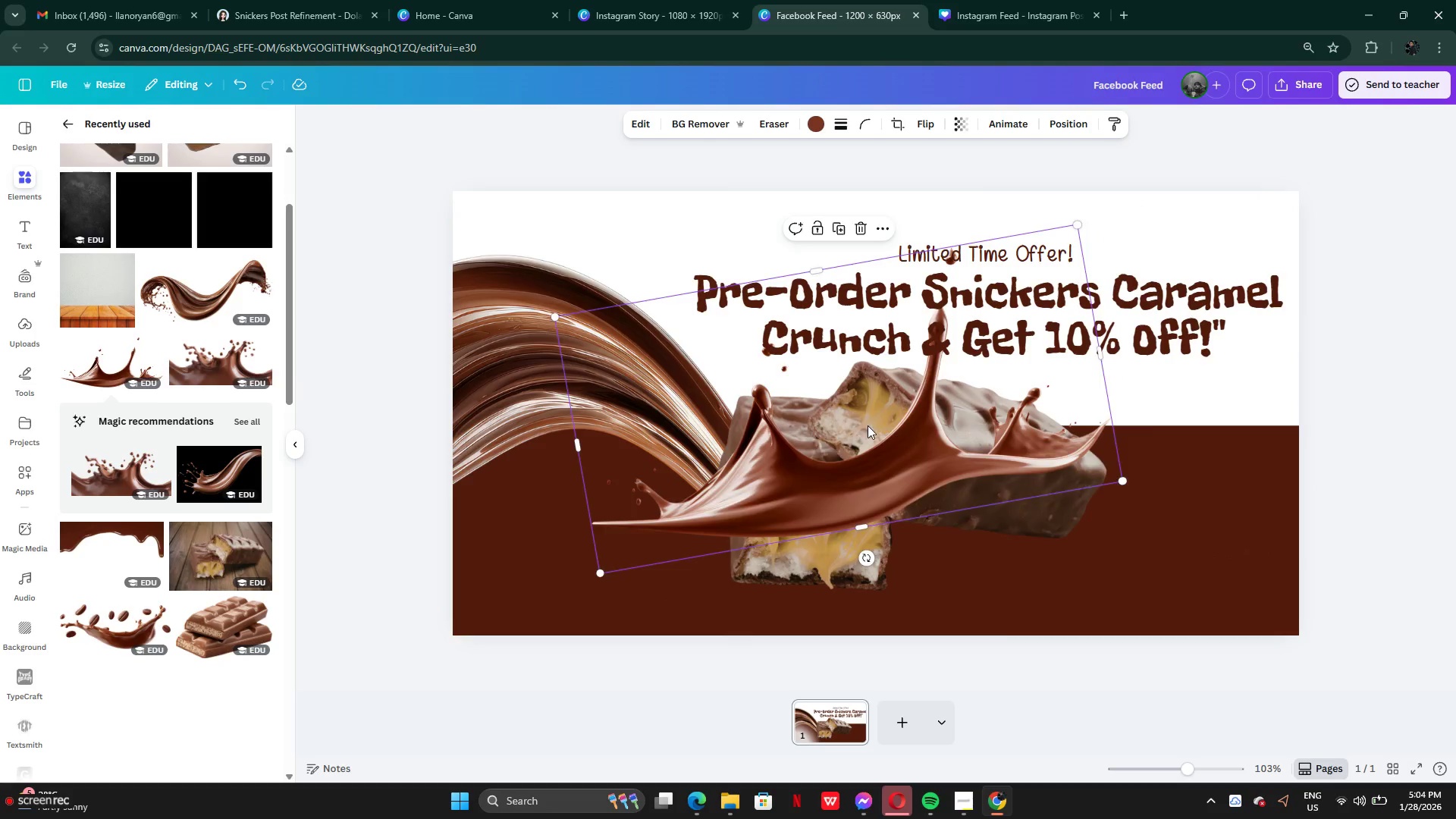 
left_click_drag(start_coordinate=[860, 422], to_coordinate=[1214, 572])
 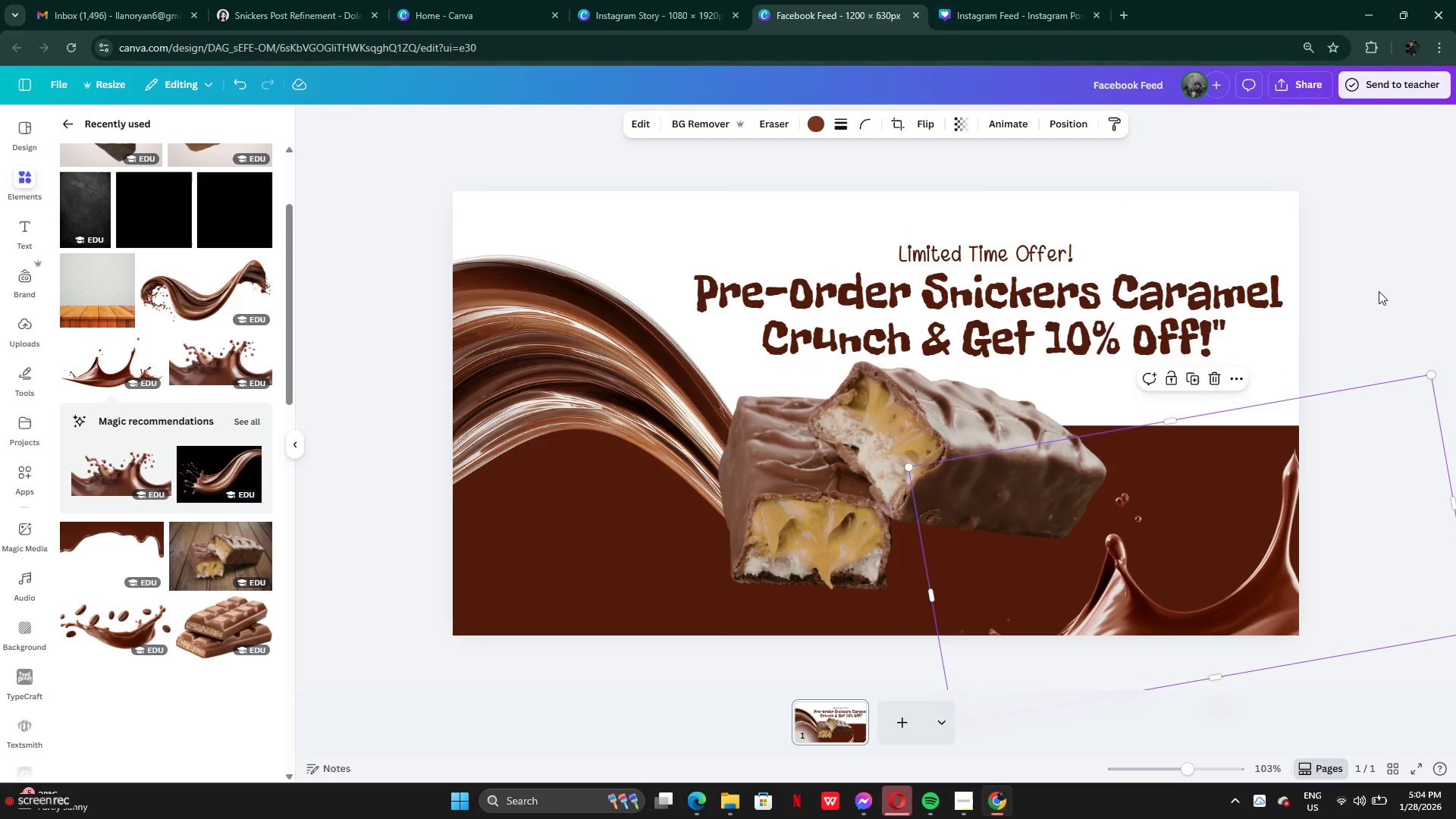 
left_click([1379, 291])
 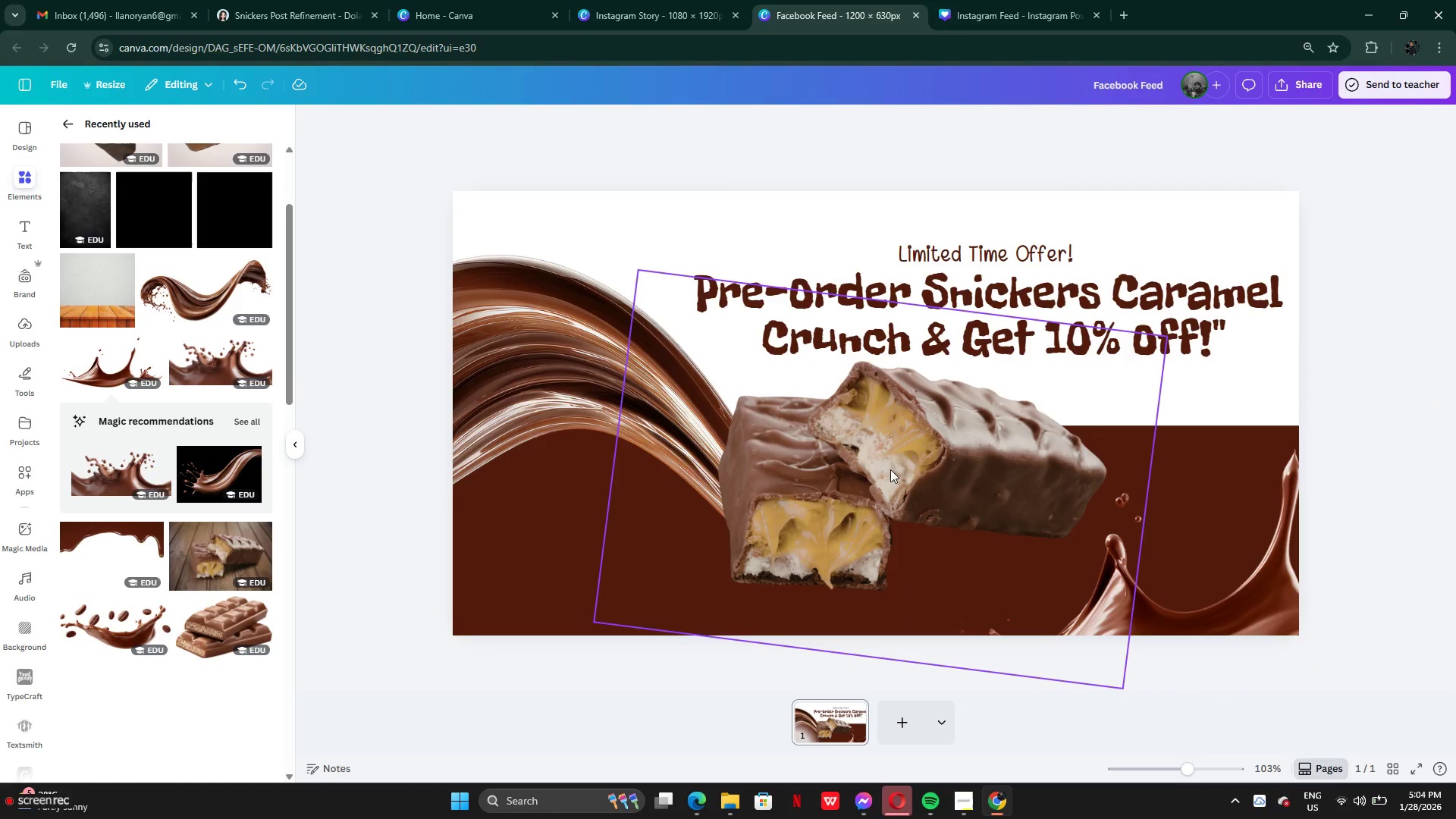 
left_click([902, 496])
 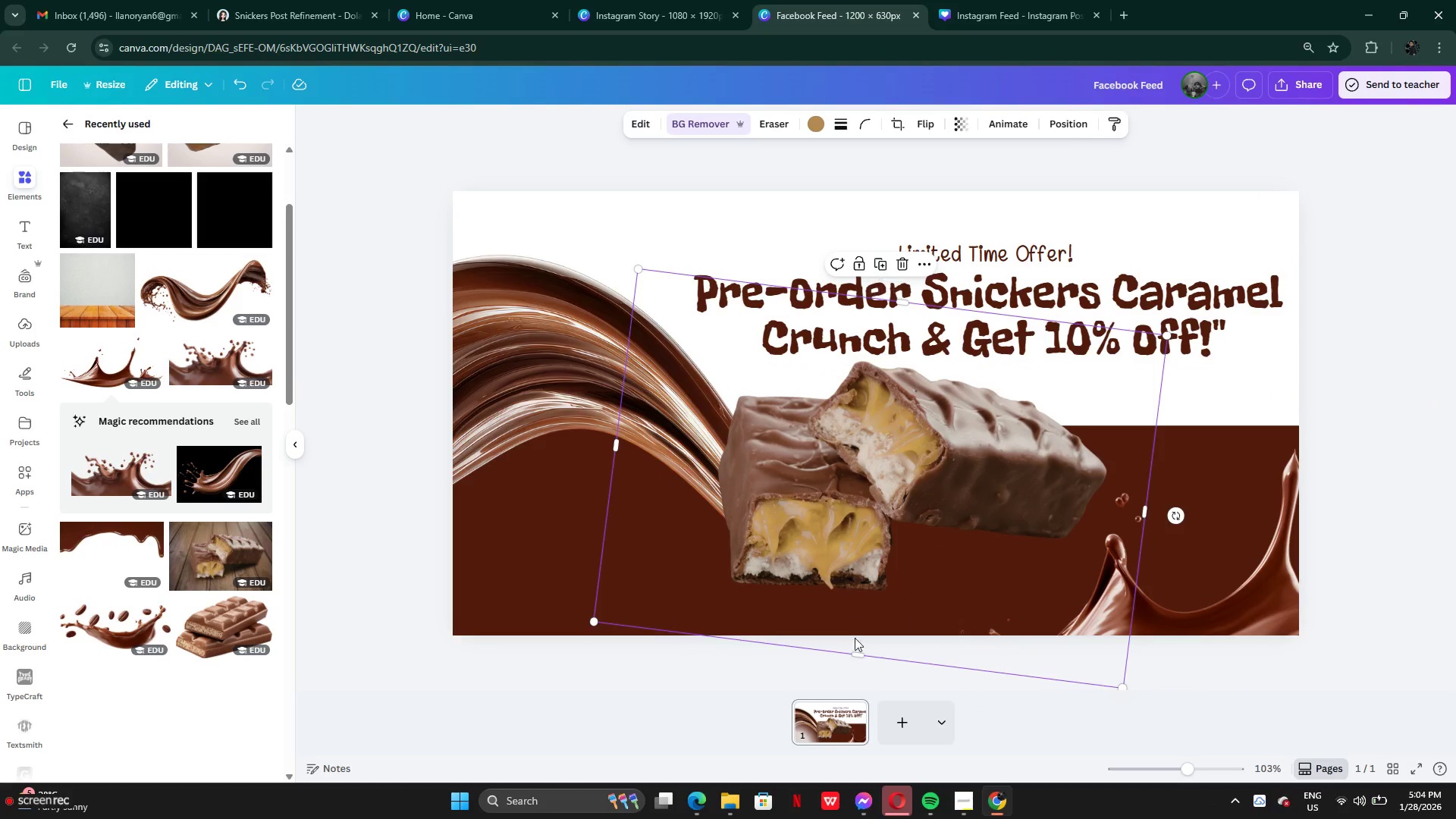 
left_click_drag(start_coordinate=[856, 655], to_coordinate=[860, 609])
 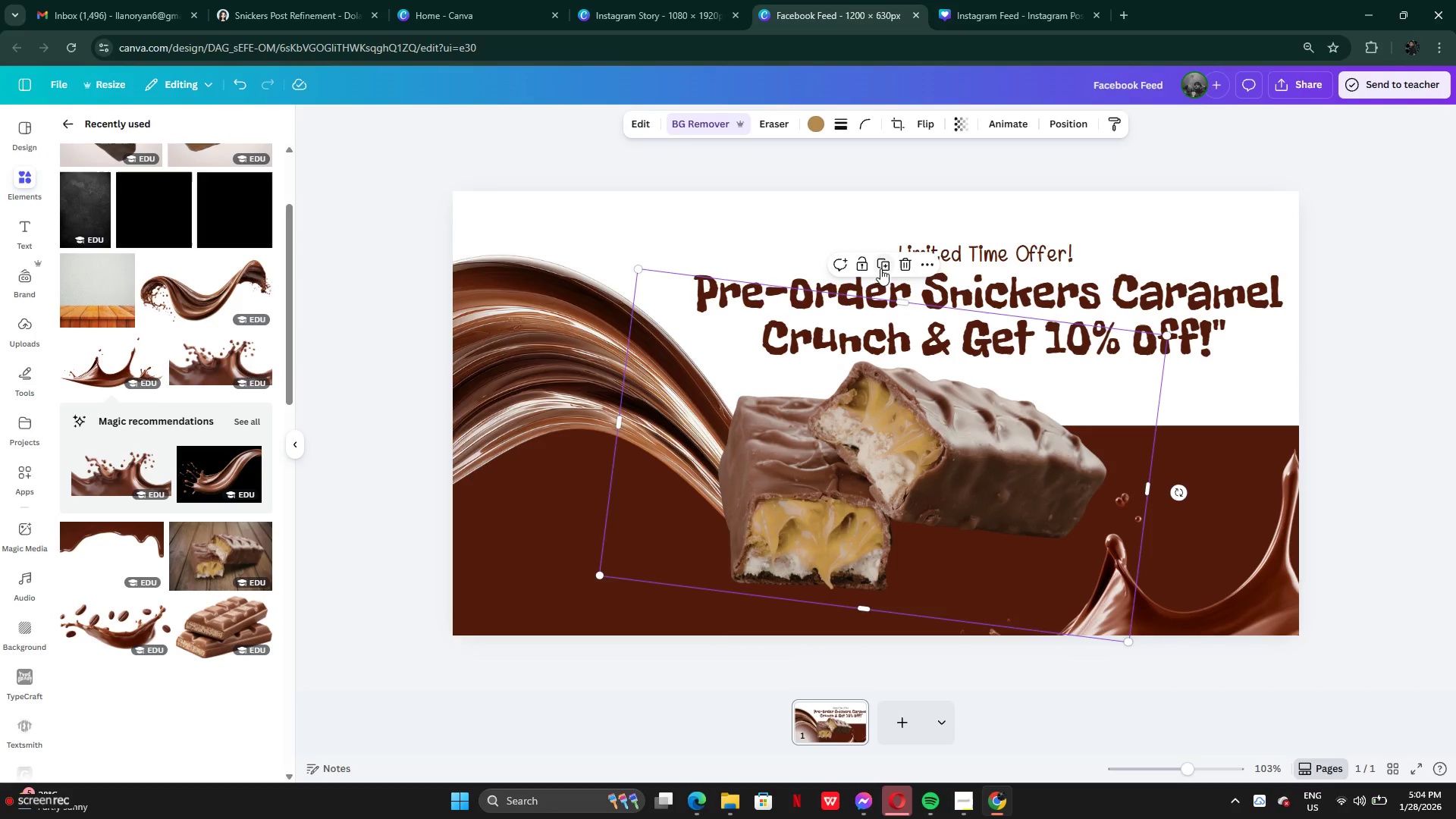 
left_click([884, 258])
 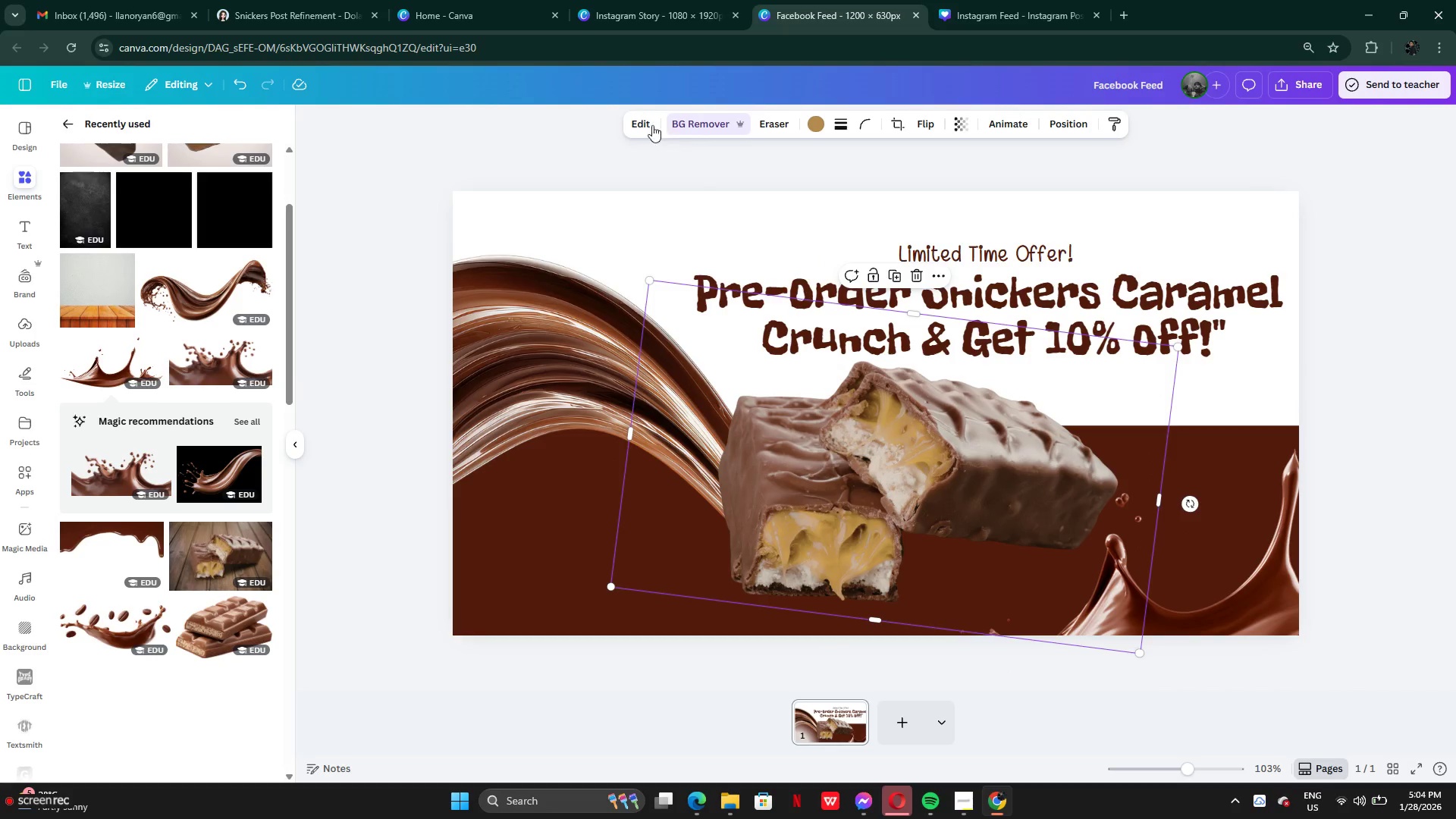 
left_click([636, 121])
 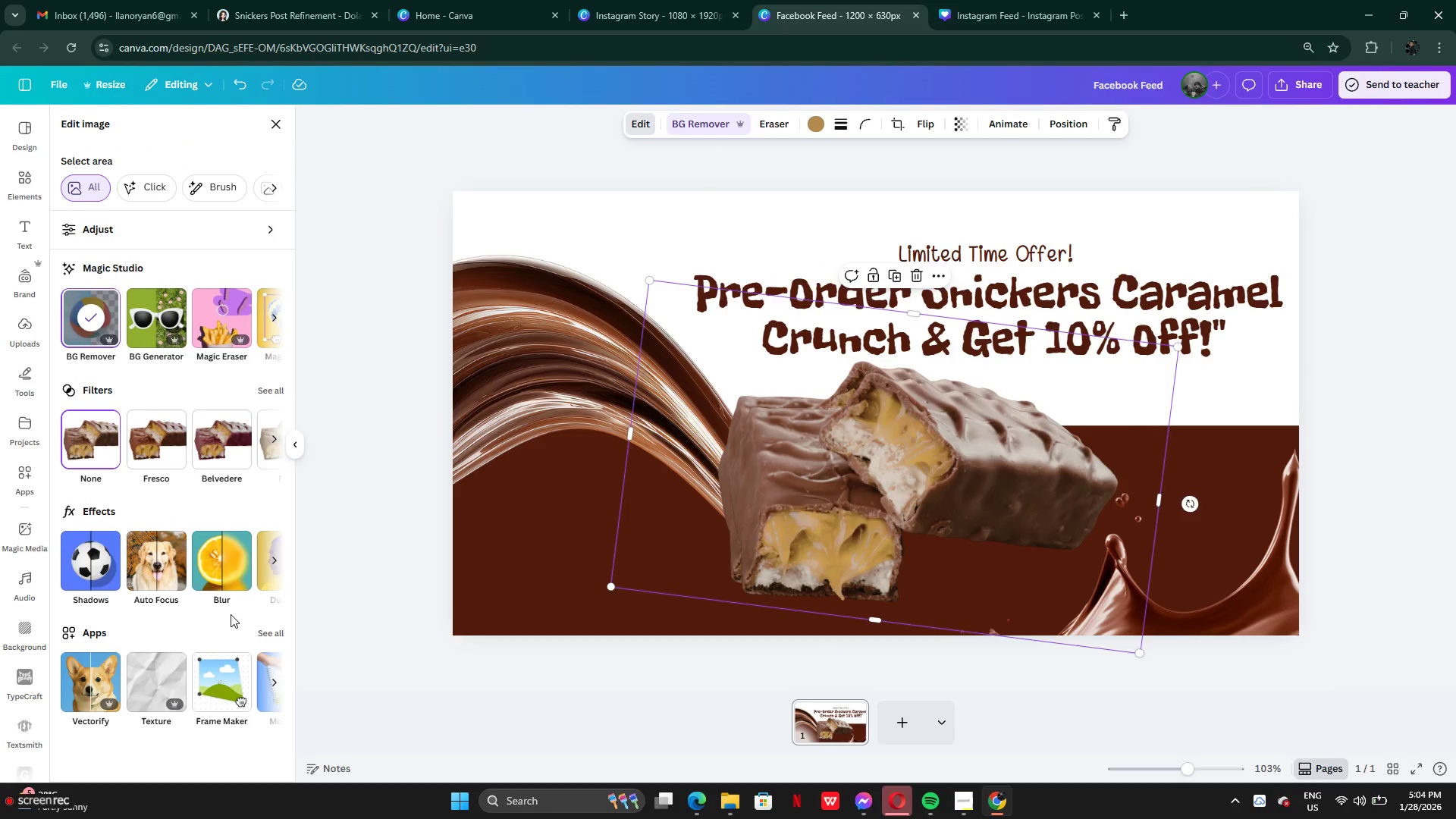 
left_click([271, 556])
 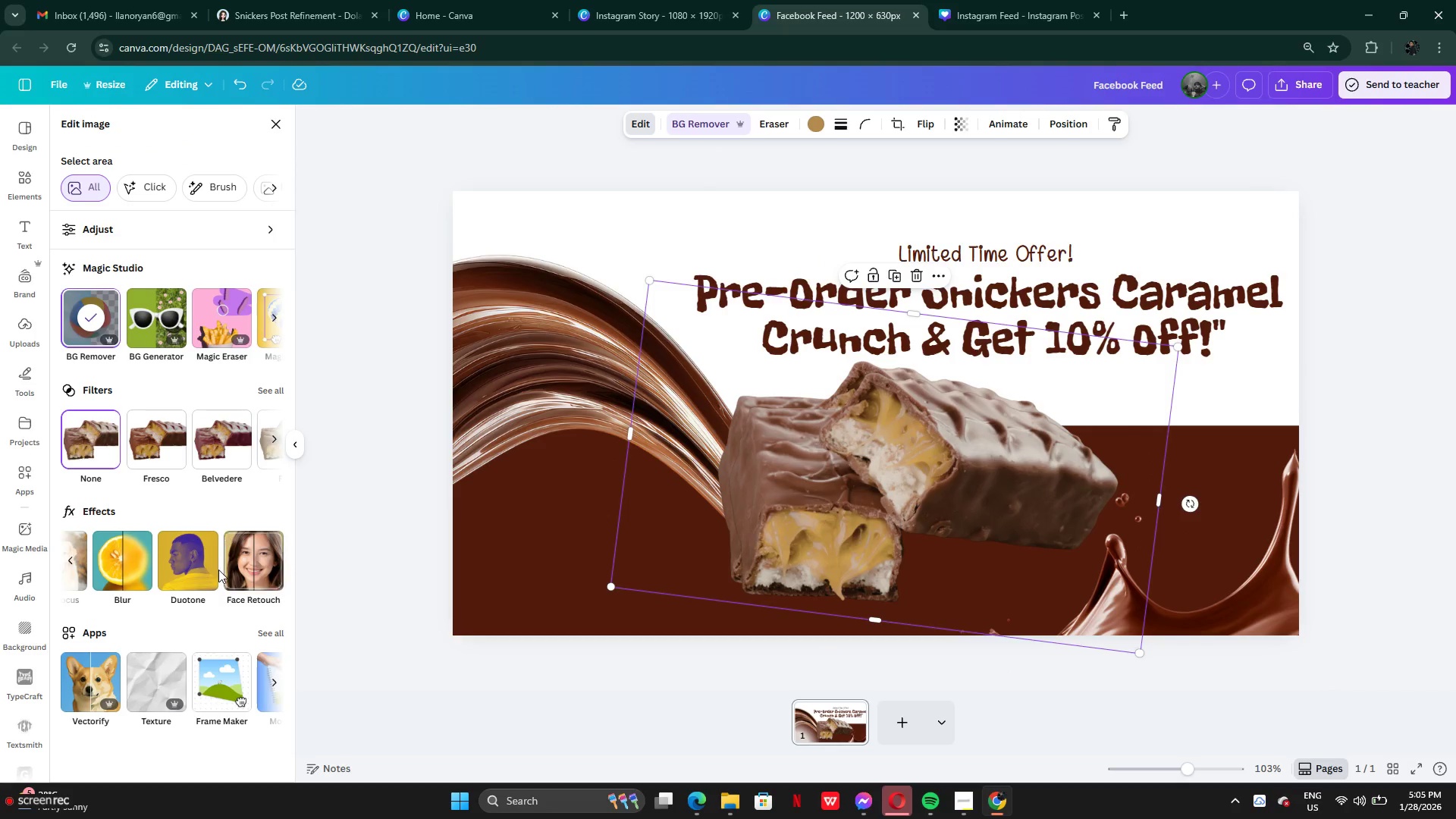 
left_click([212, 570])
 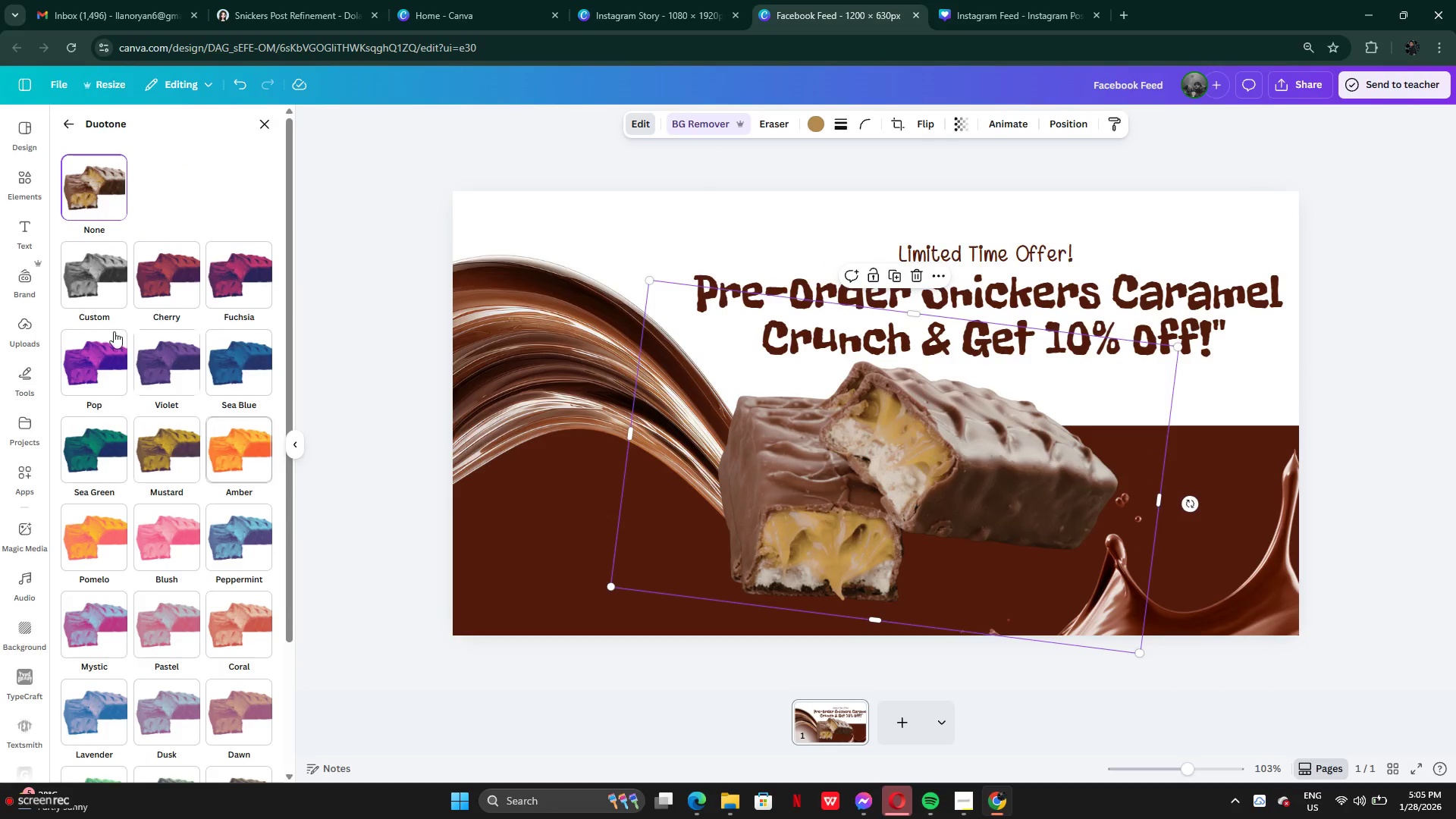 
left_click([79, 260])
 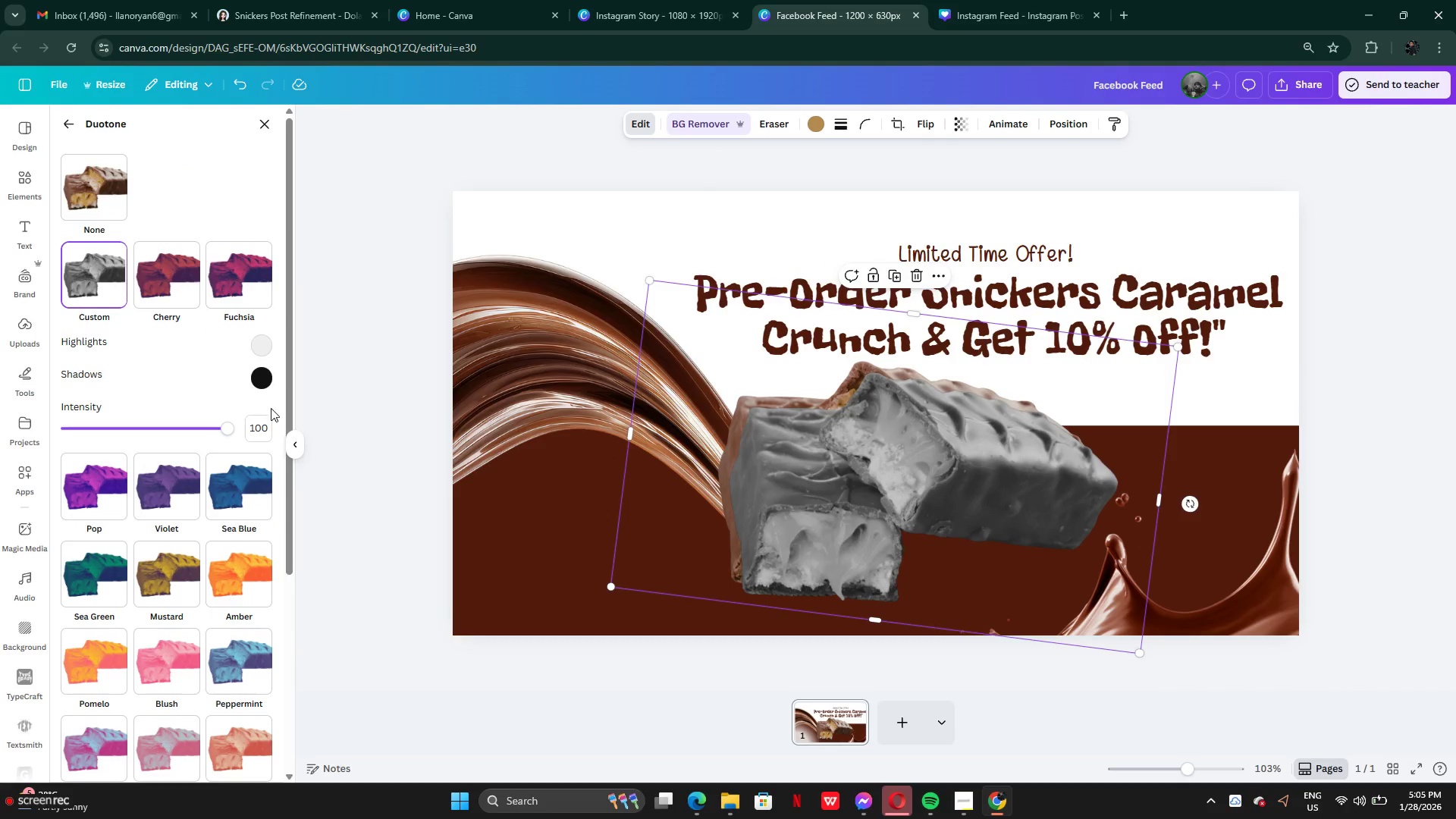 
left_click([256, 384])
 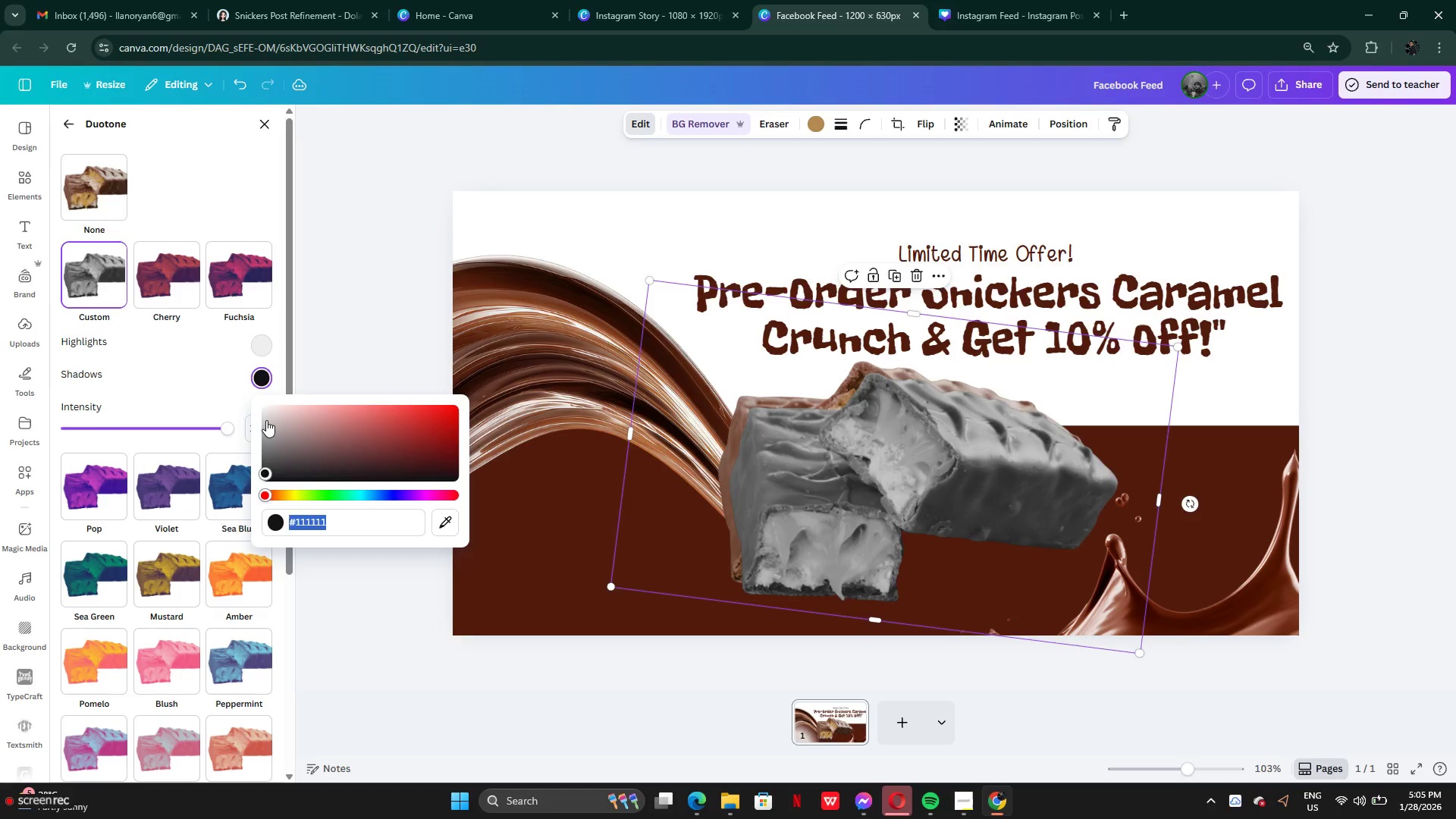 
left_click_drag(start_coordinate=[266, 425], to_coordinate=[259, 484])
 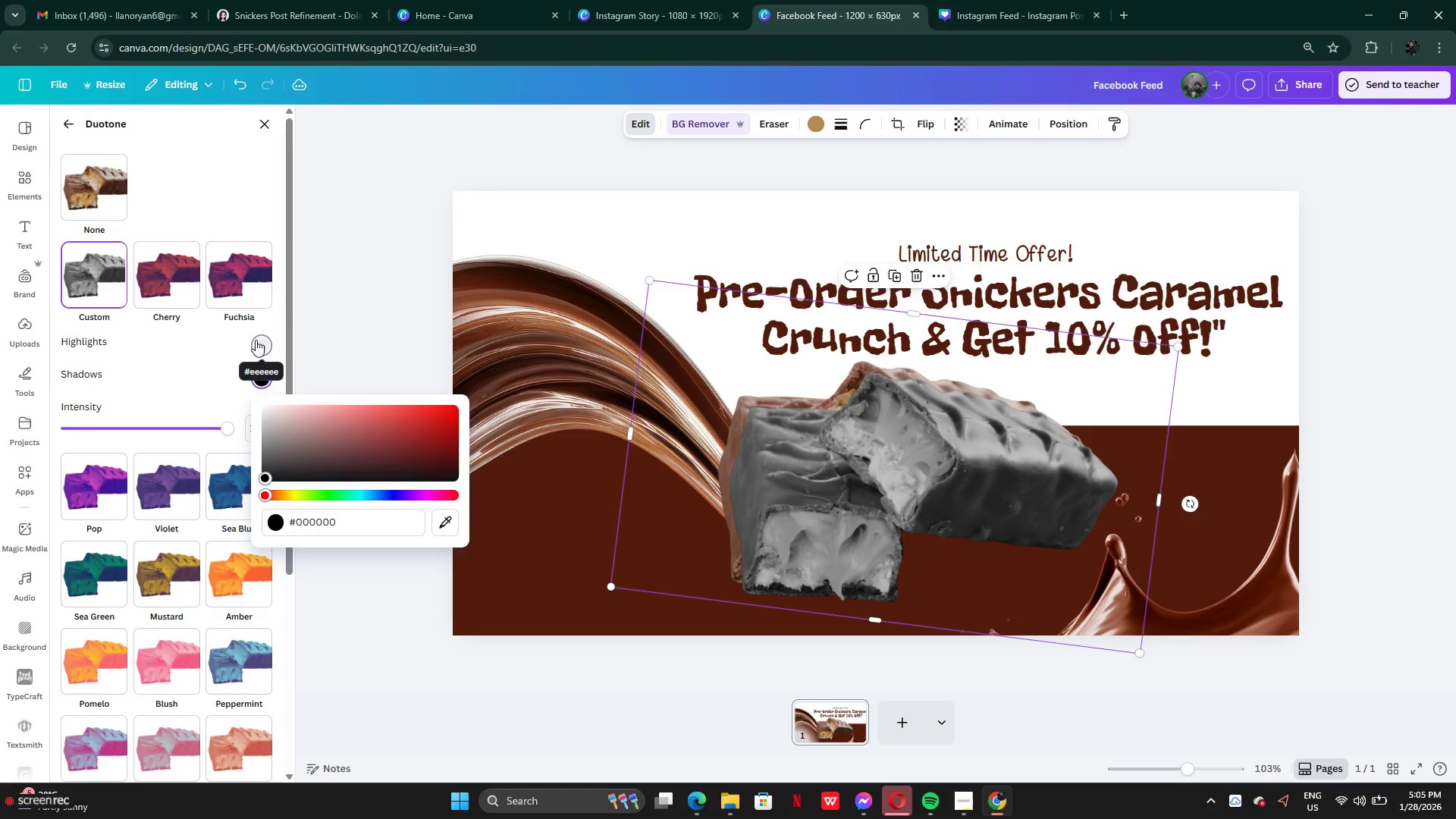 
left_click([256, 340])
 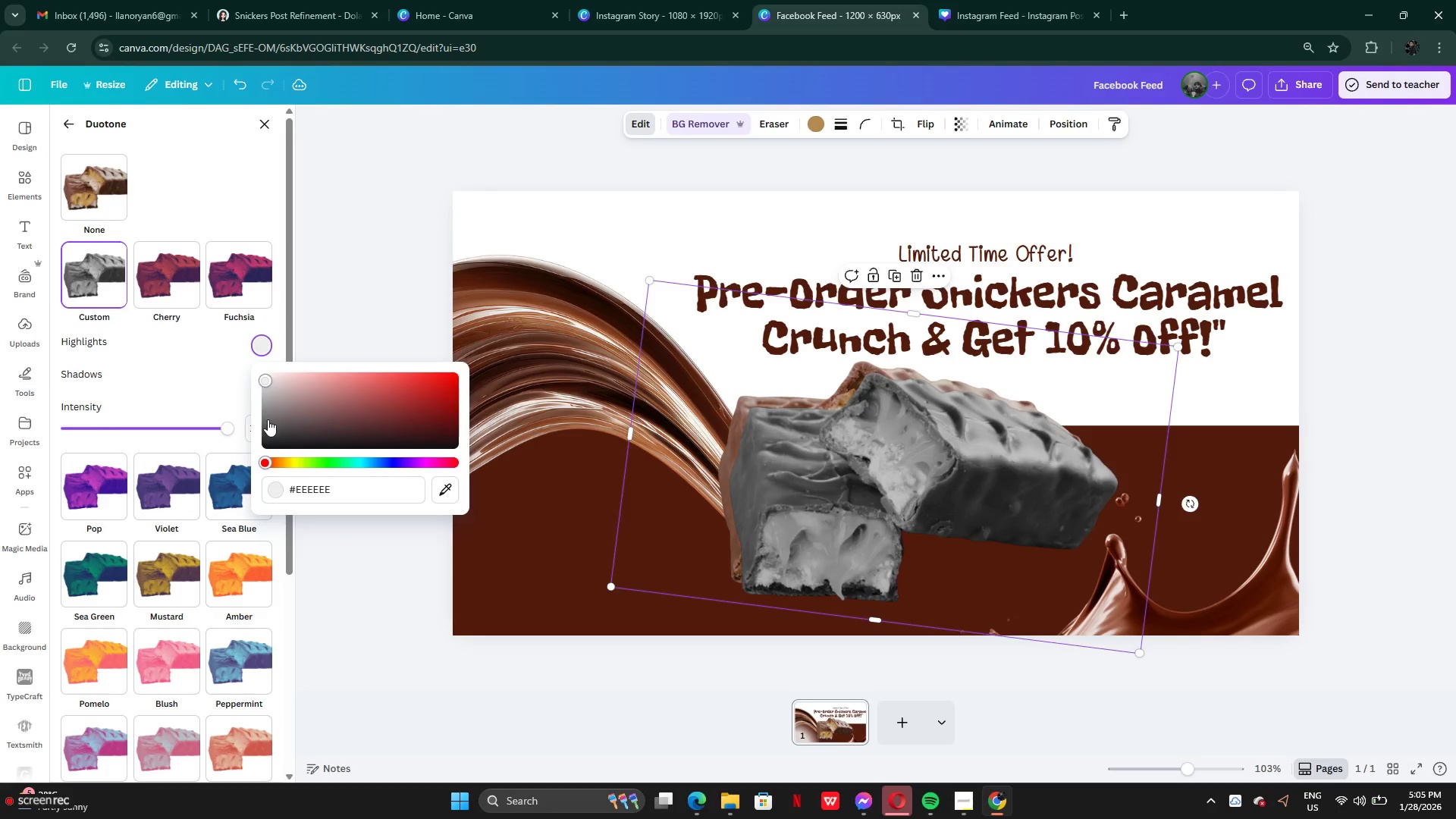 
left_click_drag(start_coordinate=[268, 419], to_coordinate=[243, 484])
 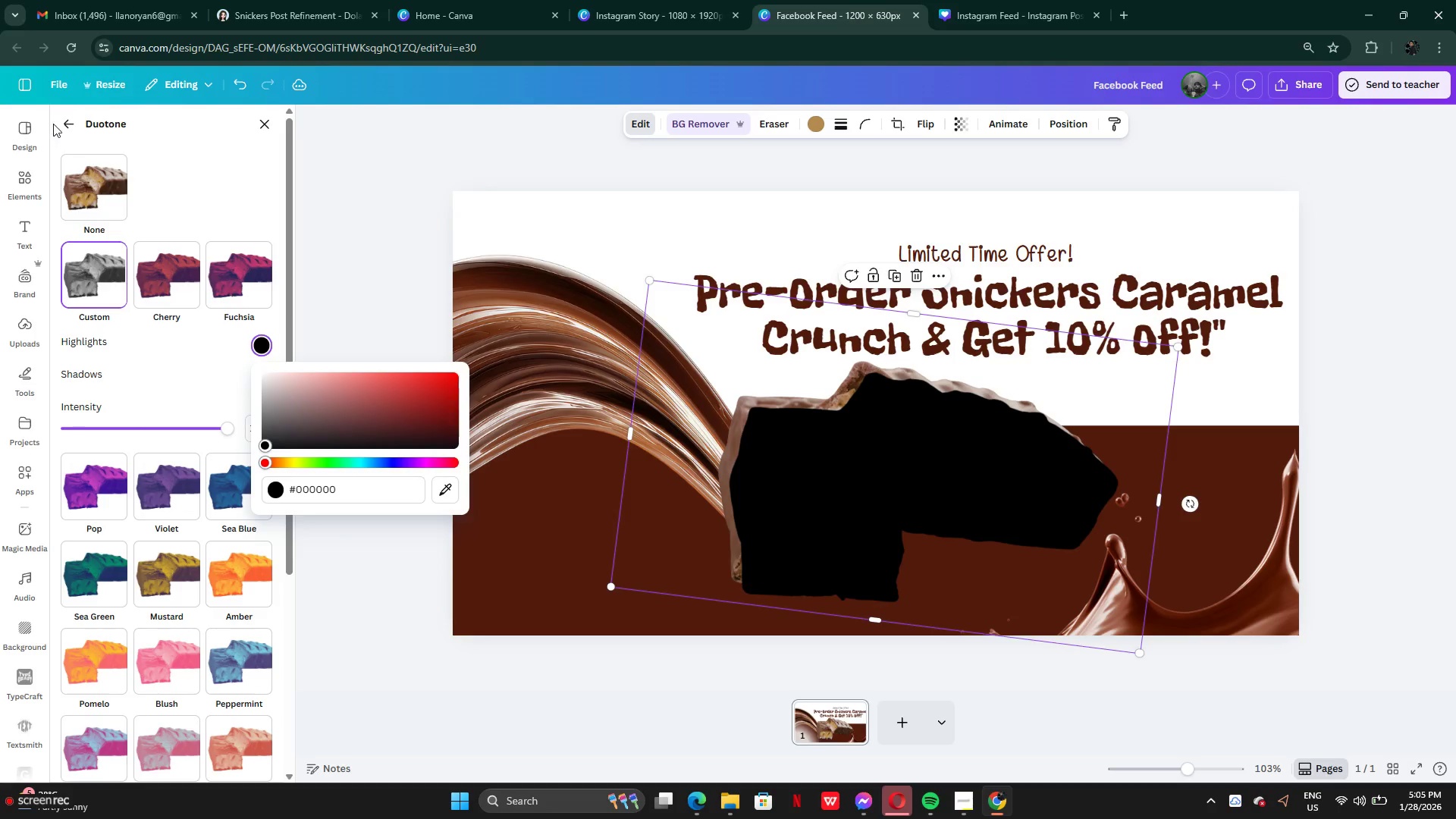 
left_click([59, 124])
 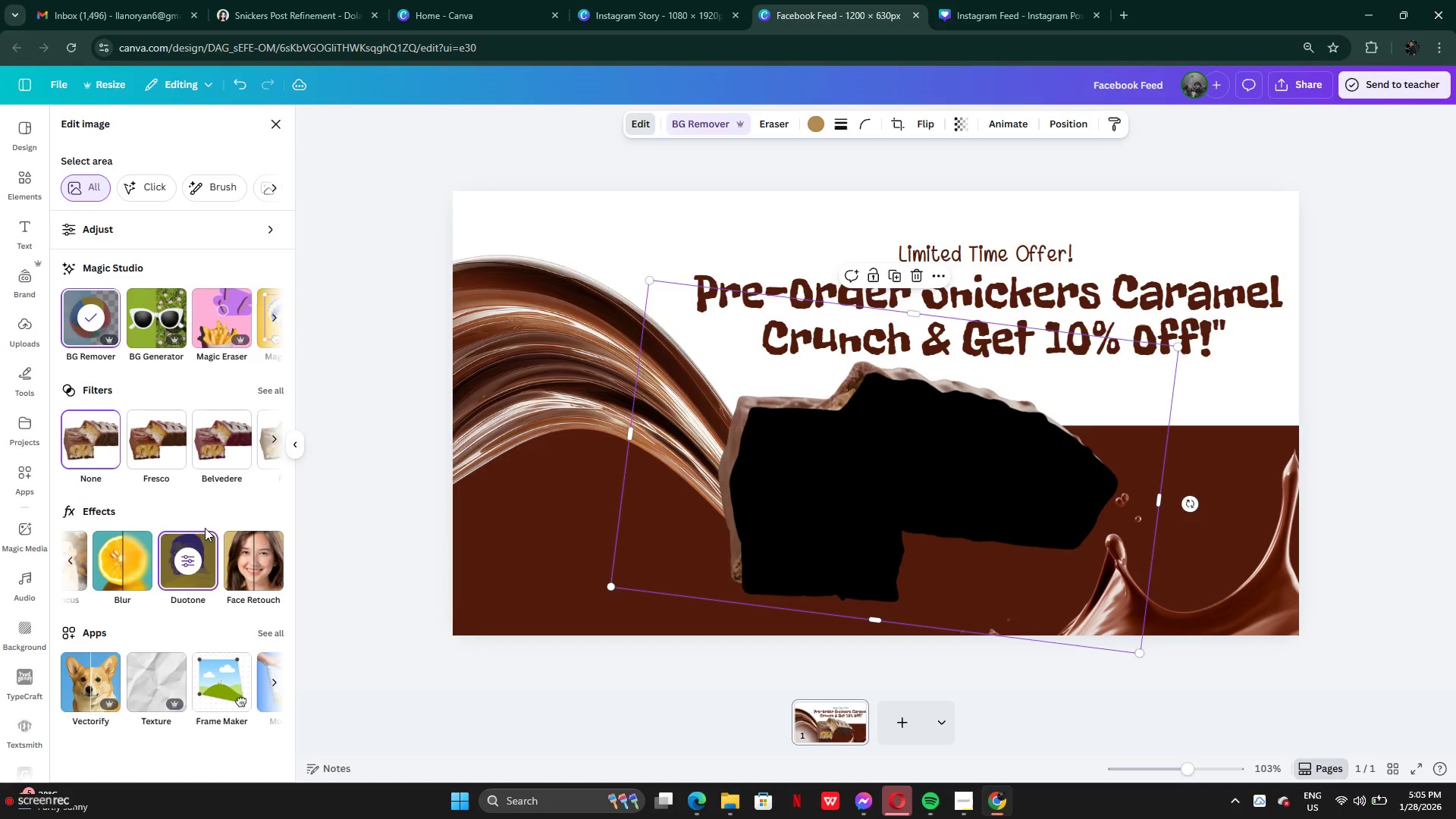 
left_click([133, 560])
 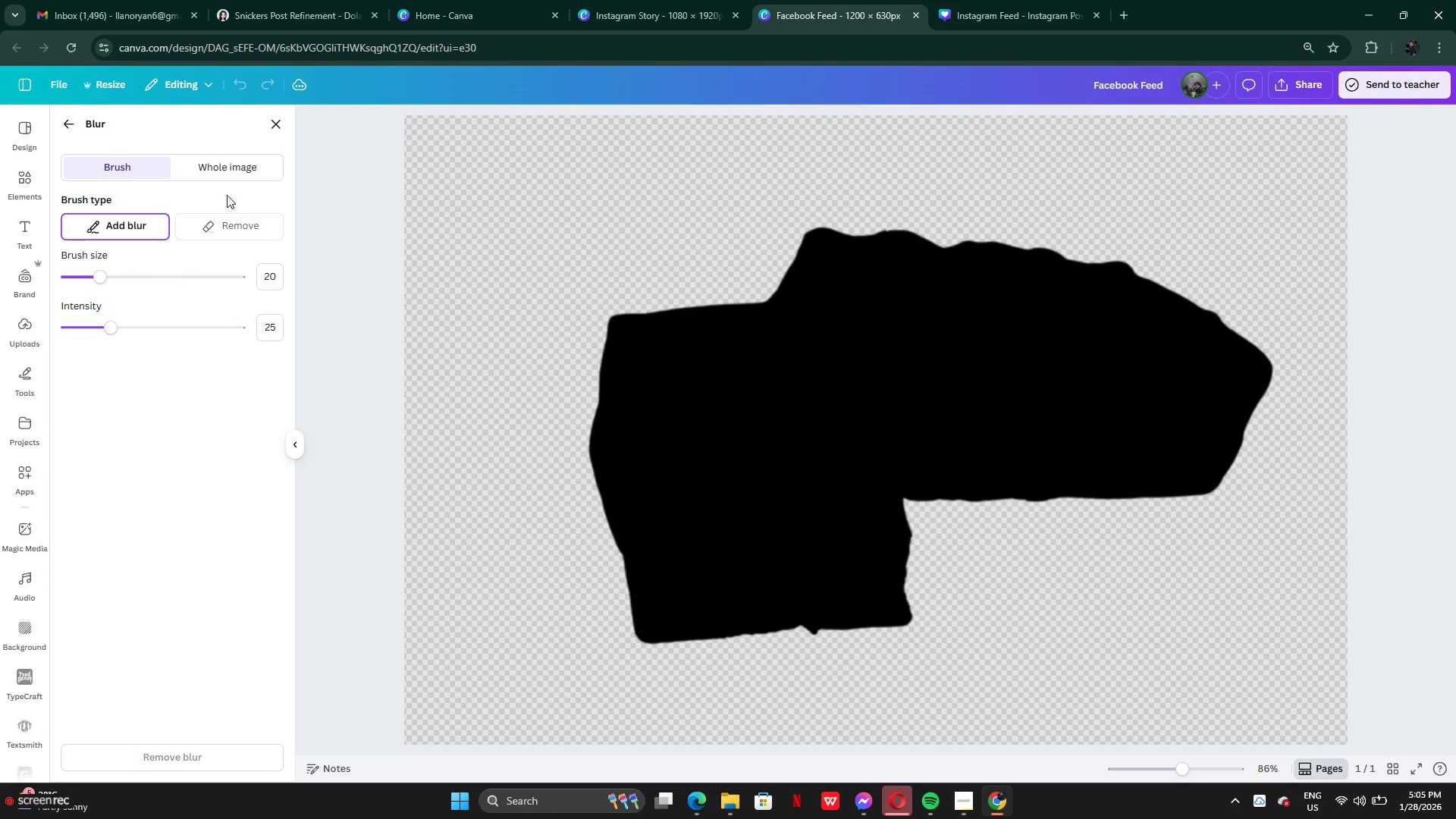 
left_click([229, 160])
 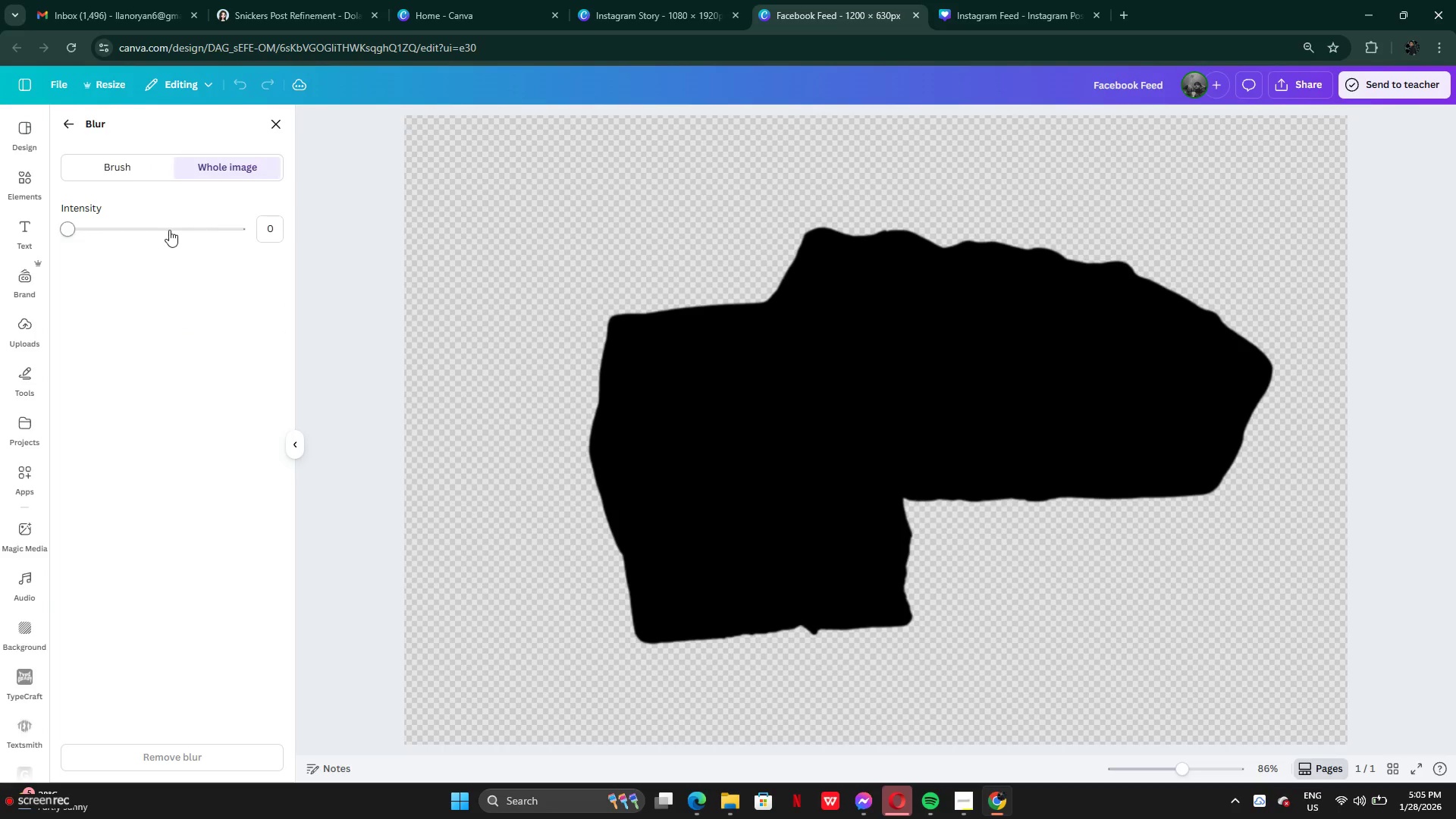 
left_click([169, 230])
 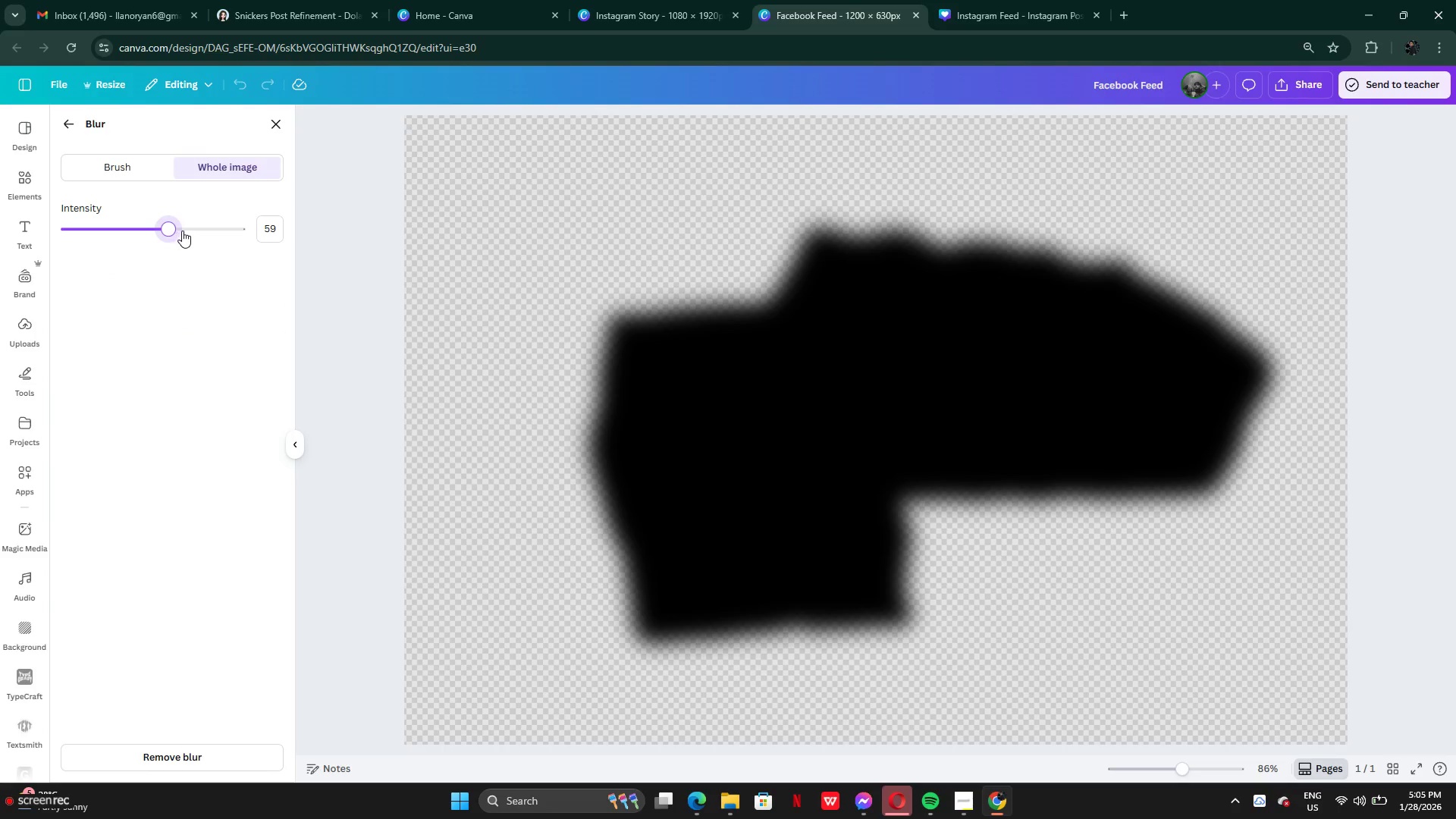 
left_click([183, 231])
 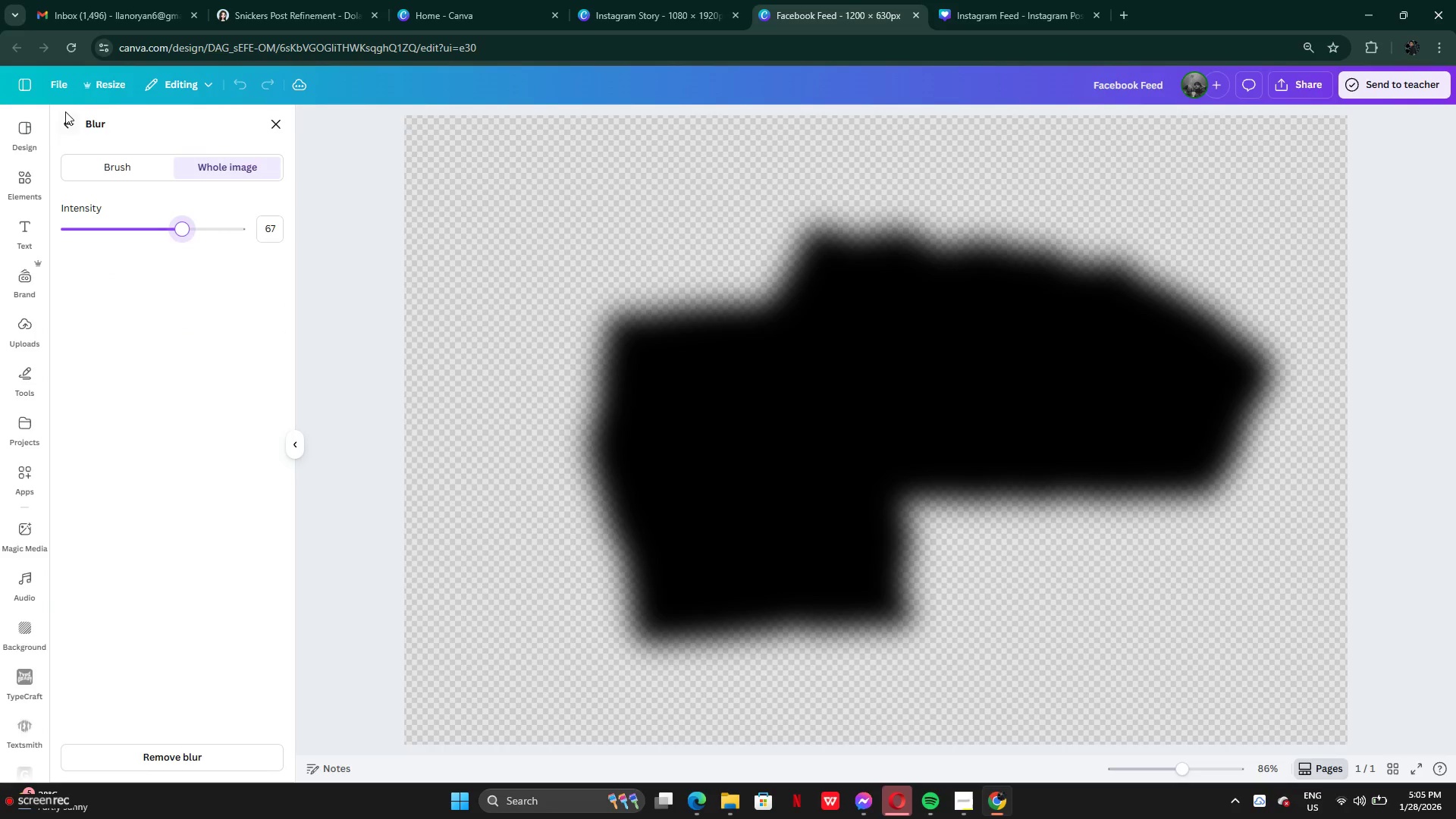 
left_click([65, 111])
 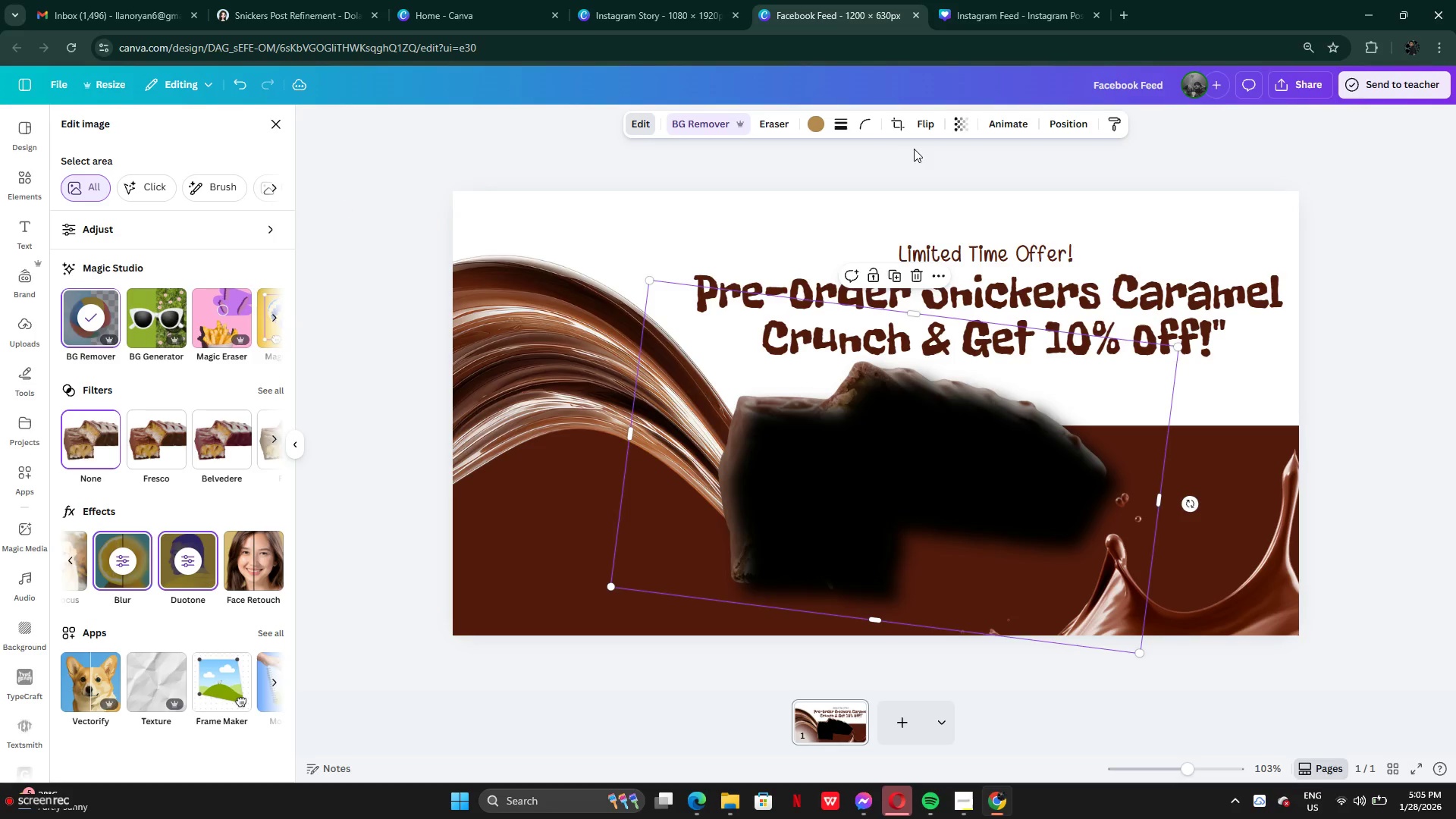 
left_click([954, 122])
 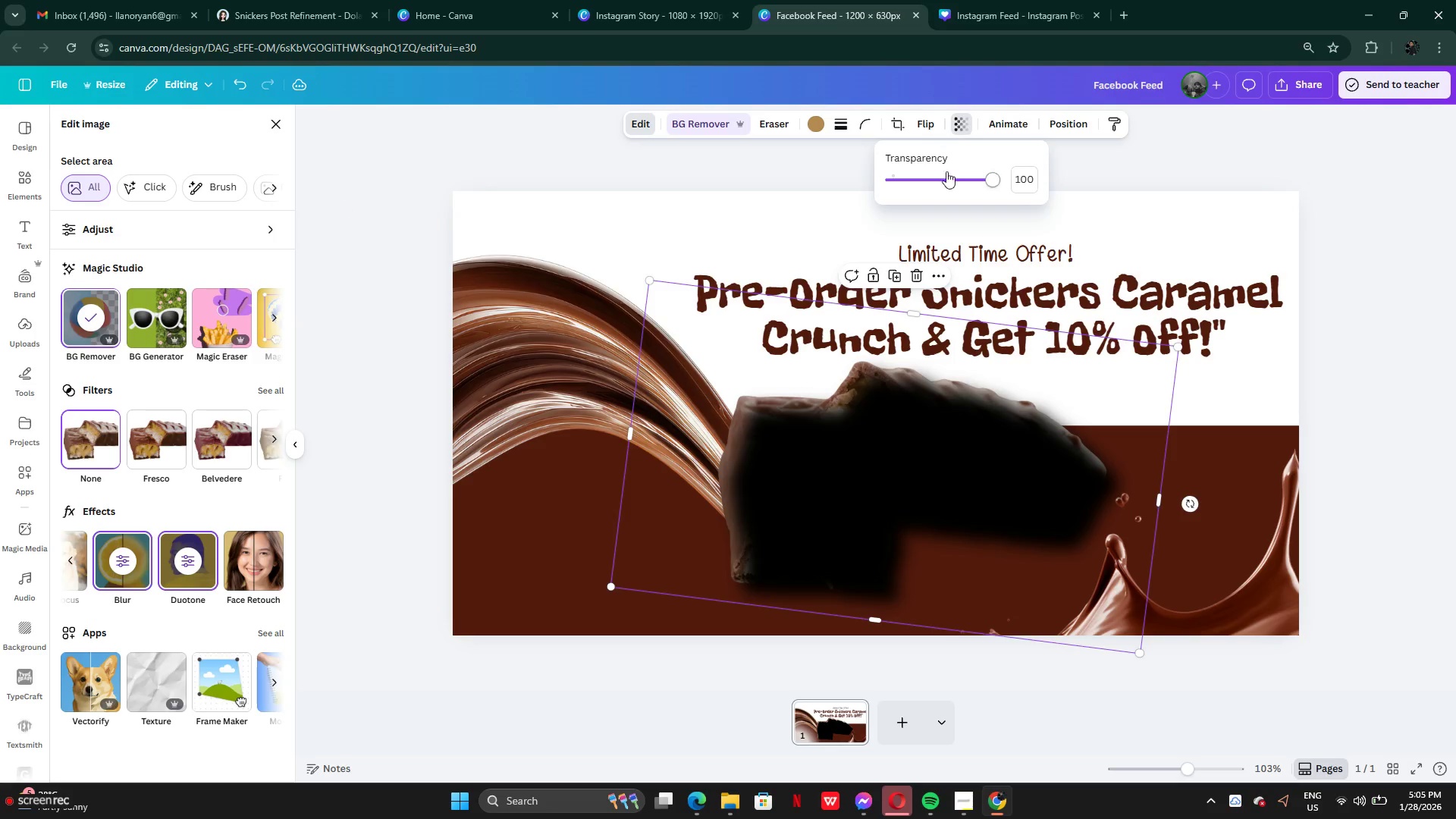 
left_click([946, 174])
 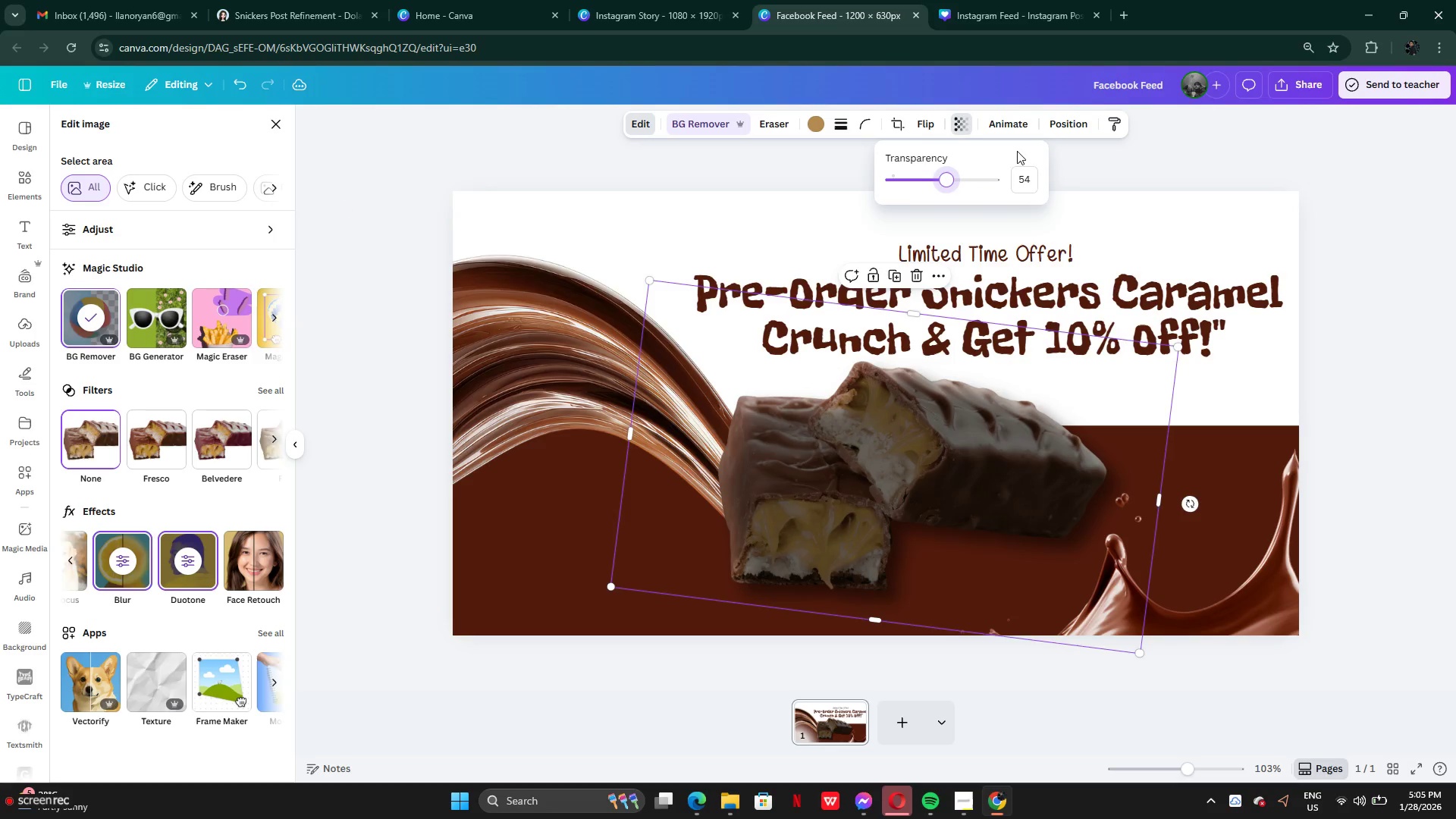 
left_click([1056, 126])
 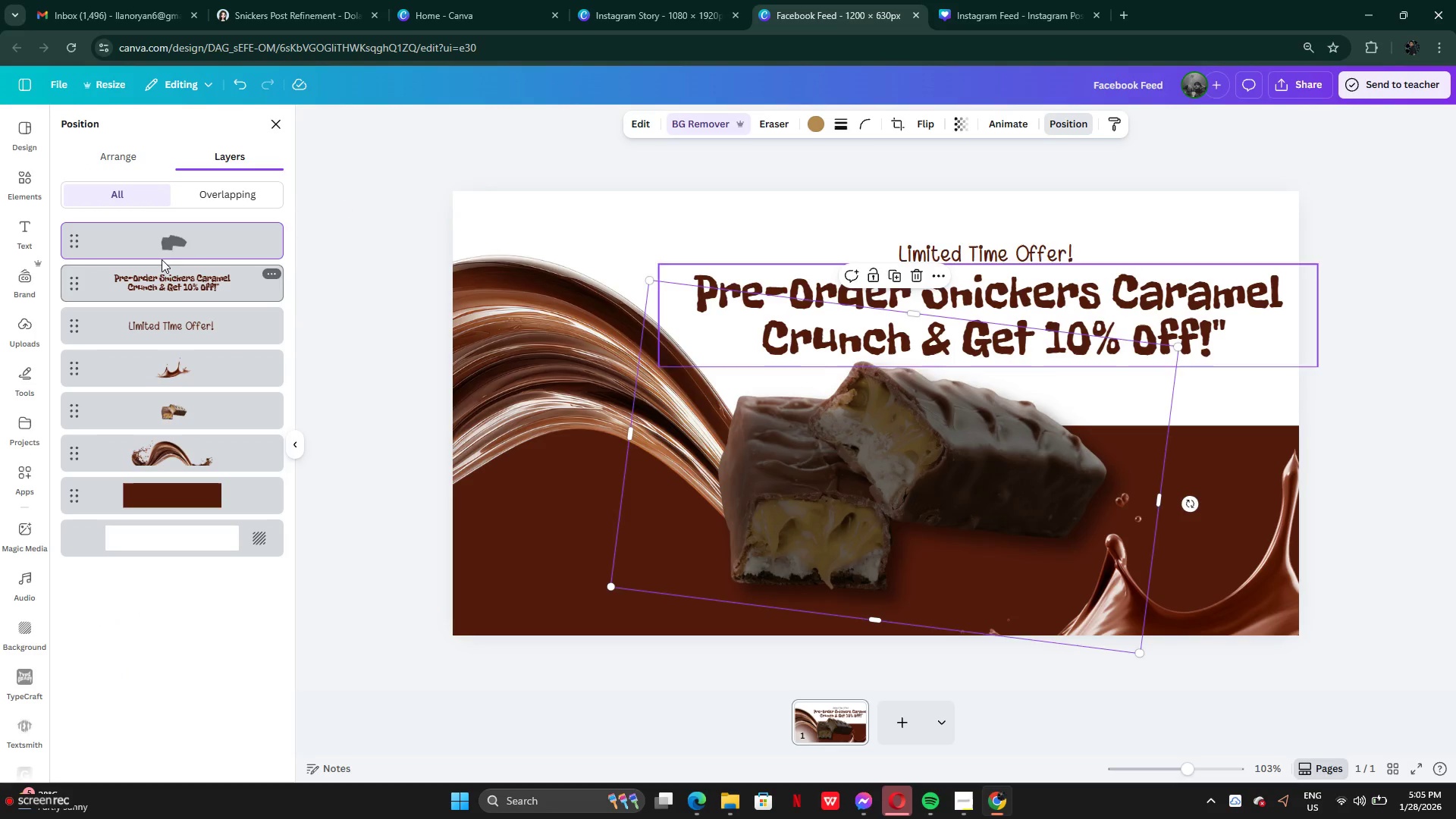 
left_click_drag(start_coordinate=[166, 236], to_coordinate=[168, 424])
 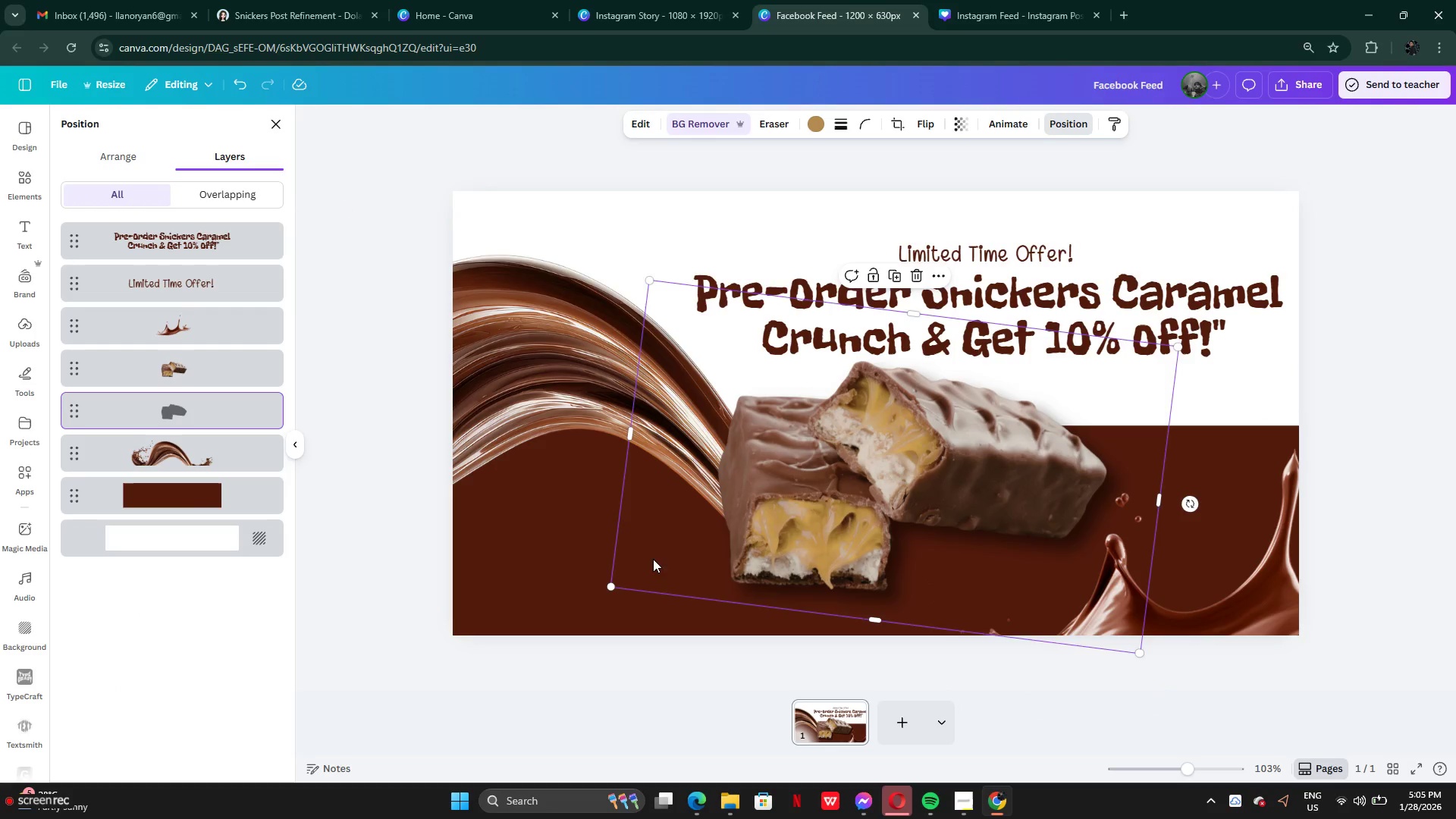 
left_click([665, 545])
 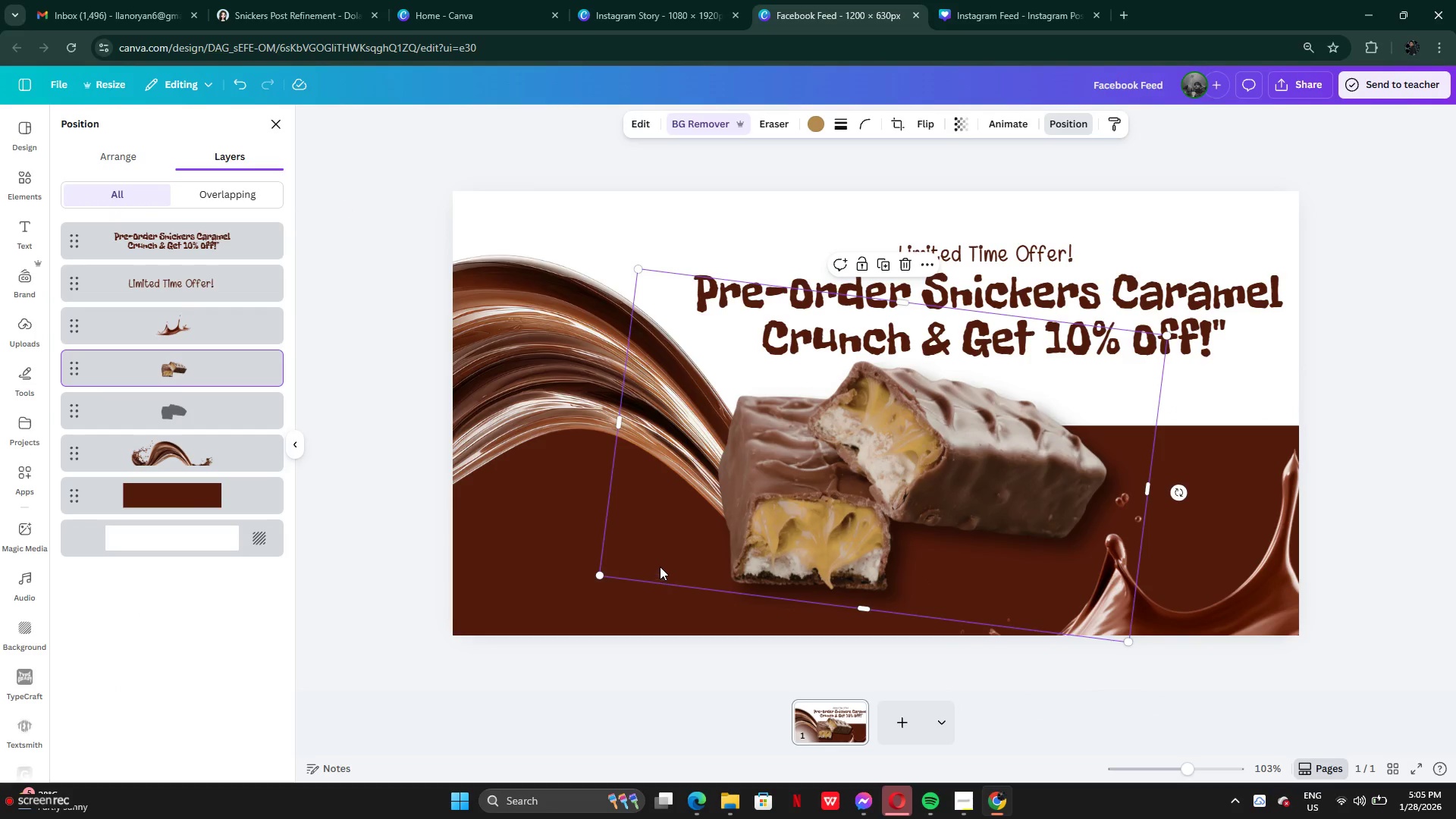 
left_click_drag(start_coordinate=[660, 566], to_coordinate=[664, 567])
 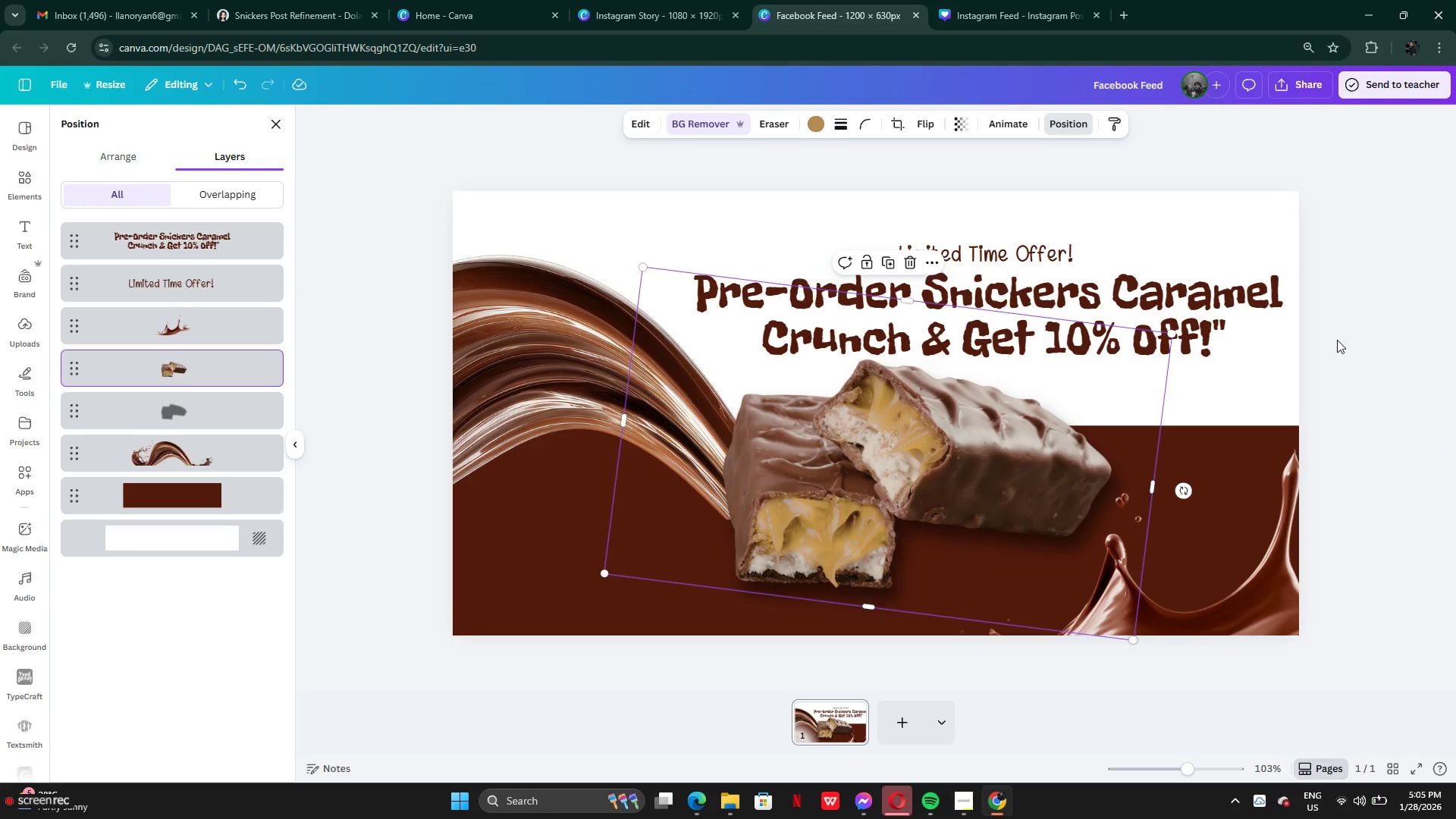 
double_click([1337, 340])
 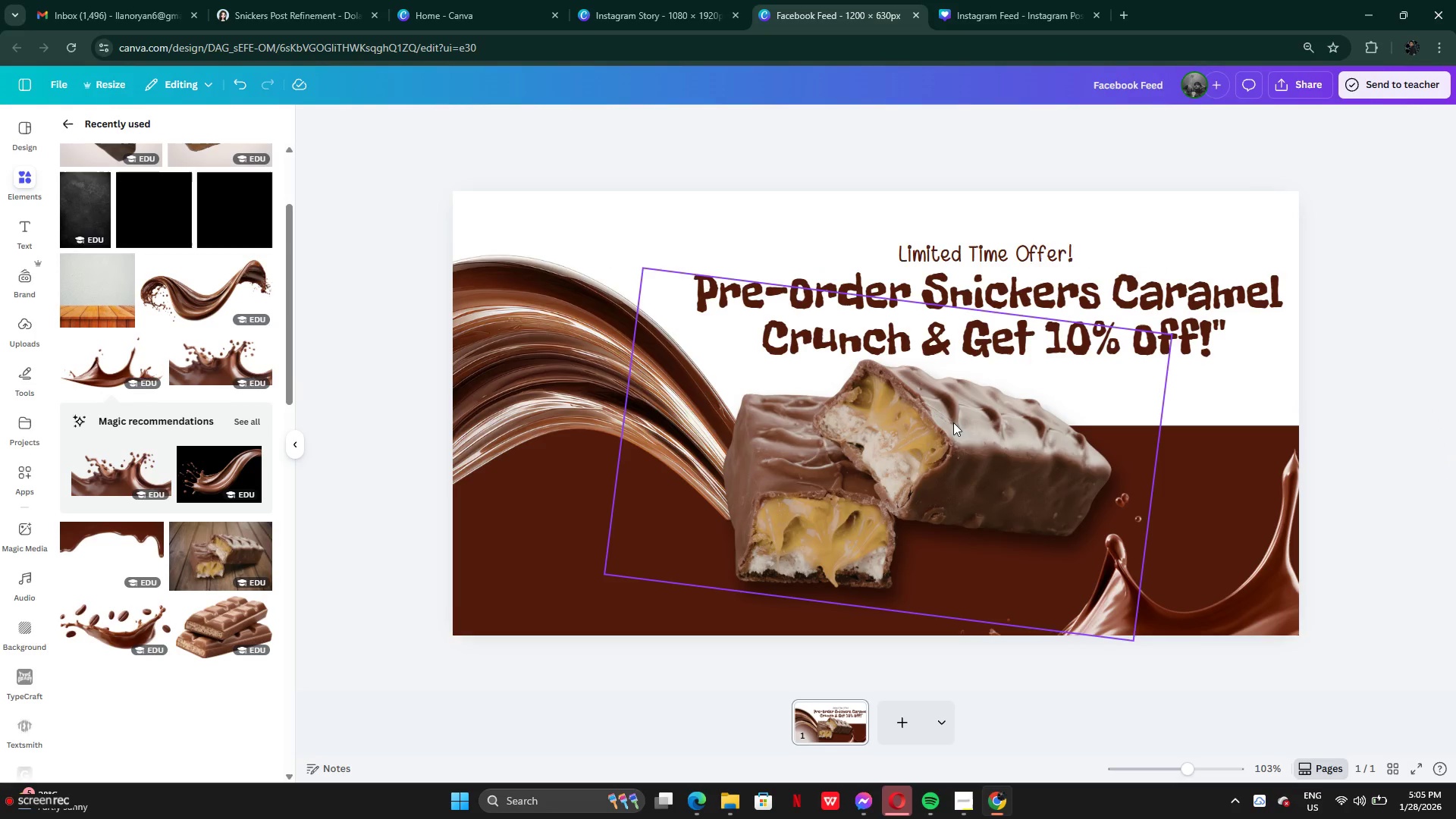 
left_click([780, 450])
 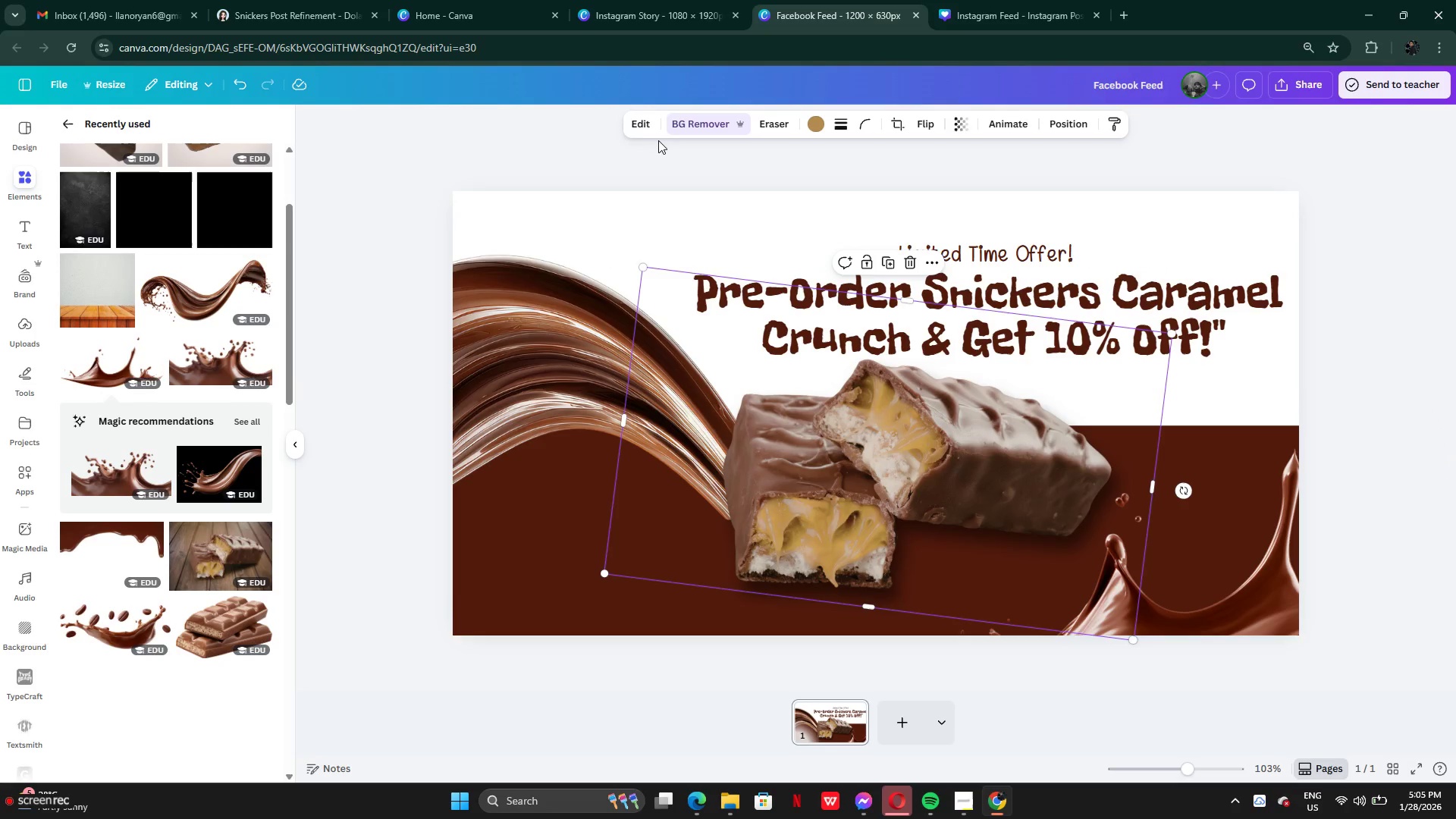 
left_click([628, 131])
 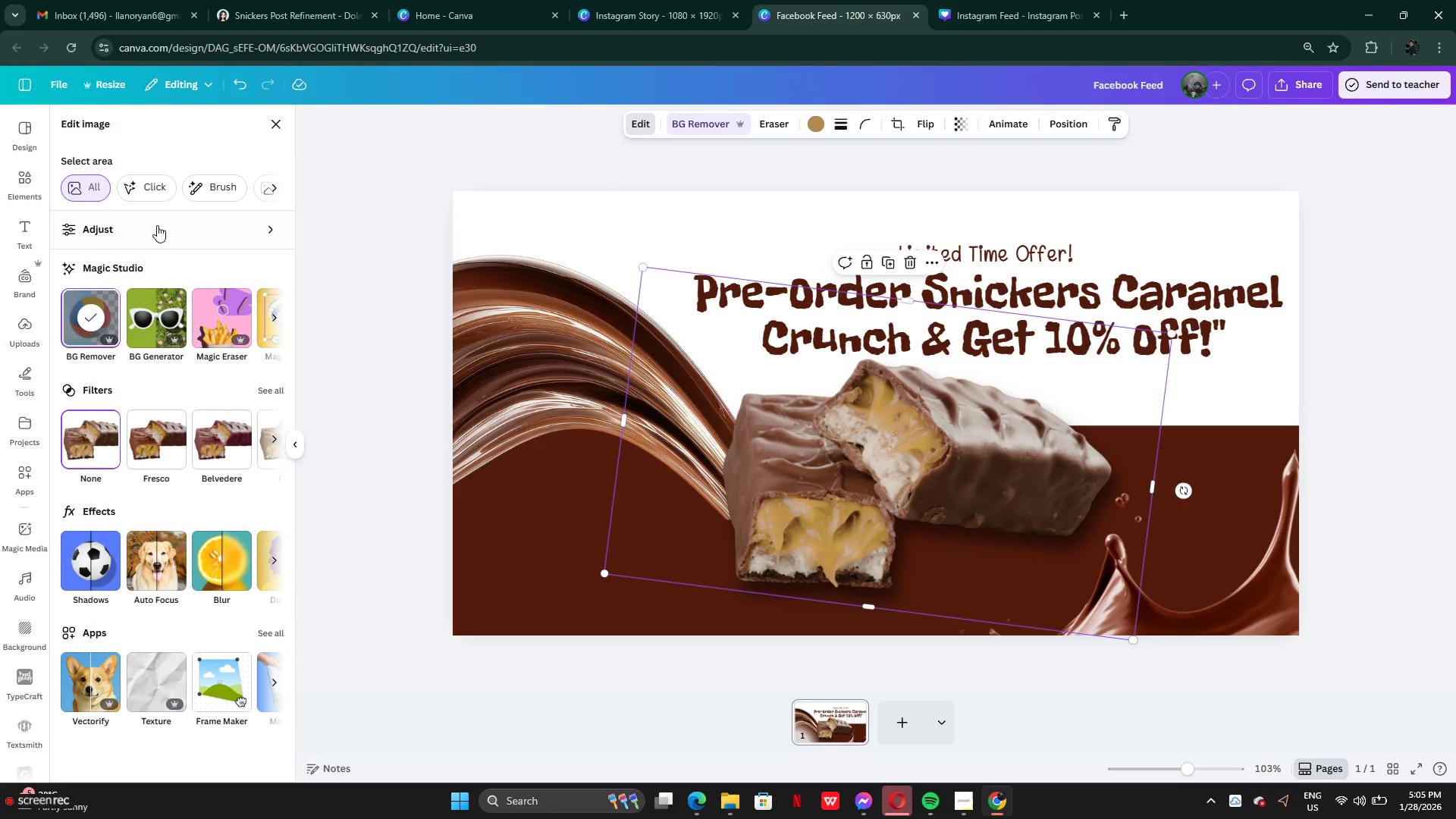 
left_click([136, 227])
 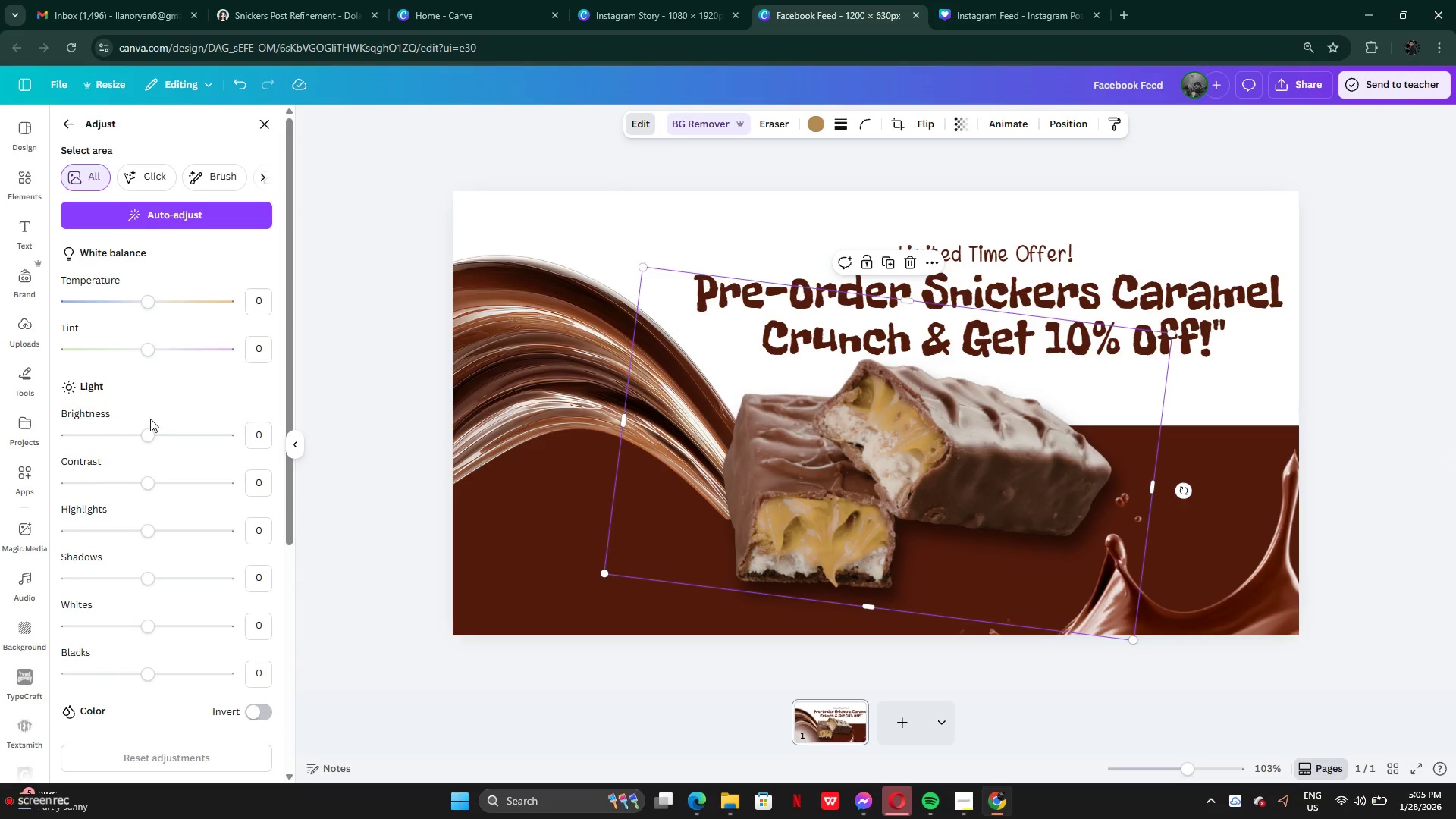 
left_click_drag(start_coordinate=[152, 435], to_coordinate=[184, 431])
 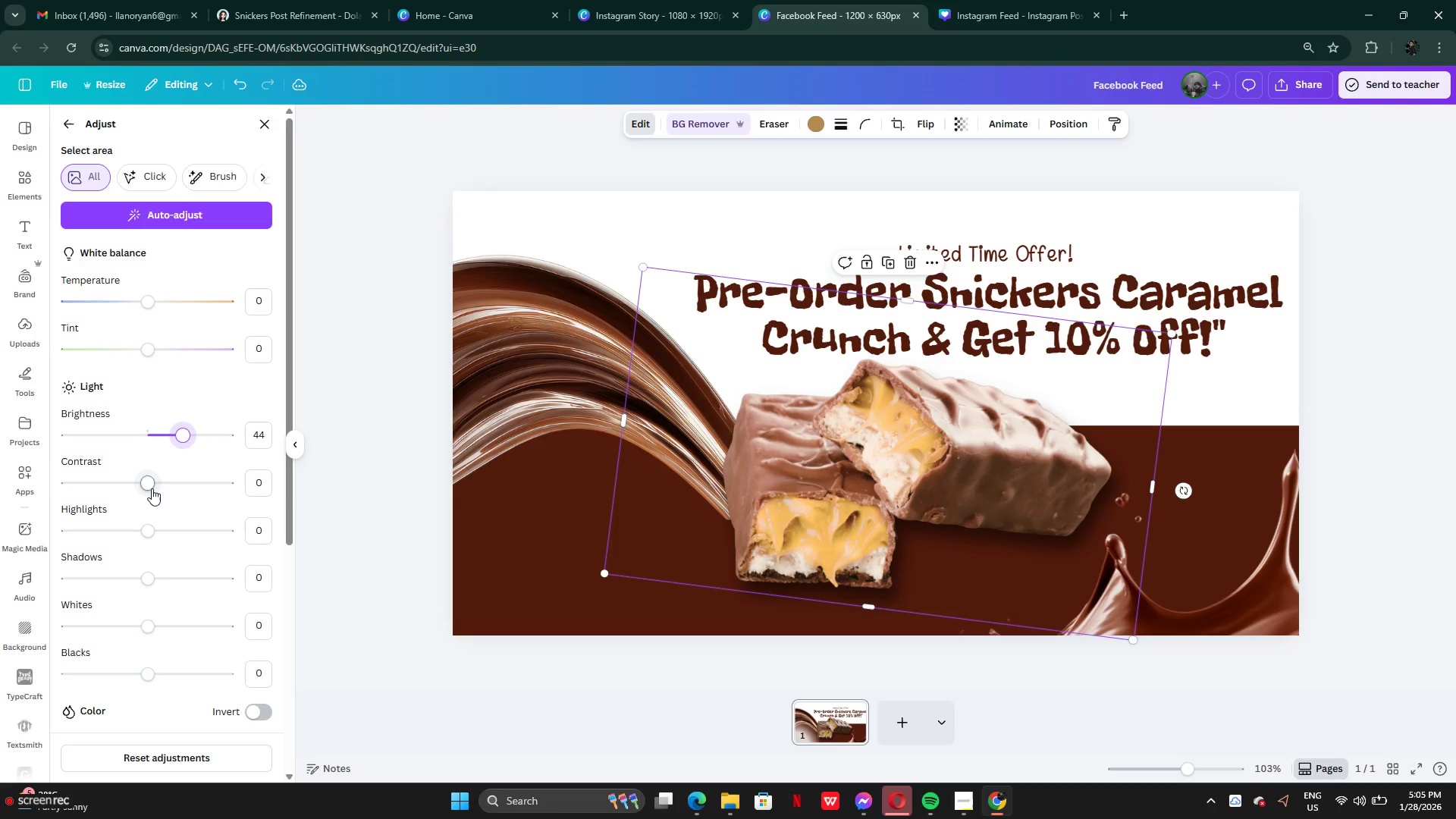 
left_click_drag(start_coordinate=[151, 487], to_coordinate=[209, 477])
 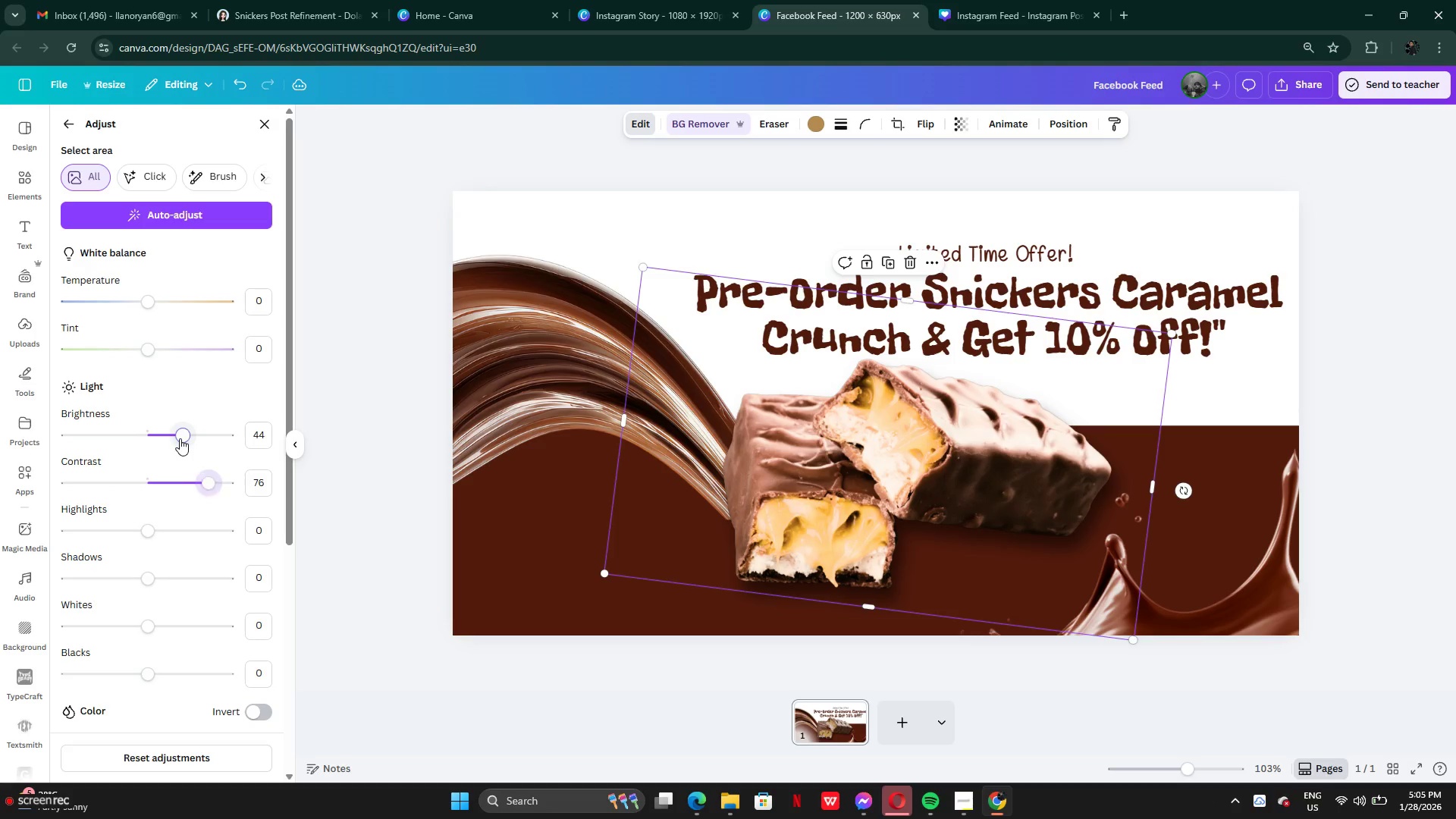 
left_click_drag(start_coordinate=[180, 438], to_coordinate=[162, 442])
 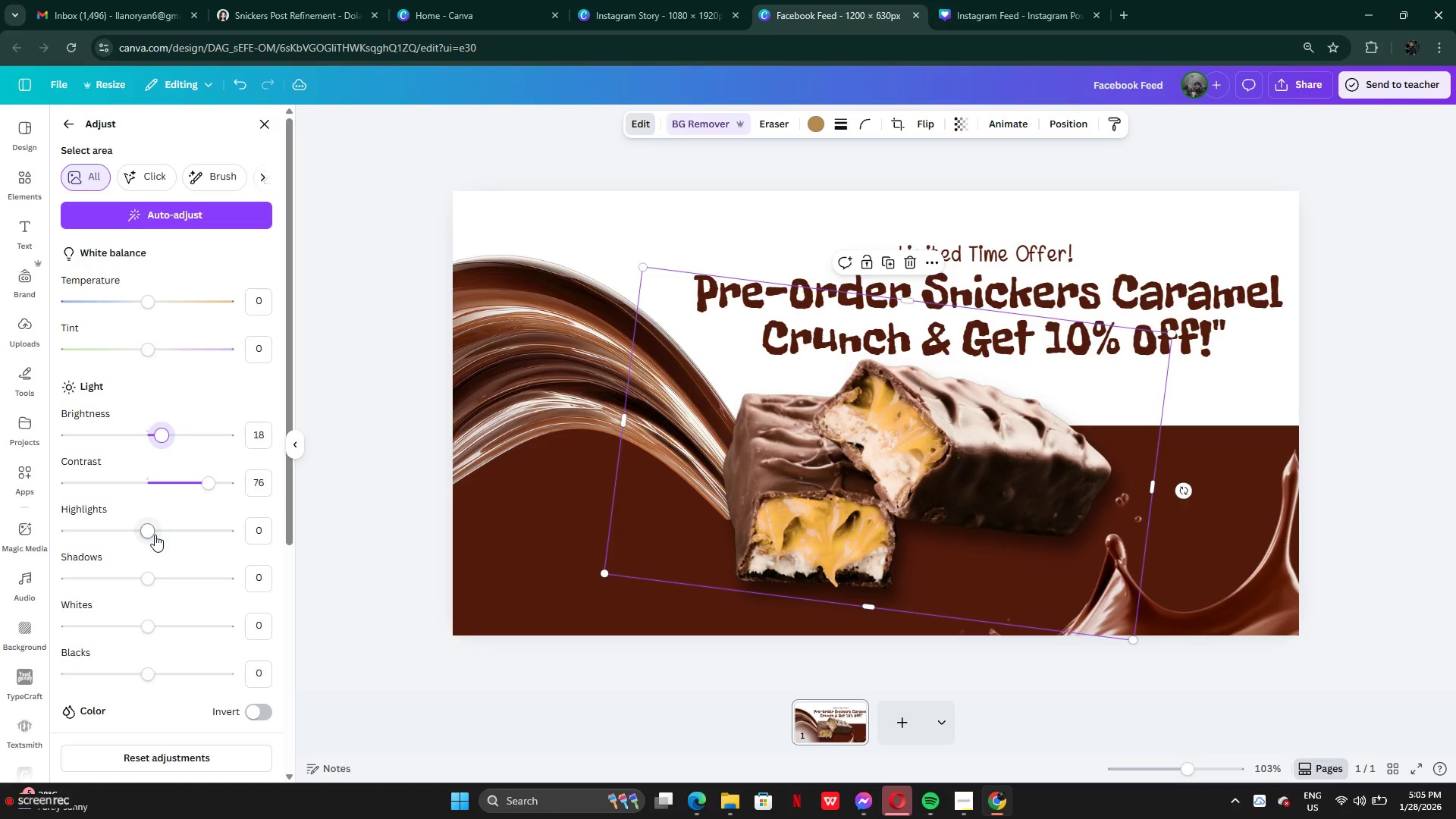 
left_click_drag(start_coordinate=[155, 535], to_coordinate=[80, 529])
 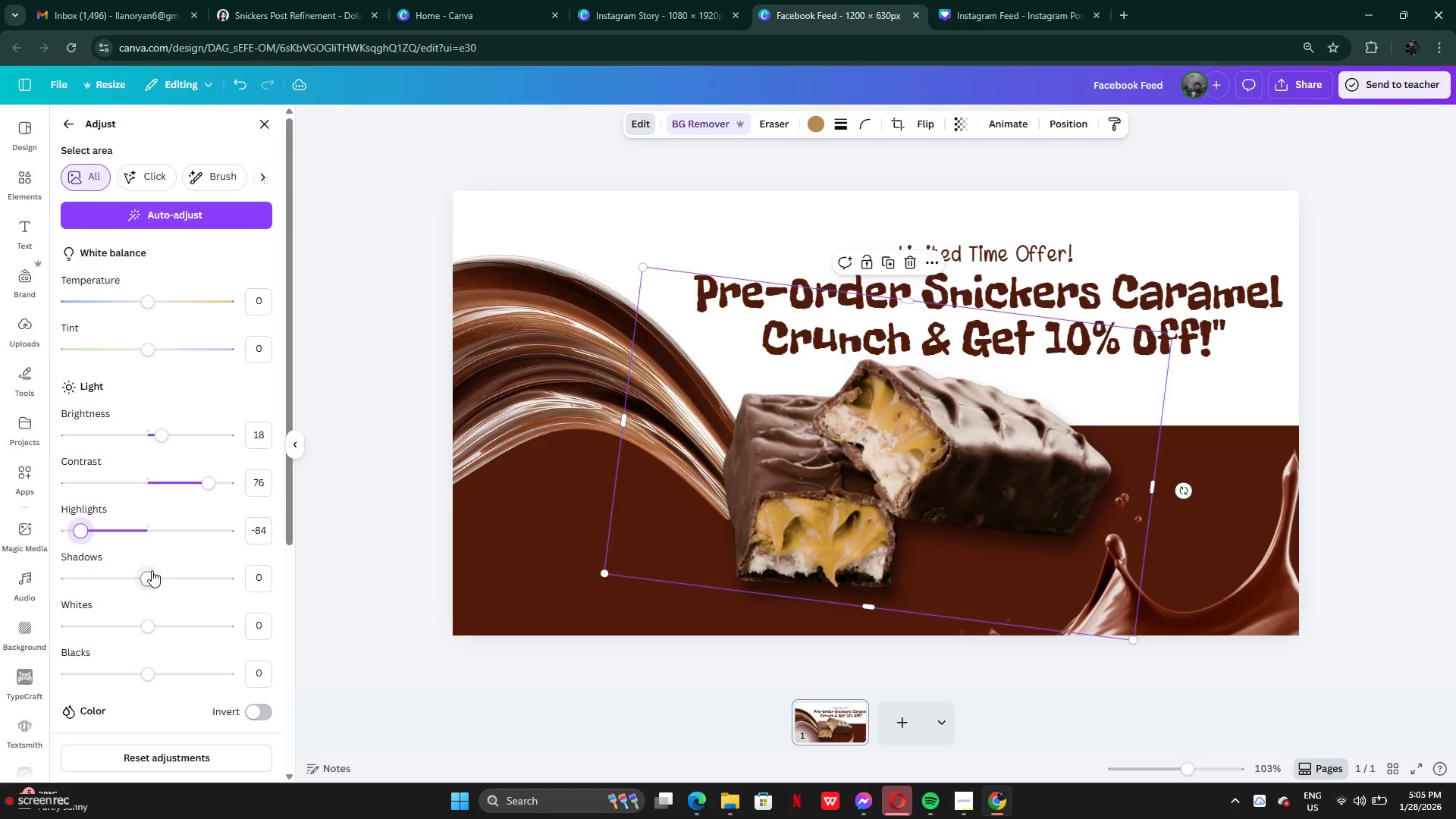 
left_click_drag(start_coordinate=[152, 572], to_coordinate=[203, 576])
 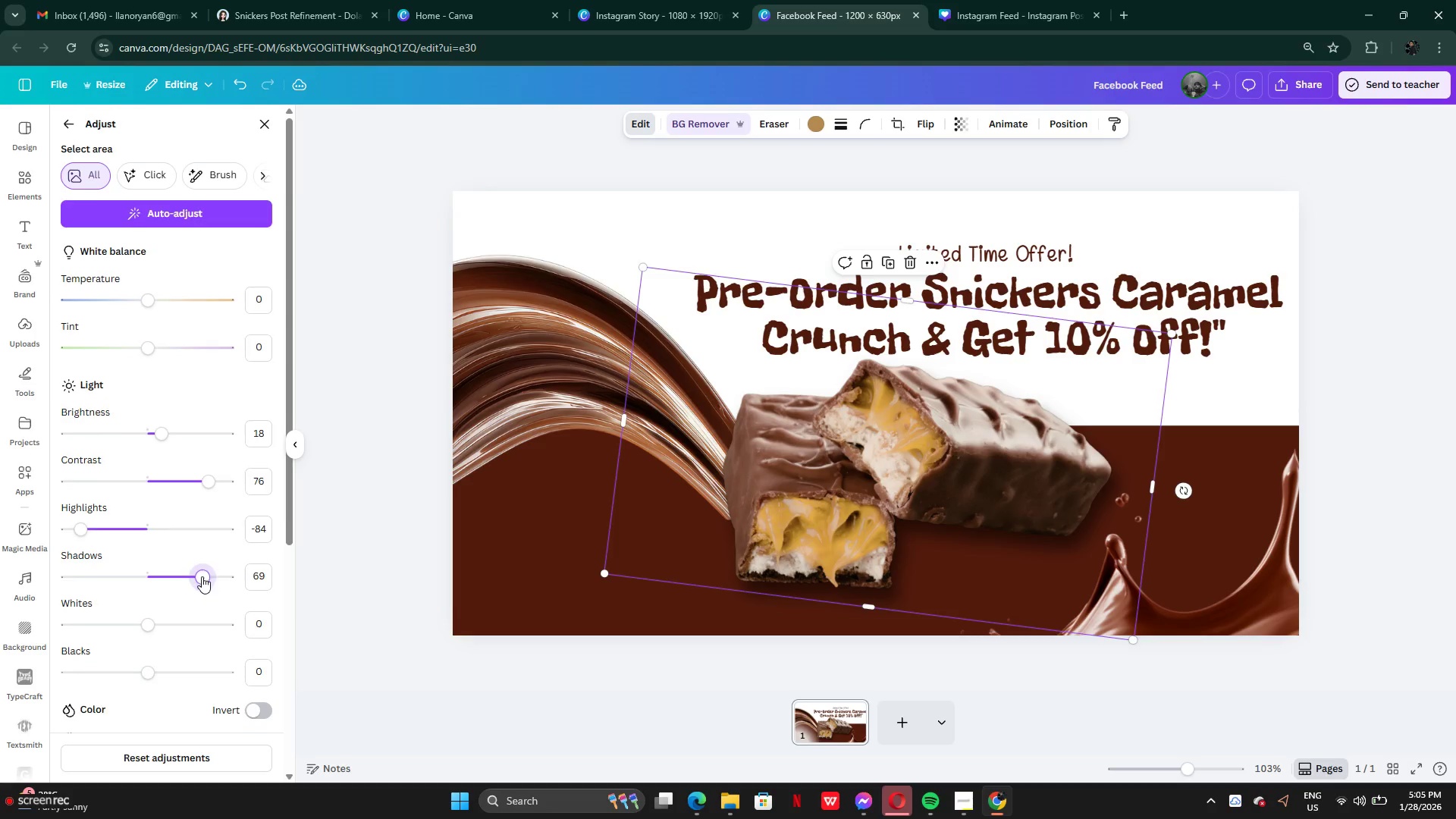 
scroll: coordinate [202, 576], scroll_direction: down, amount: 2.0
 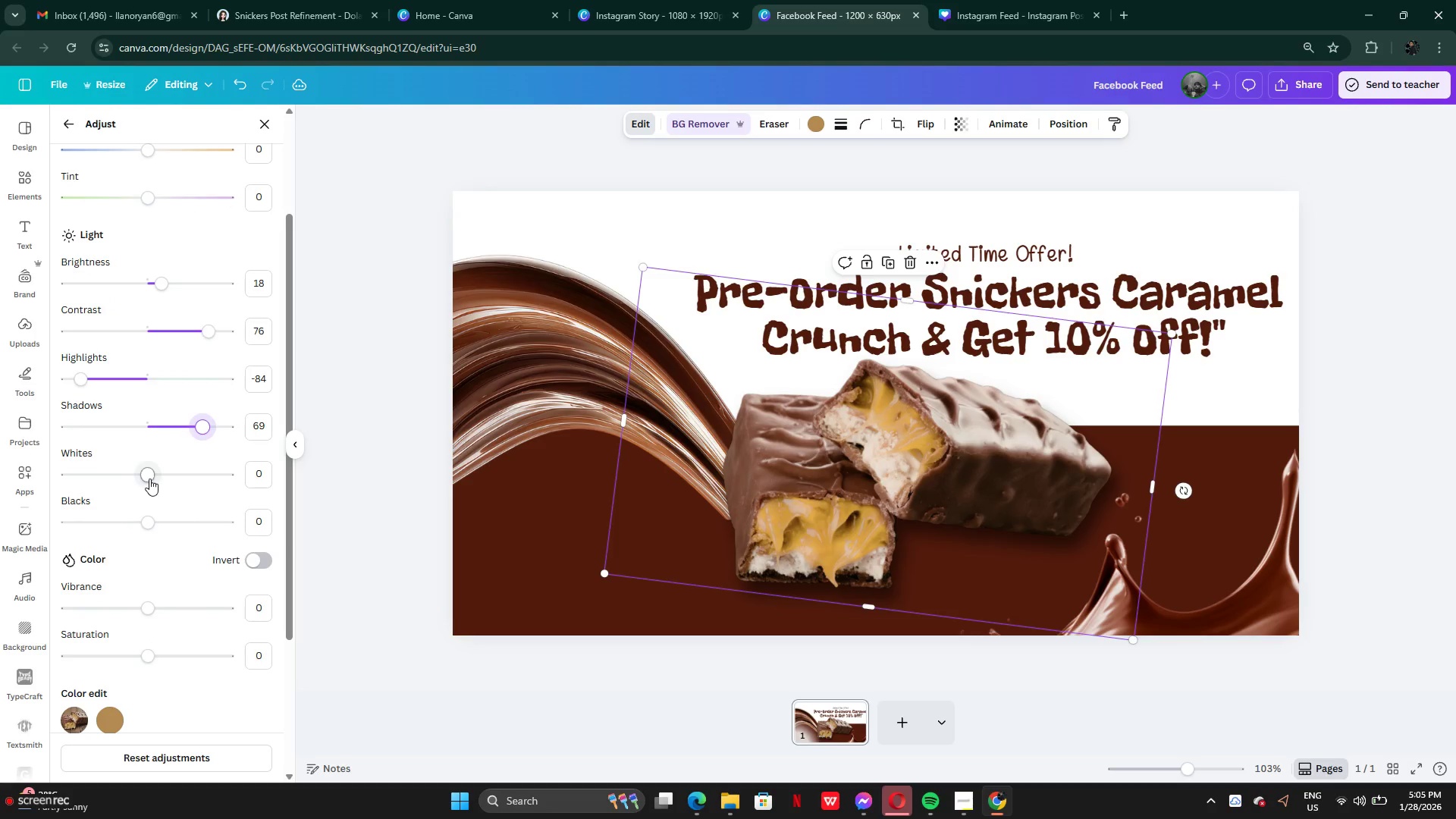 
left_click_drag(start_coordinate=[152, 477], to_coordinate=[169, 482])
 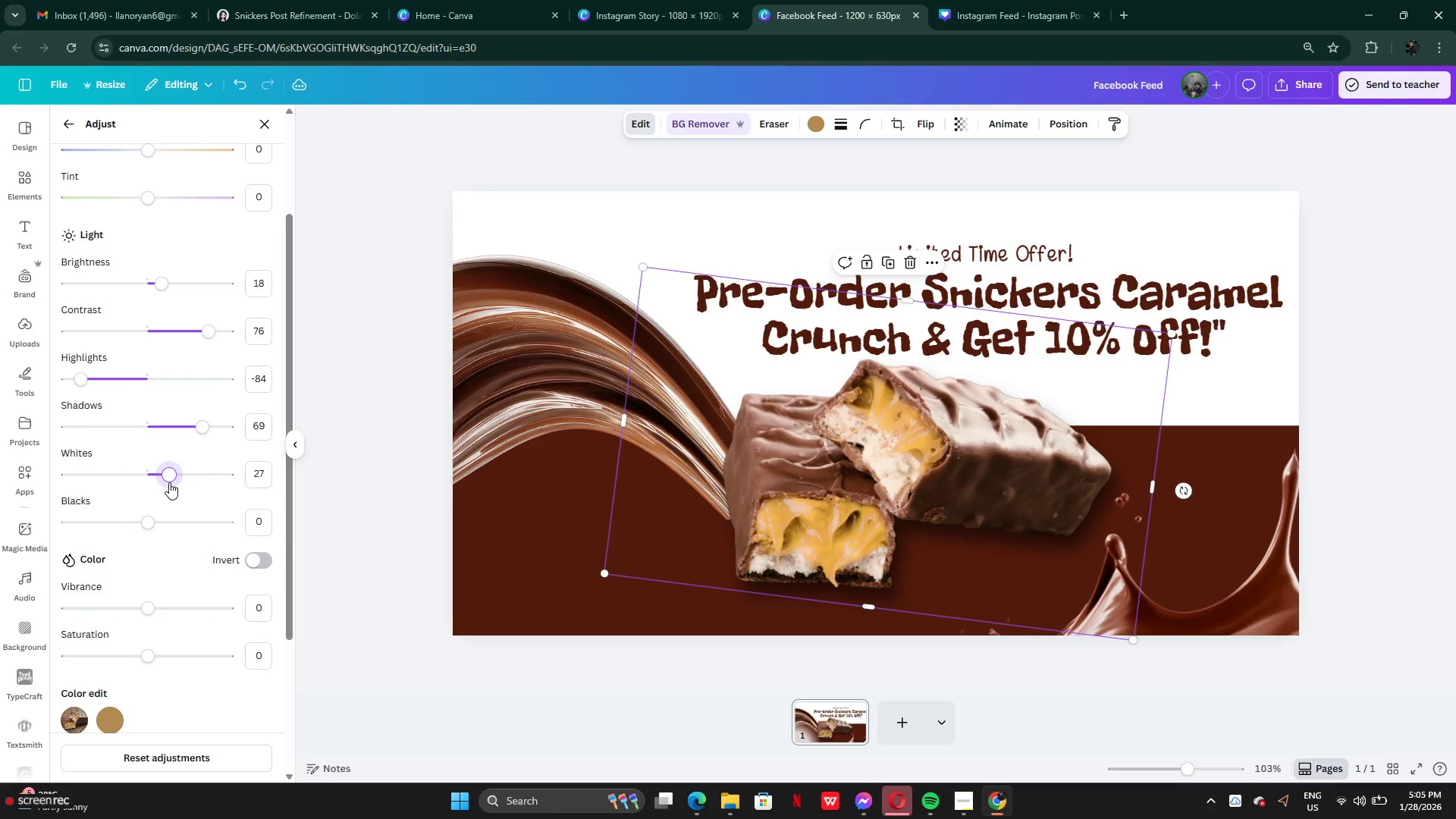 
left_click([169, 482])
 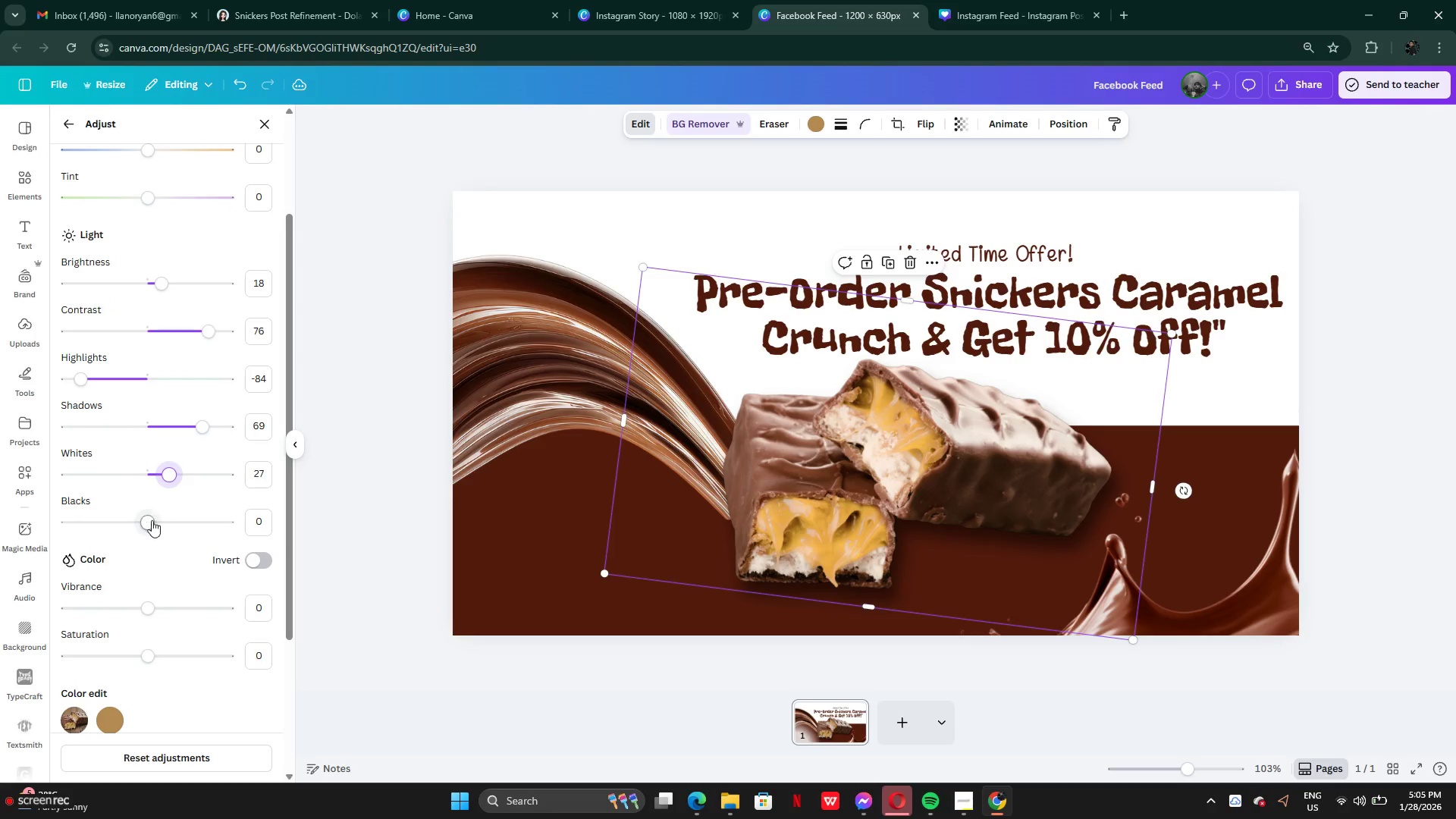 
left_click_drag(start_coordinate=[152, 525], to_coordinate=[155, 528])
 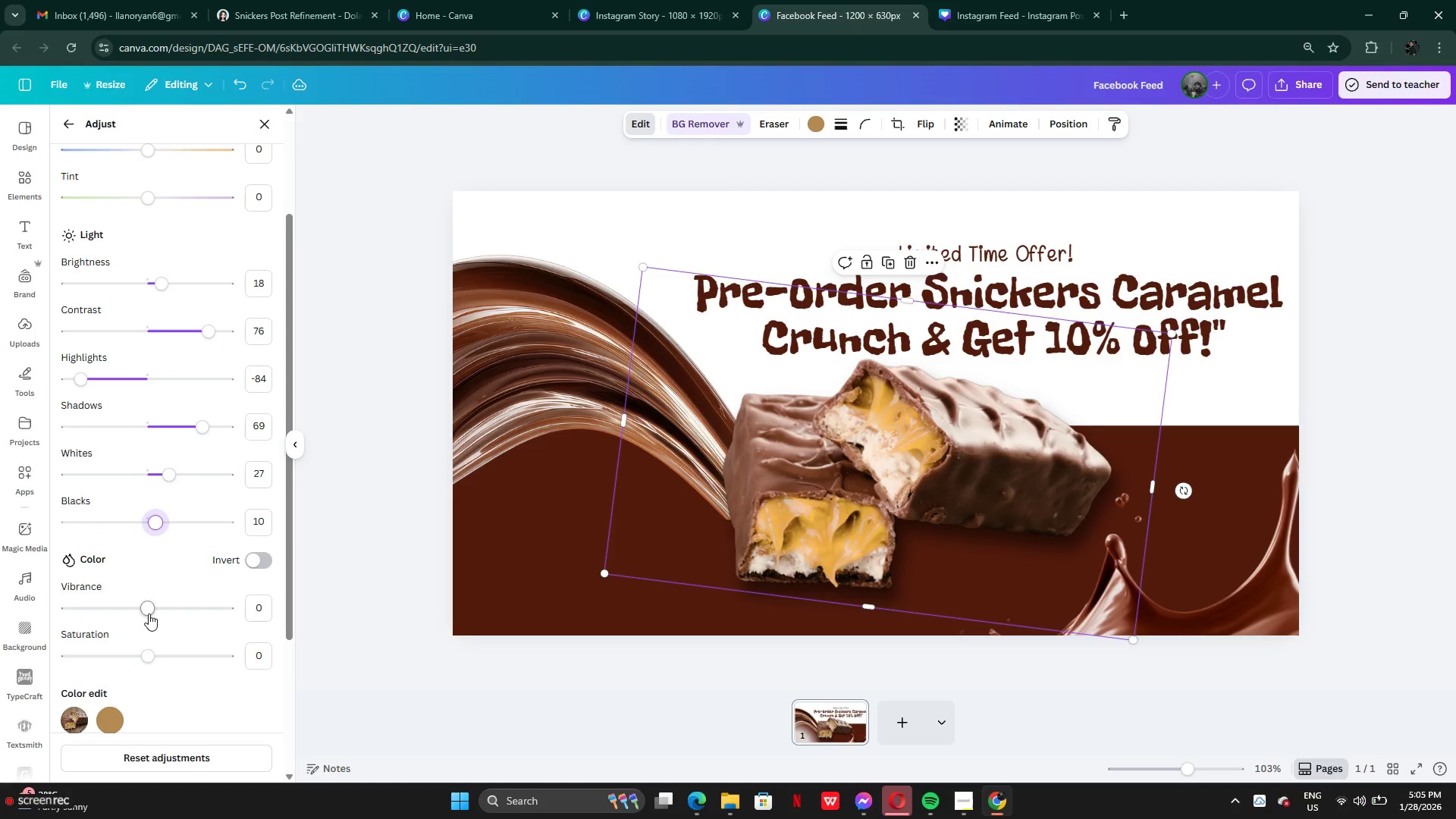 
left_click_drag(start_coordinate=[149, 607], to_coordinate=[172, 607])
 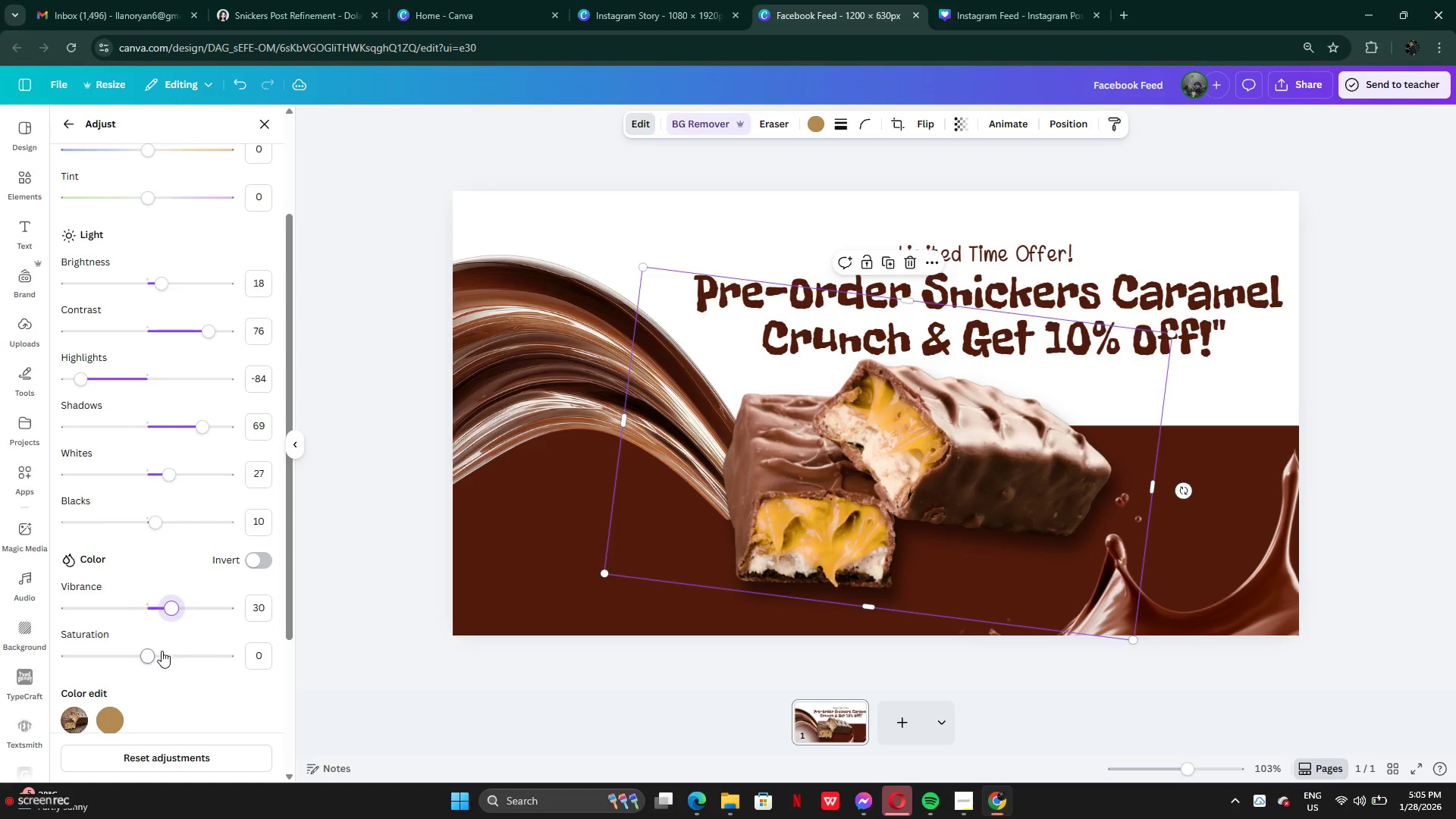 
left_click_drag(start_coordinate=[162, 651], to_coordinate=[148, 649])
 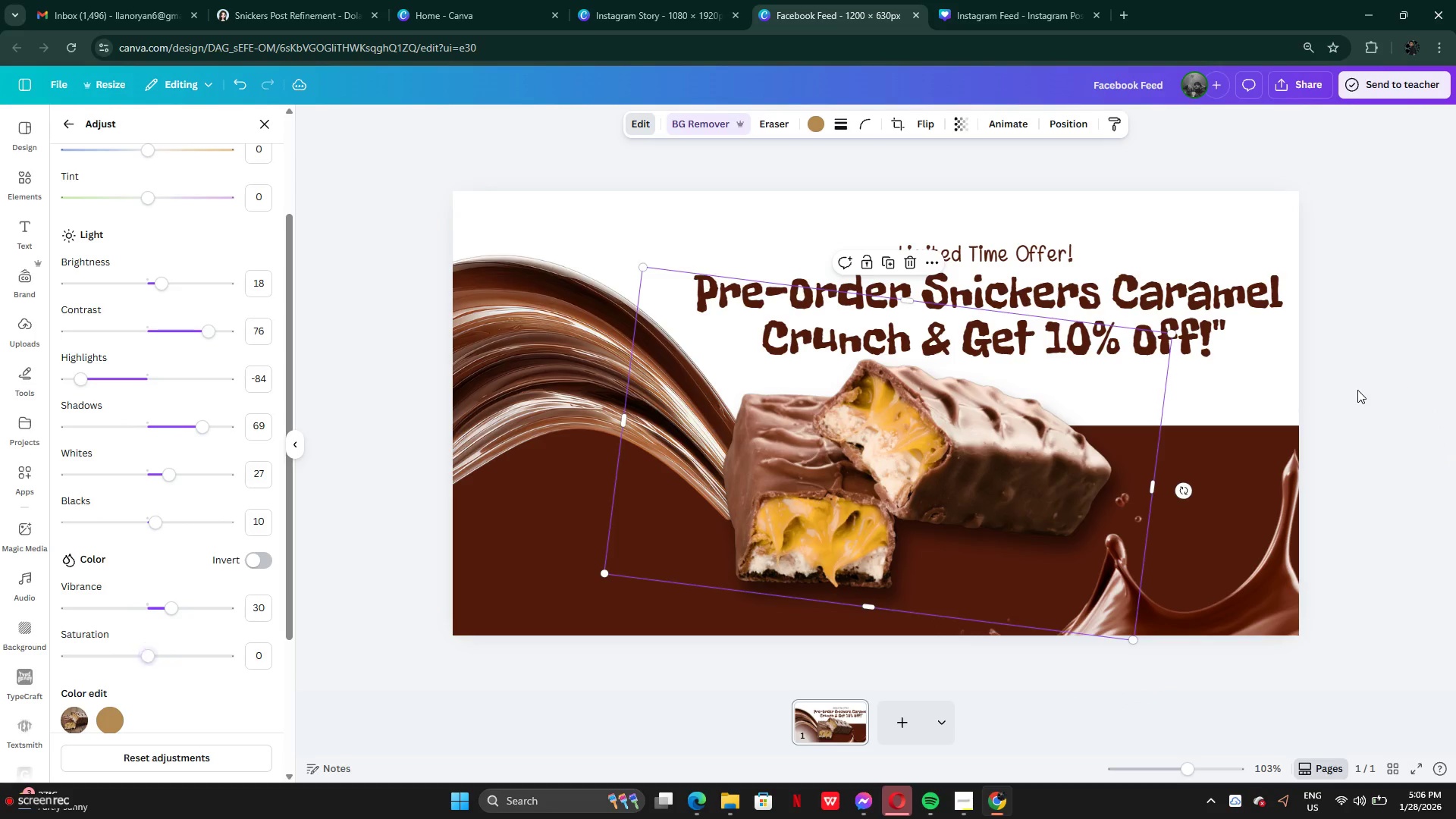 
double_click([1357, 390])
 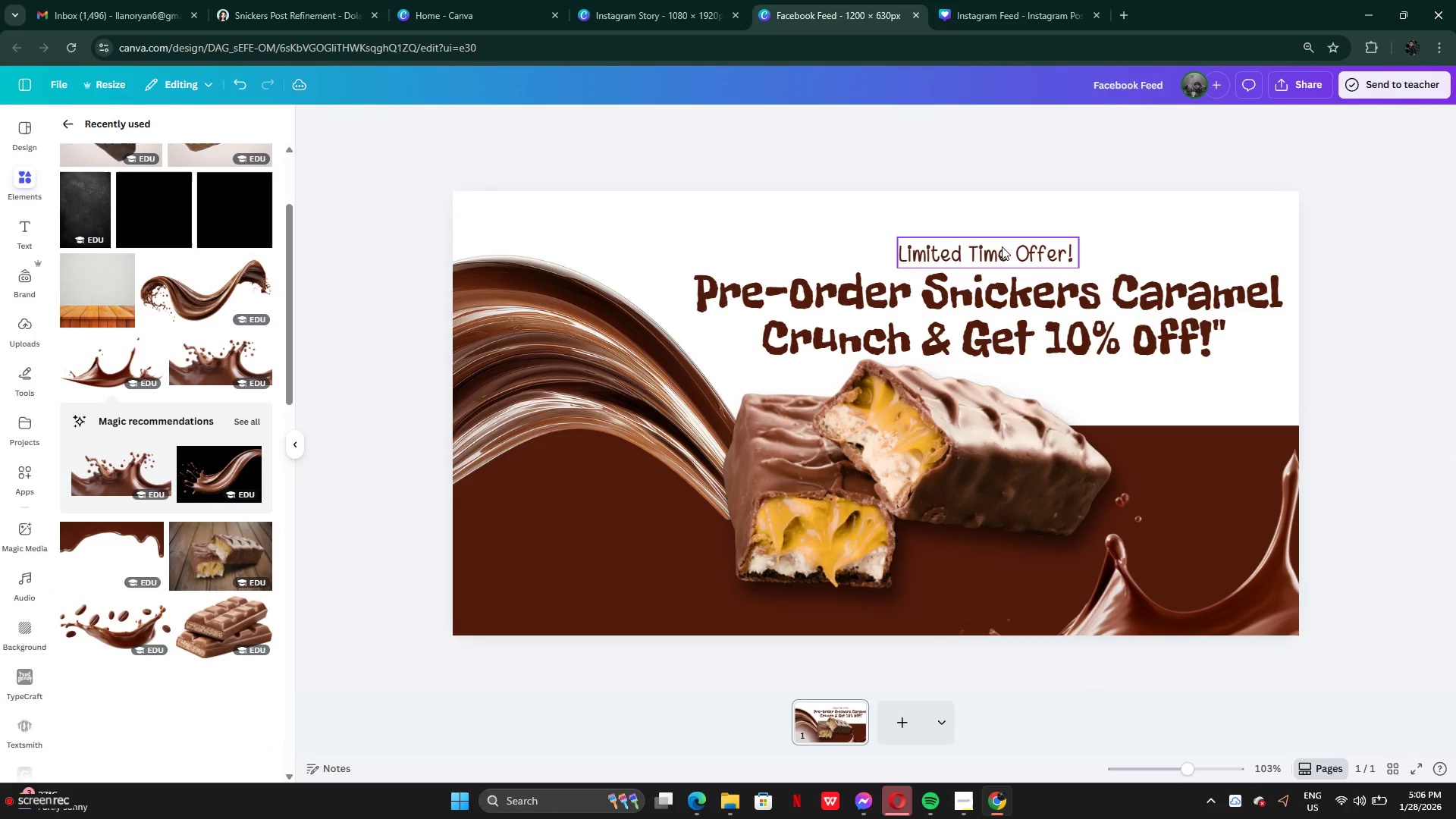 
left_click_drag(start_coordinate=[1006, 249], to_coordinate=[1016, 248])
 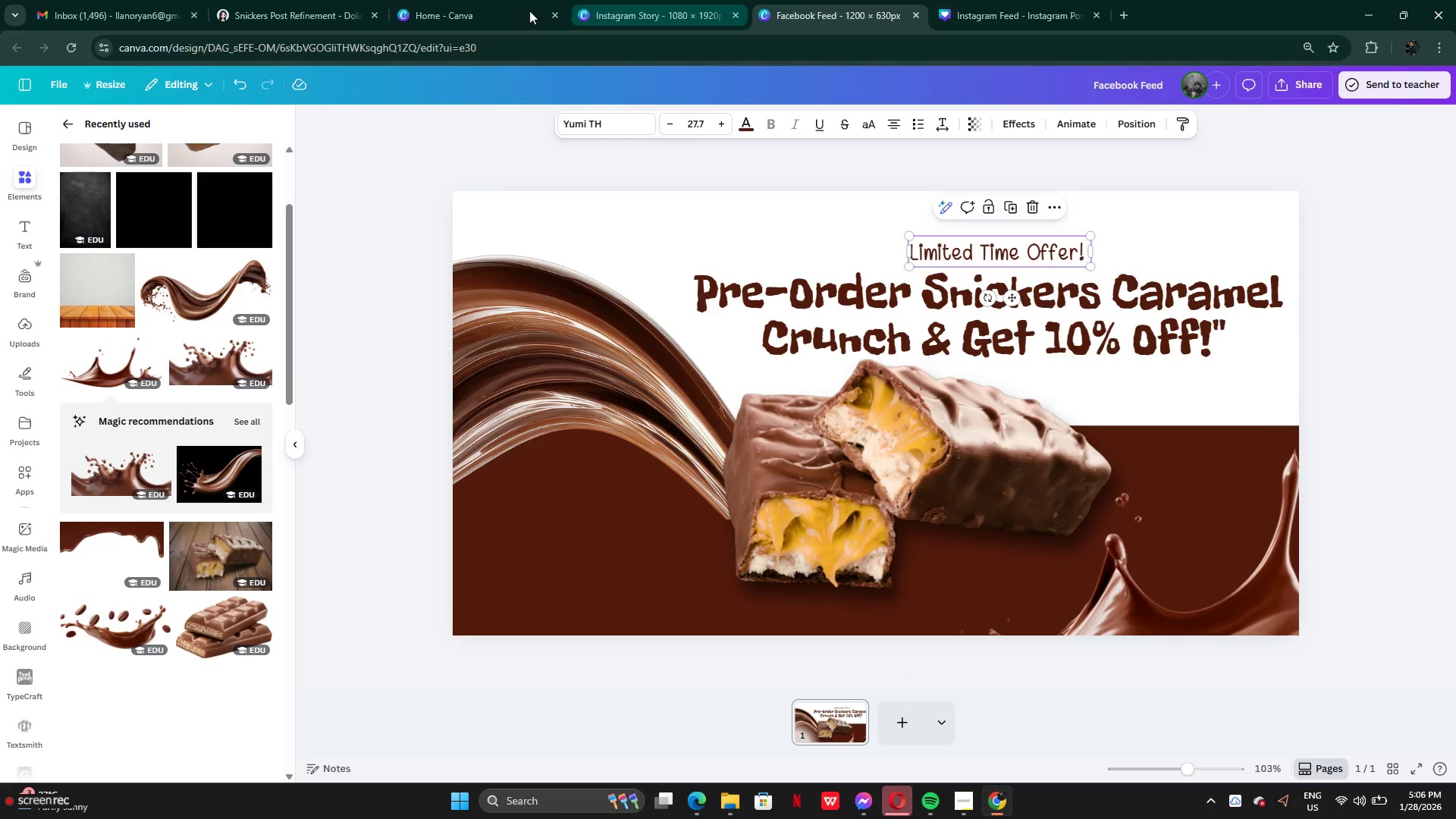 
left_click([391, 11])
 